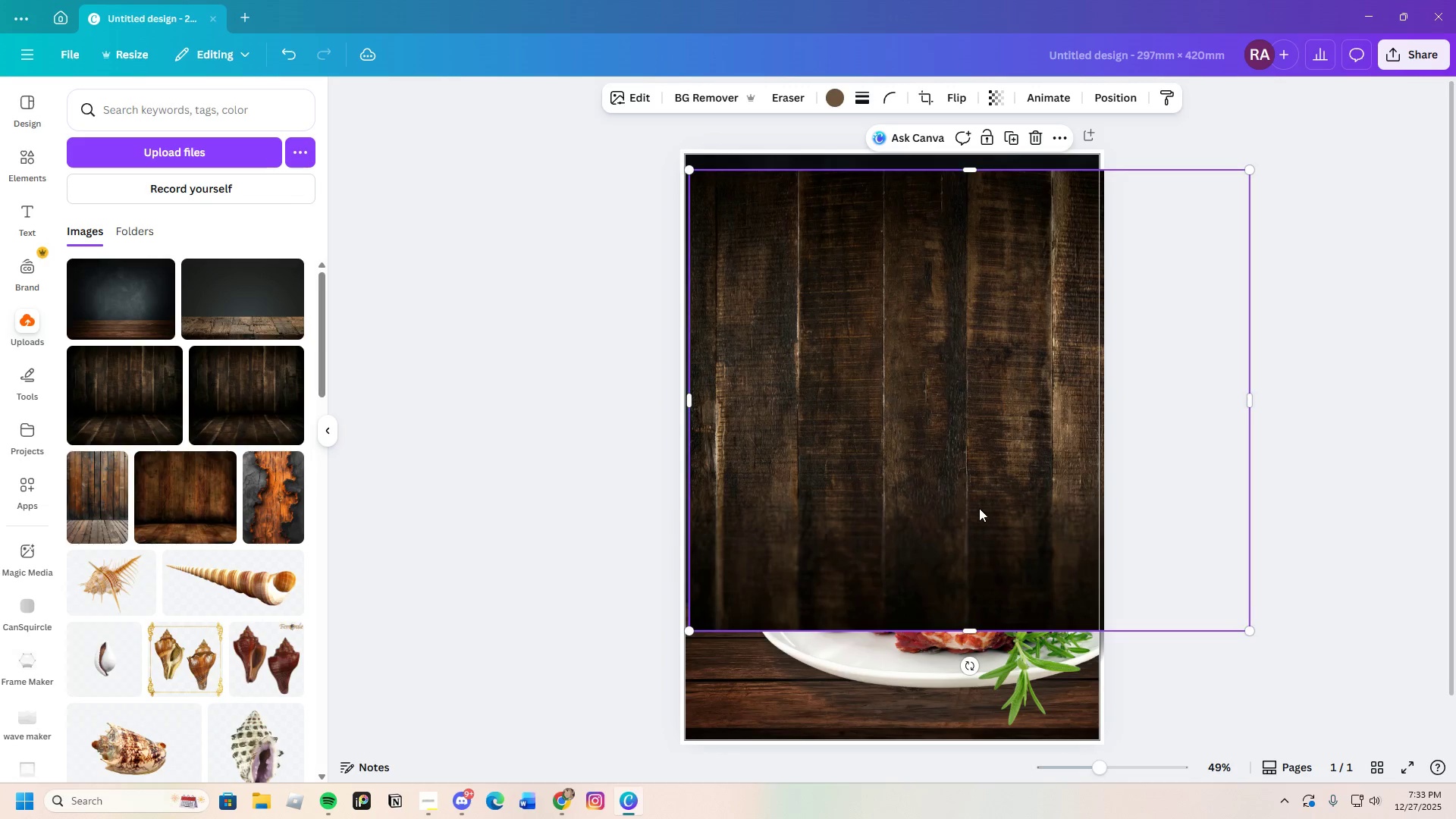 
left_click_drag(start_coordinate=[979, 508], to_coordinate=[977, 491])
 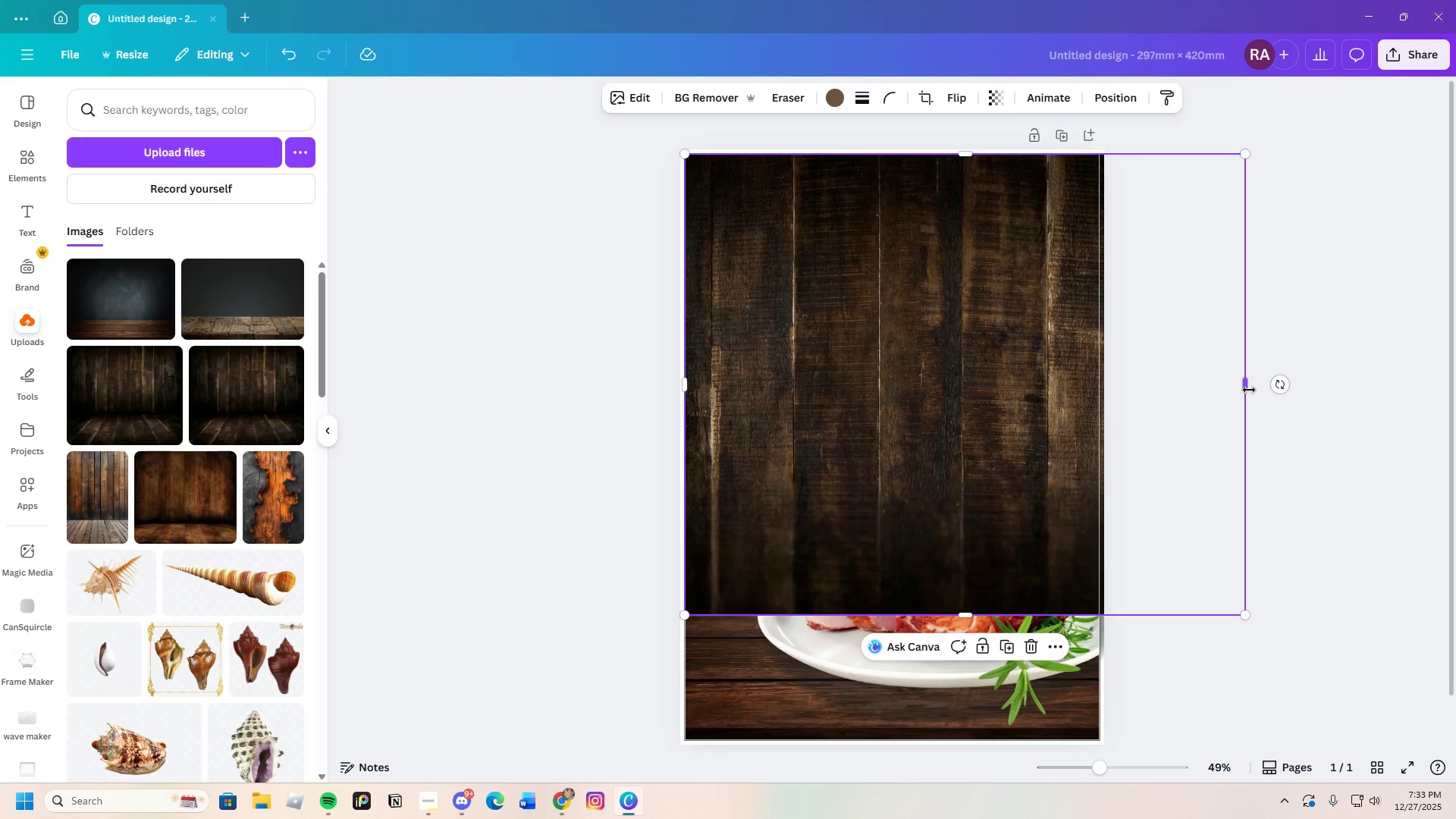 
left_click_drag(start_coordinate=[1250, 381], to_coordinate=[1106, 398])
 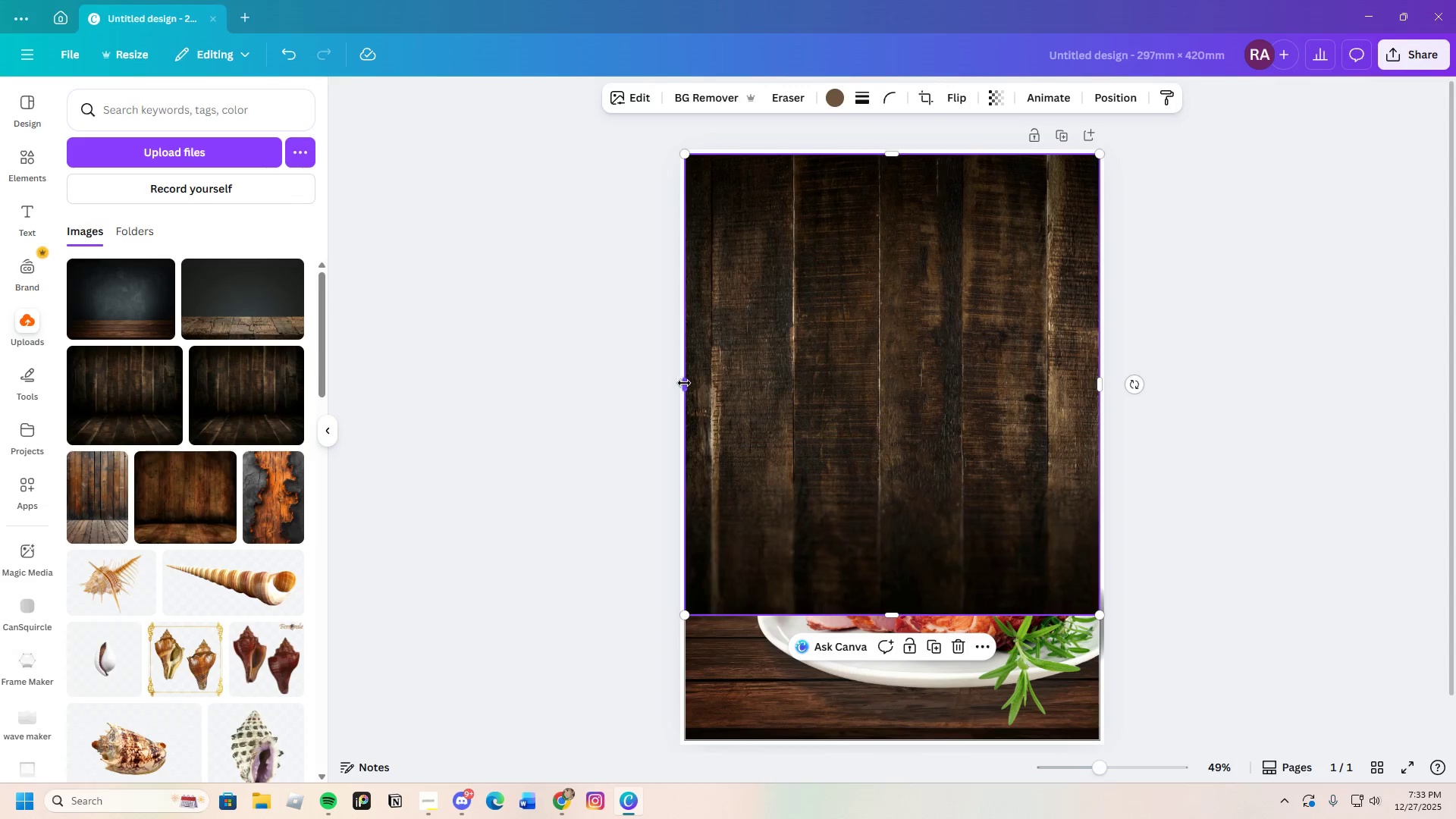 
left_click_drag(start_coordinate=[684, 383], to_coordinate=[687, 388])
 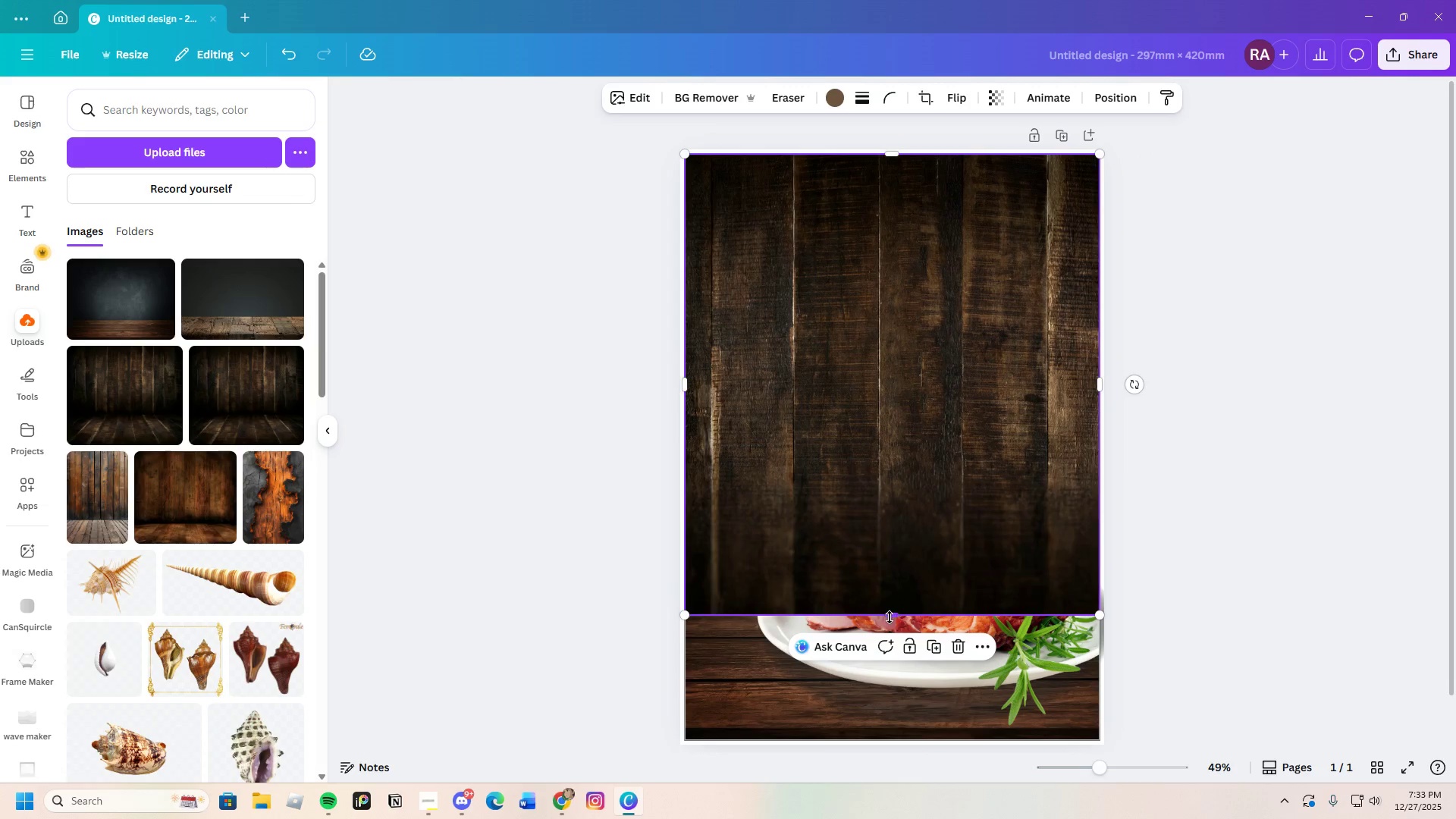 
left_click_drag(start_coordinate=[891, 617], to_coordinate=[906, 605])
 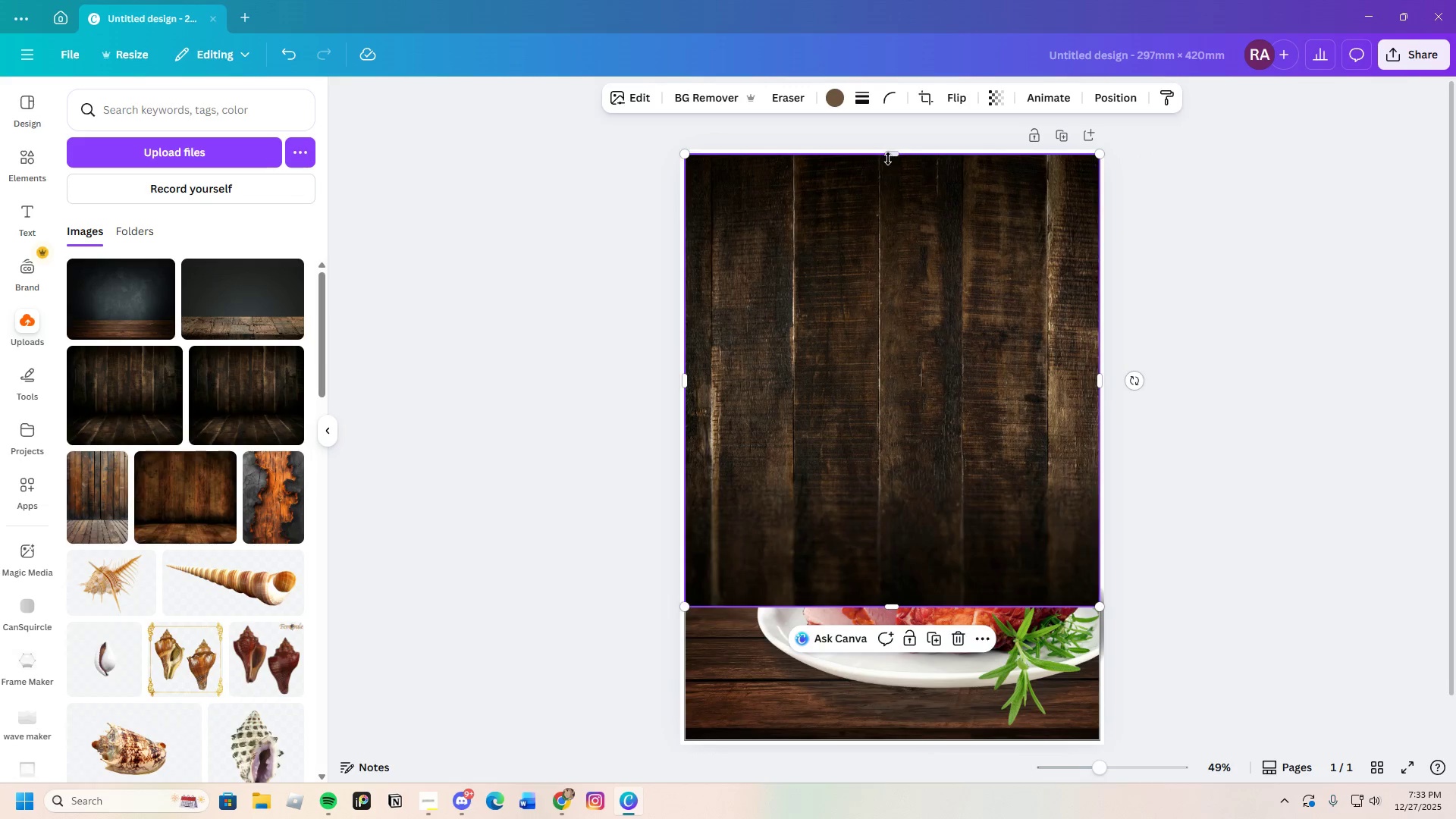 
left_click_drag(start_coordinate=[891, 154], to_coordinate=[905, 157])
 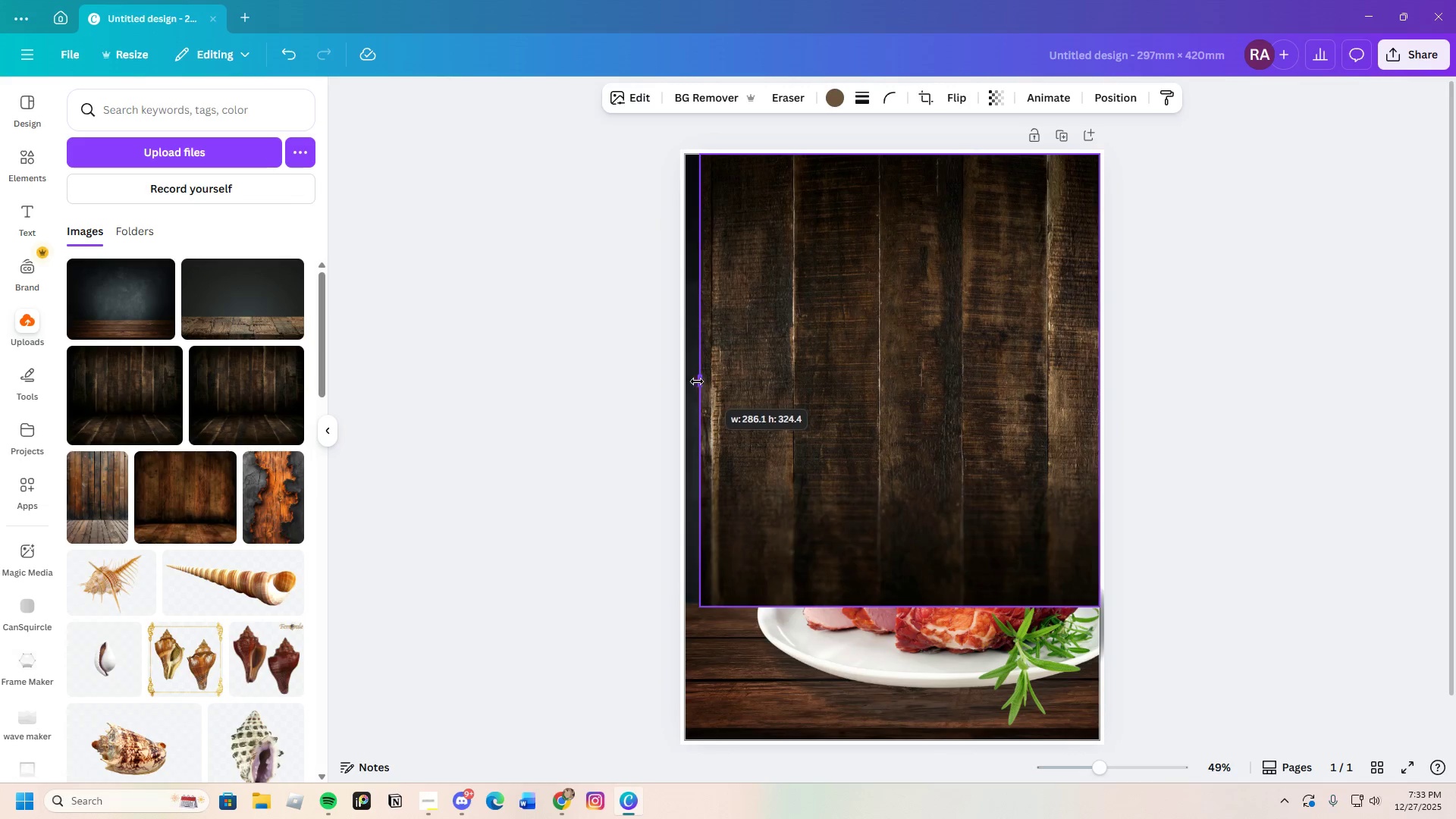 
right_click([771, 378])
 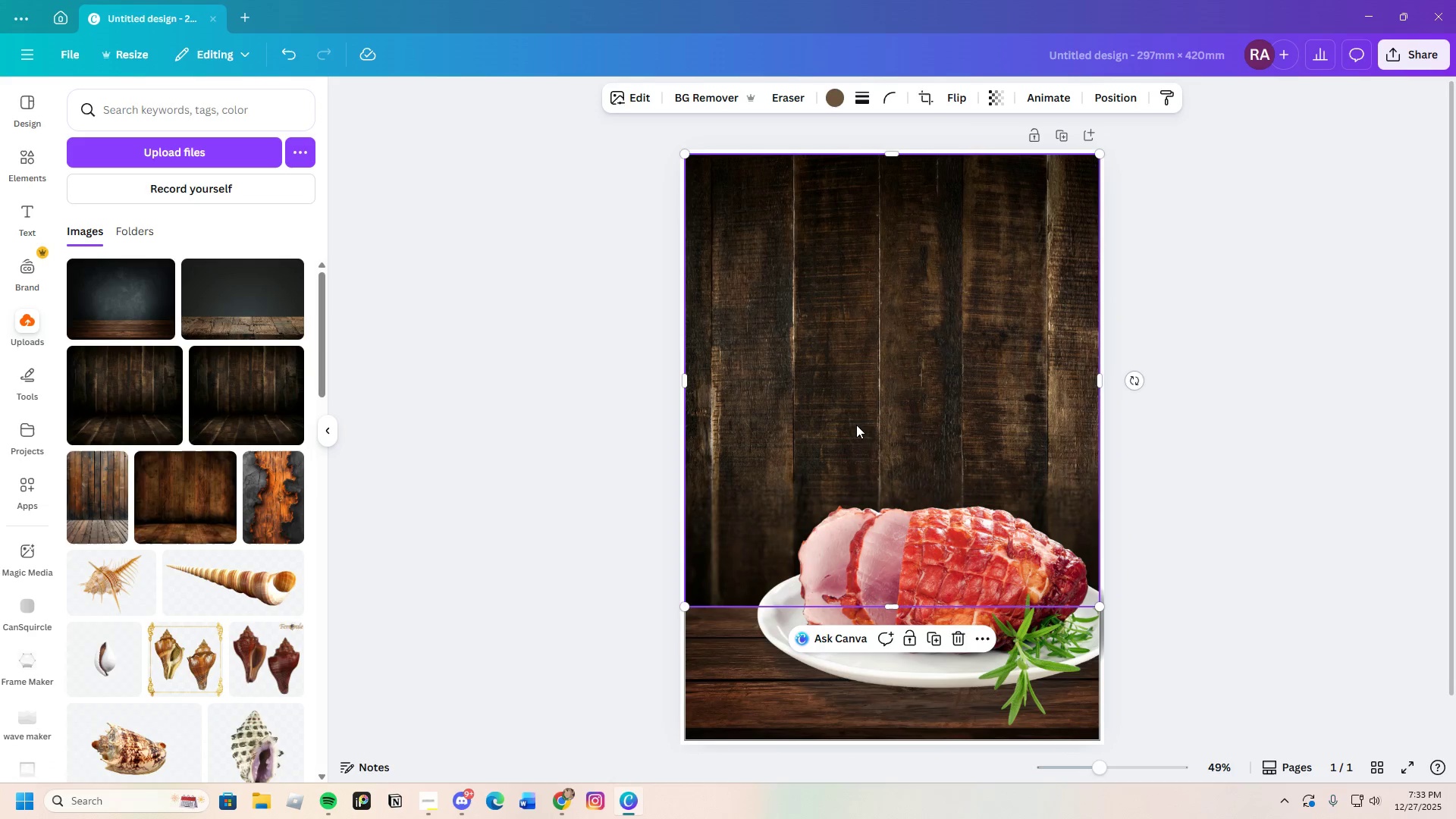 
left_click([1005, 94])
 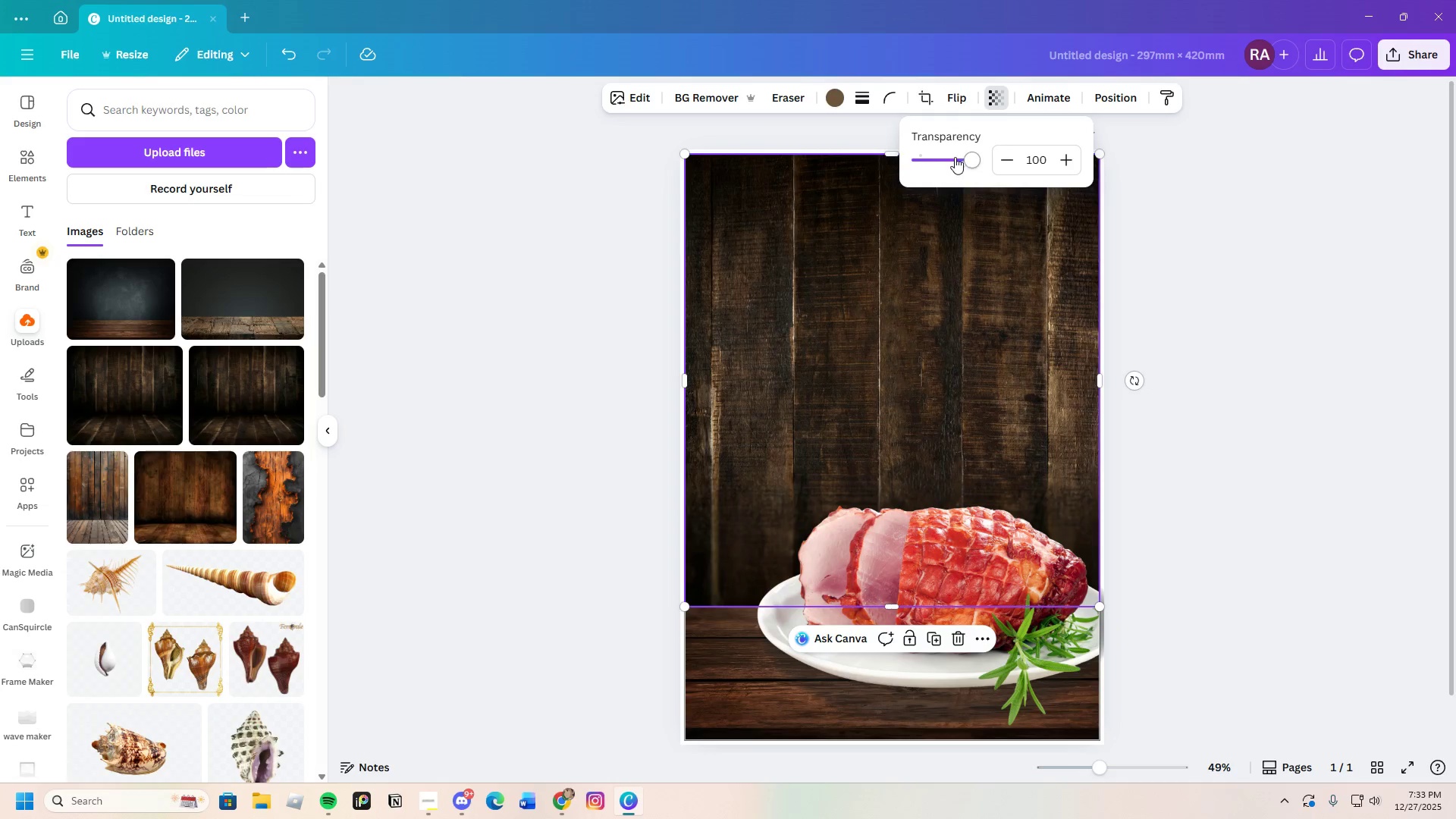 
left_click_drag(start_coordinate=[960, 159], to_coordinate=[941, 187])
 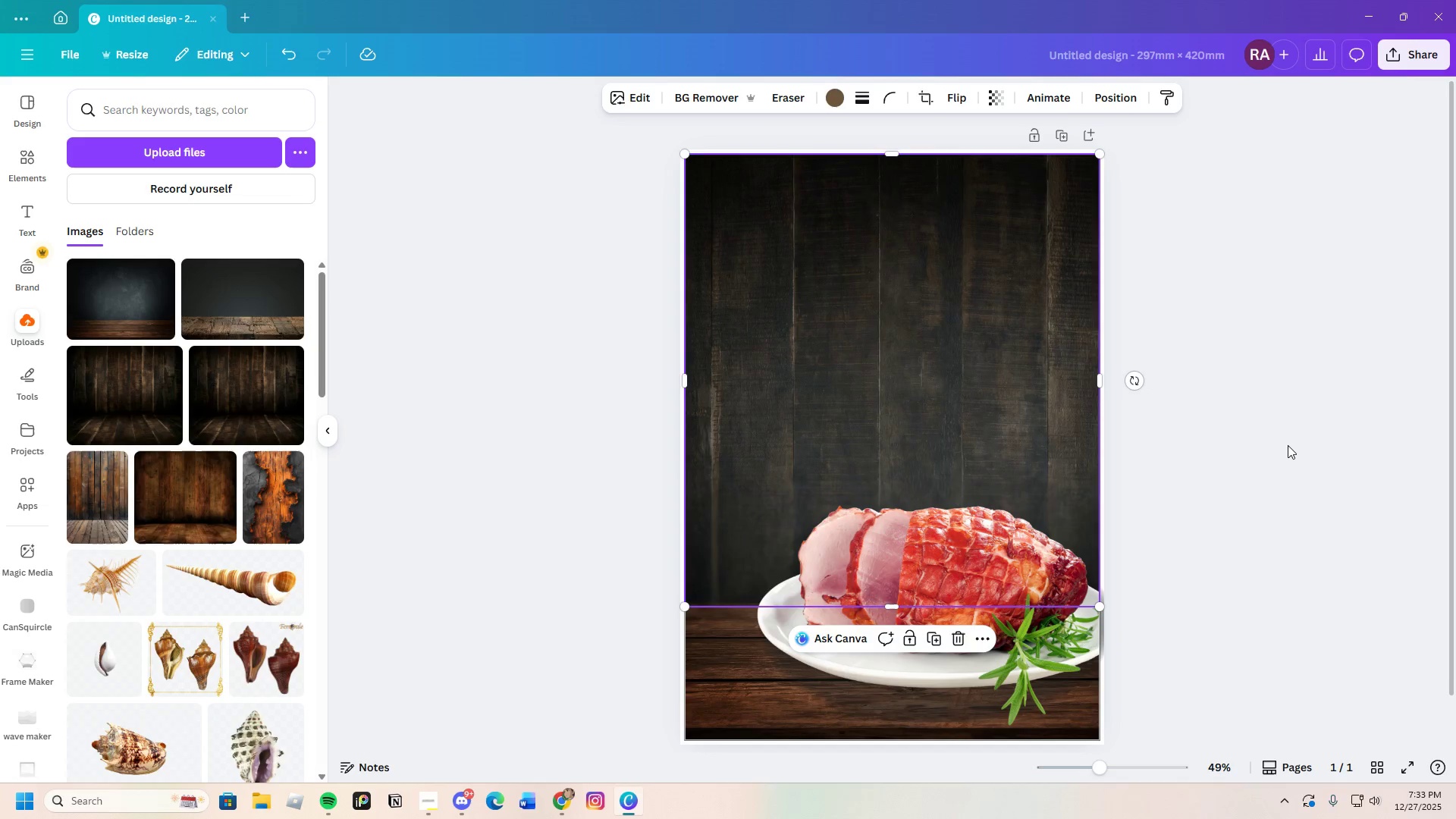 
double_click([1288, 445])
 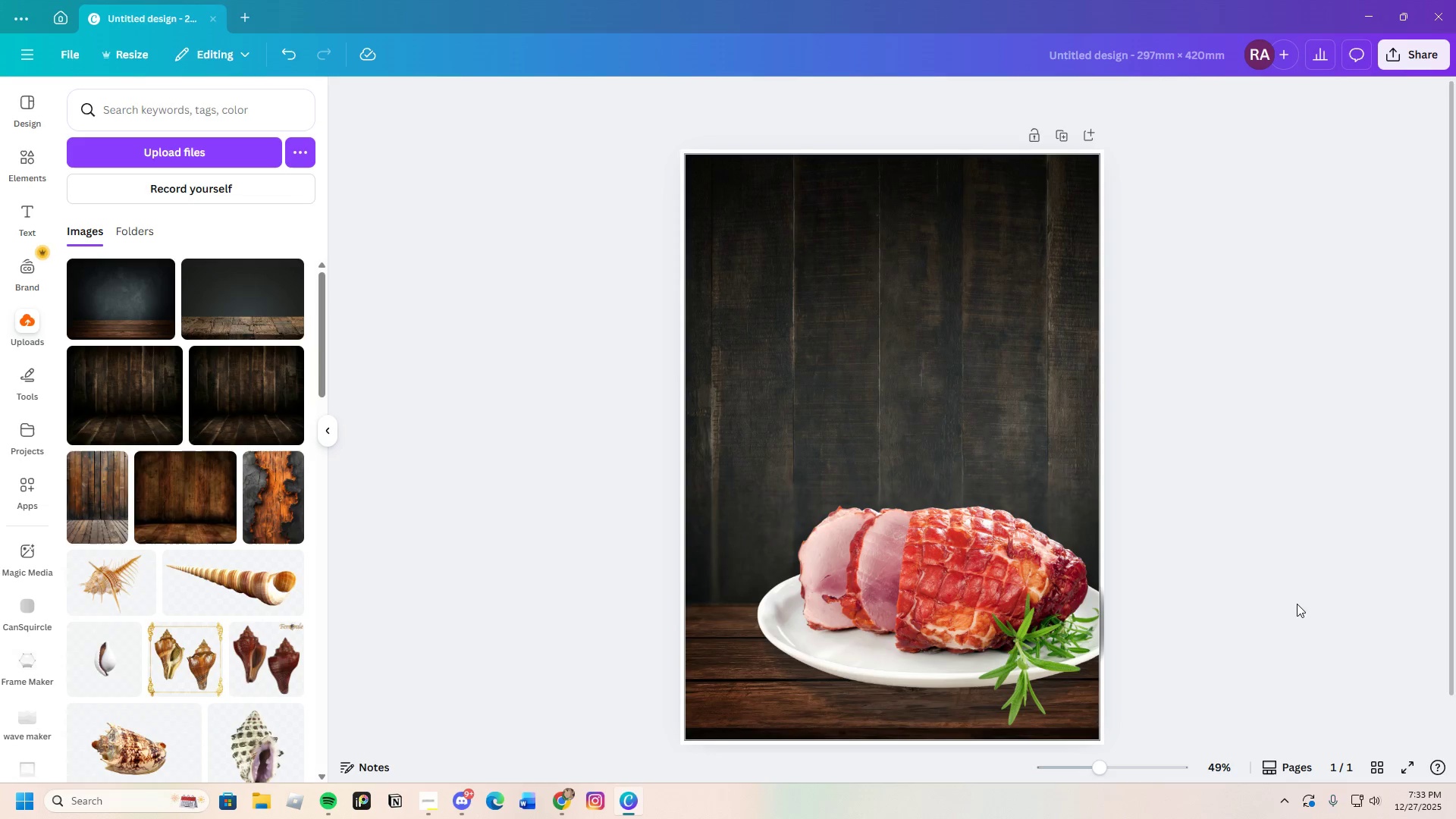 
scroll: coordinate [1297, 604], scroll_direction: down, amount: 1.0
 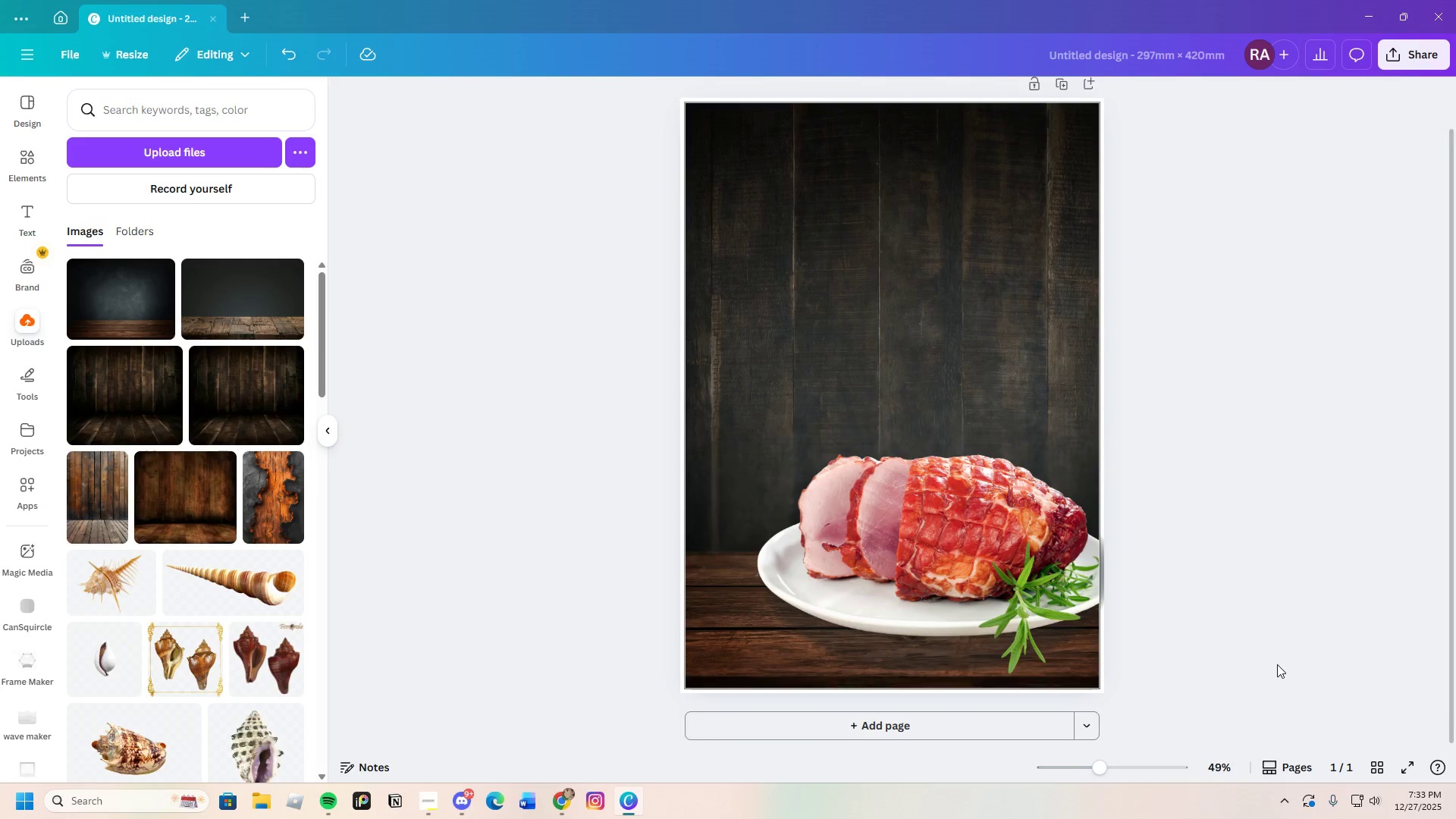 
scroll: coordinate [1274, 667], scroll_direction: up, amount: 4.0
 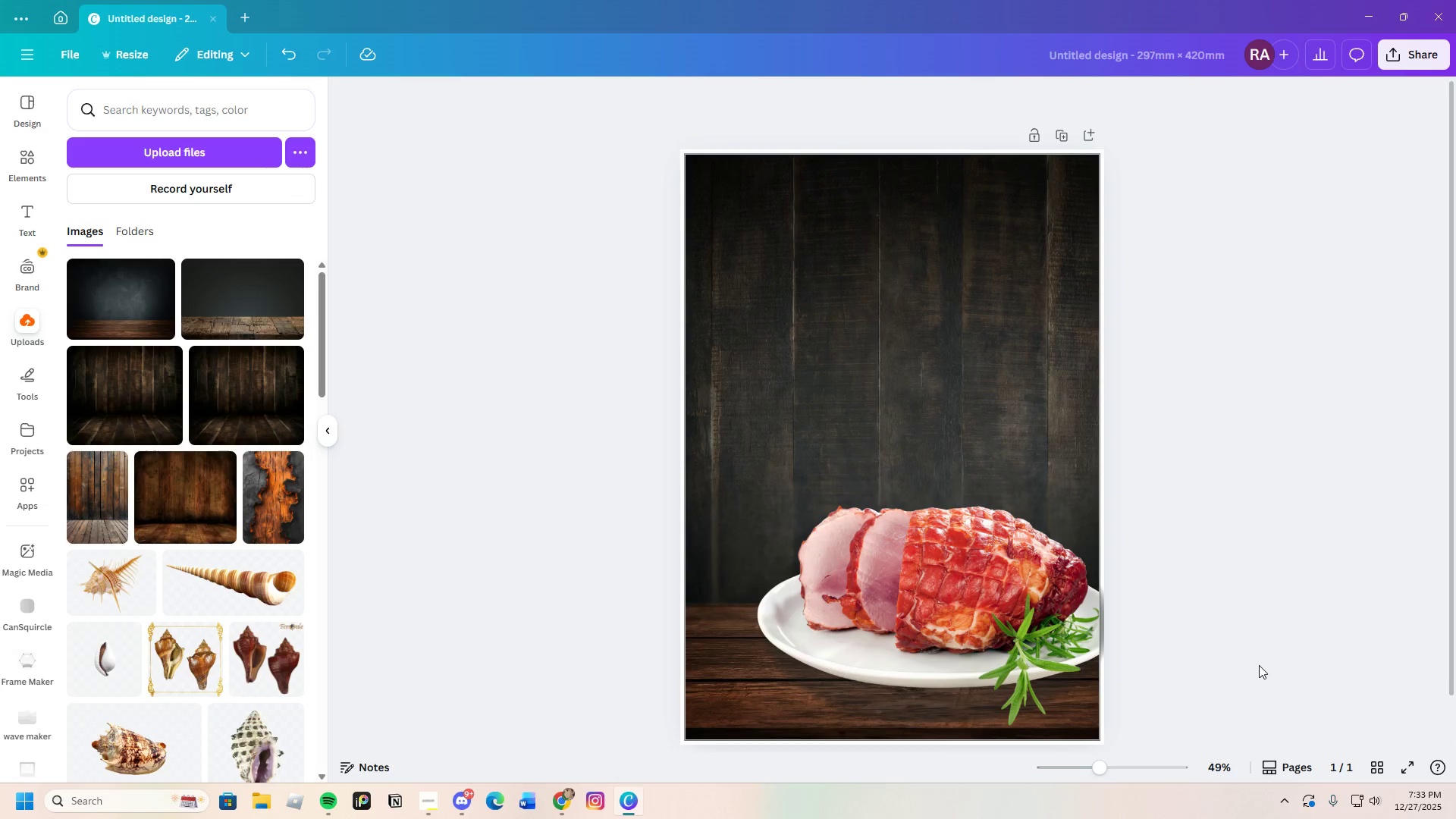 
scroll: coordinate [1249, 653], scroll_direction: down, amount: 4.0
 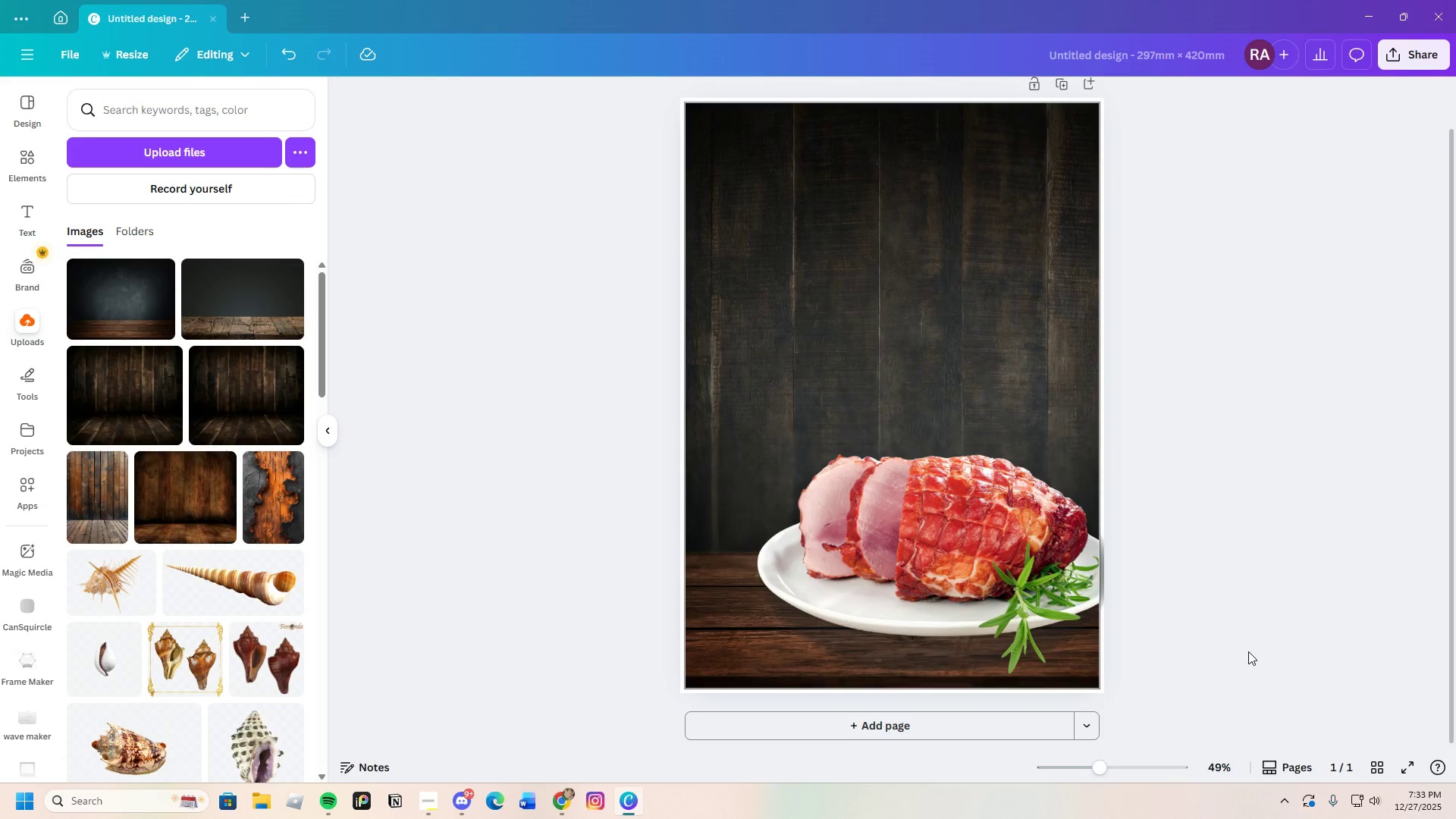 
scroll: coordinate [1247, 649], scroll_direction: up, amount: 3.0
 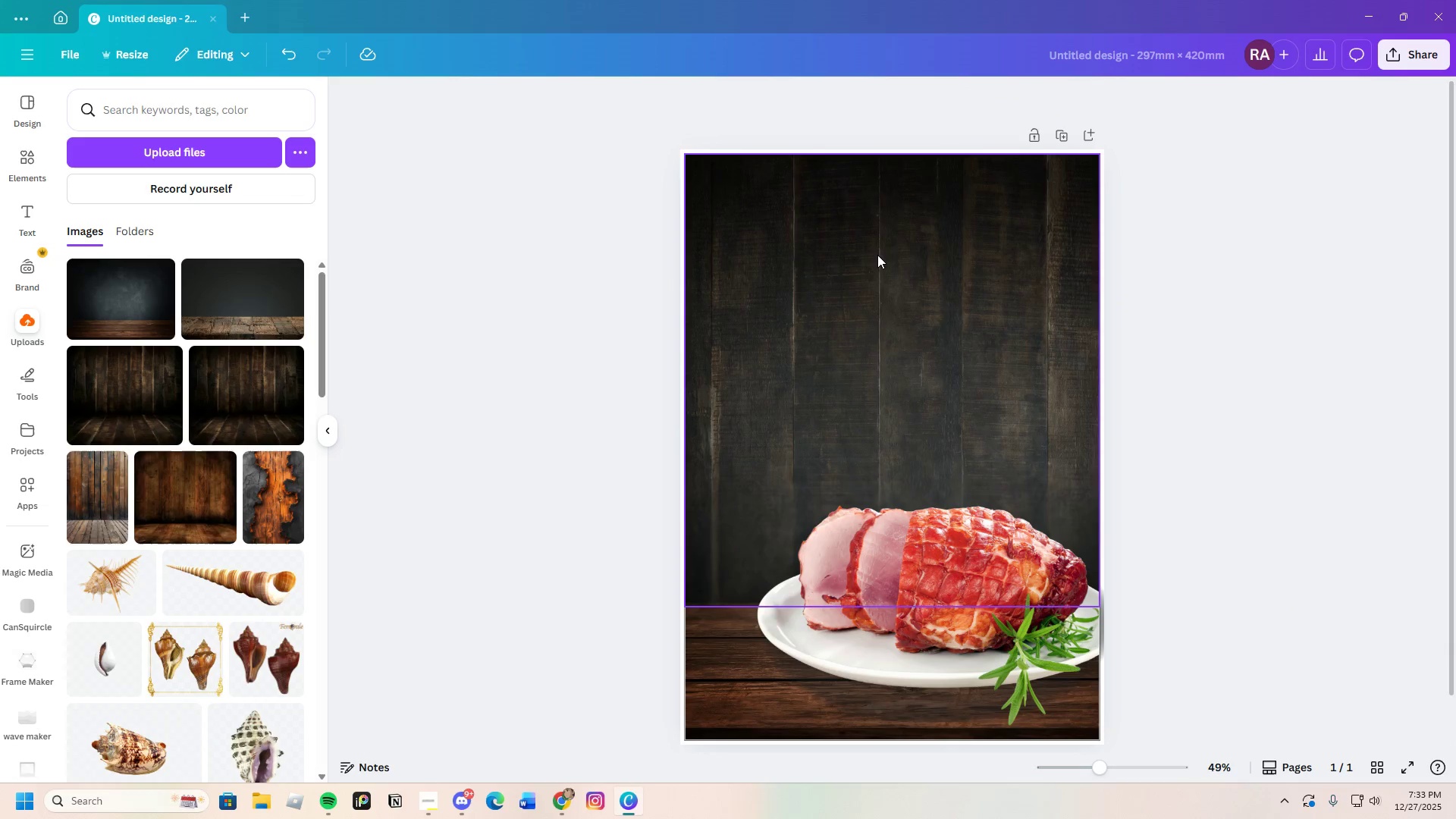 
left_click([877, 255])
 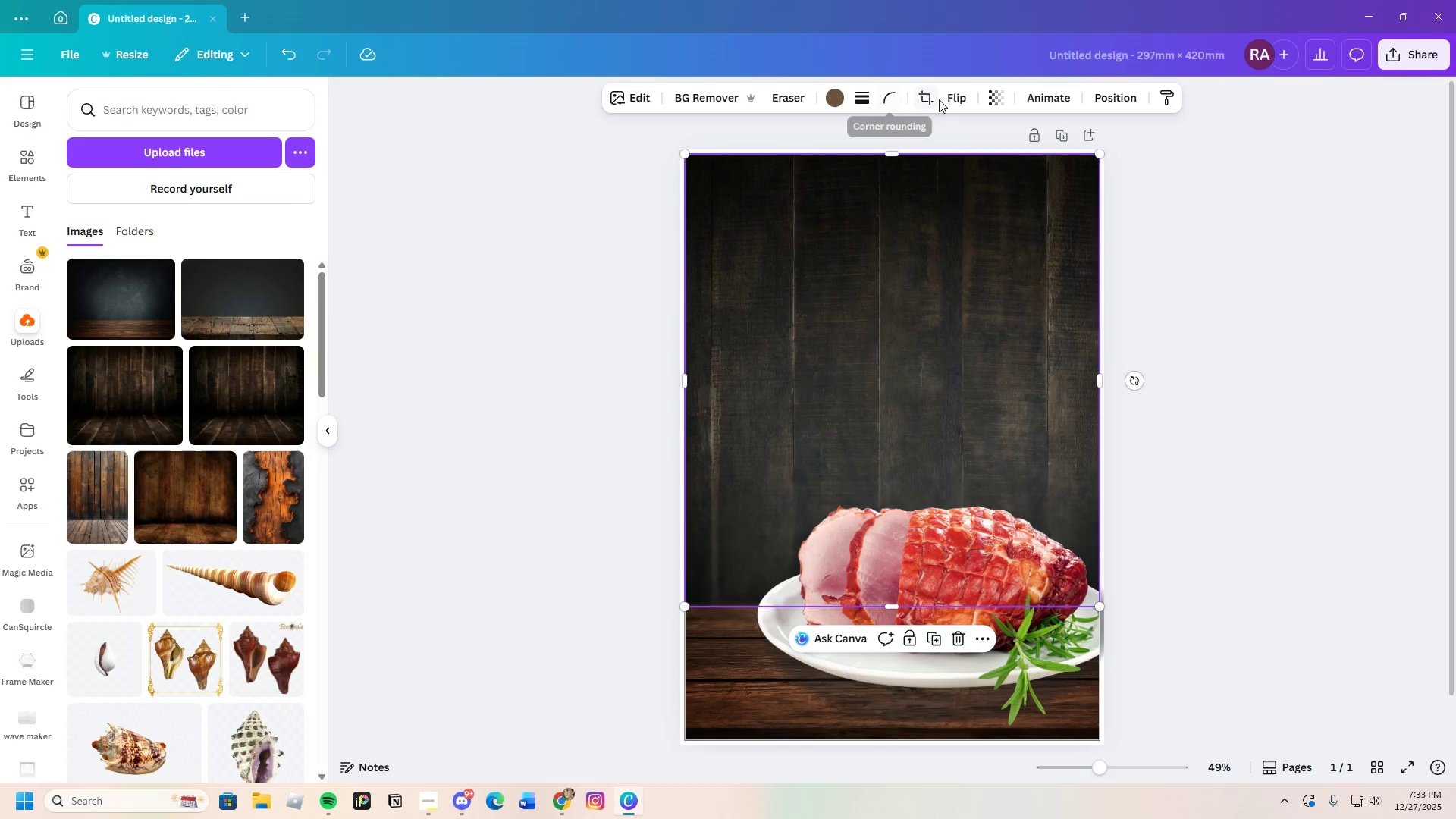 
left_click([1003, 99])
 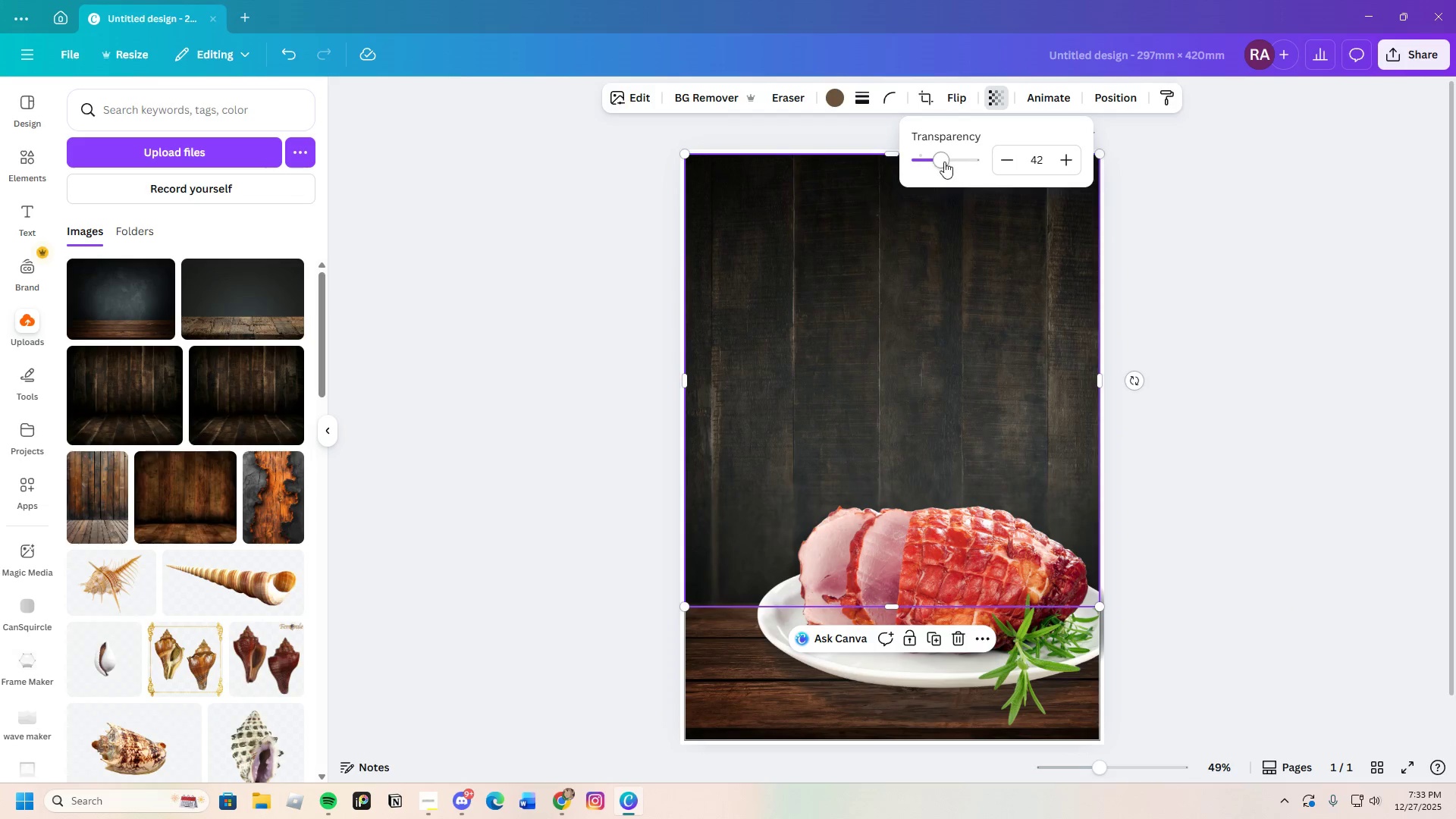 
left_click_drag(start_coordinate=[944, 162], to_coordinate=[1022, 164])
 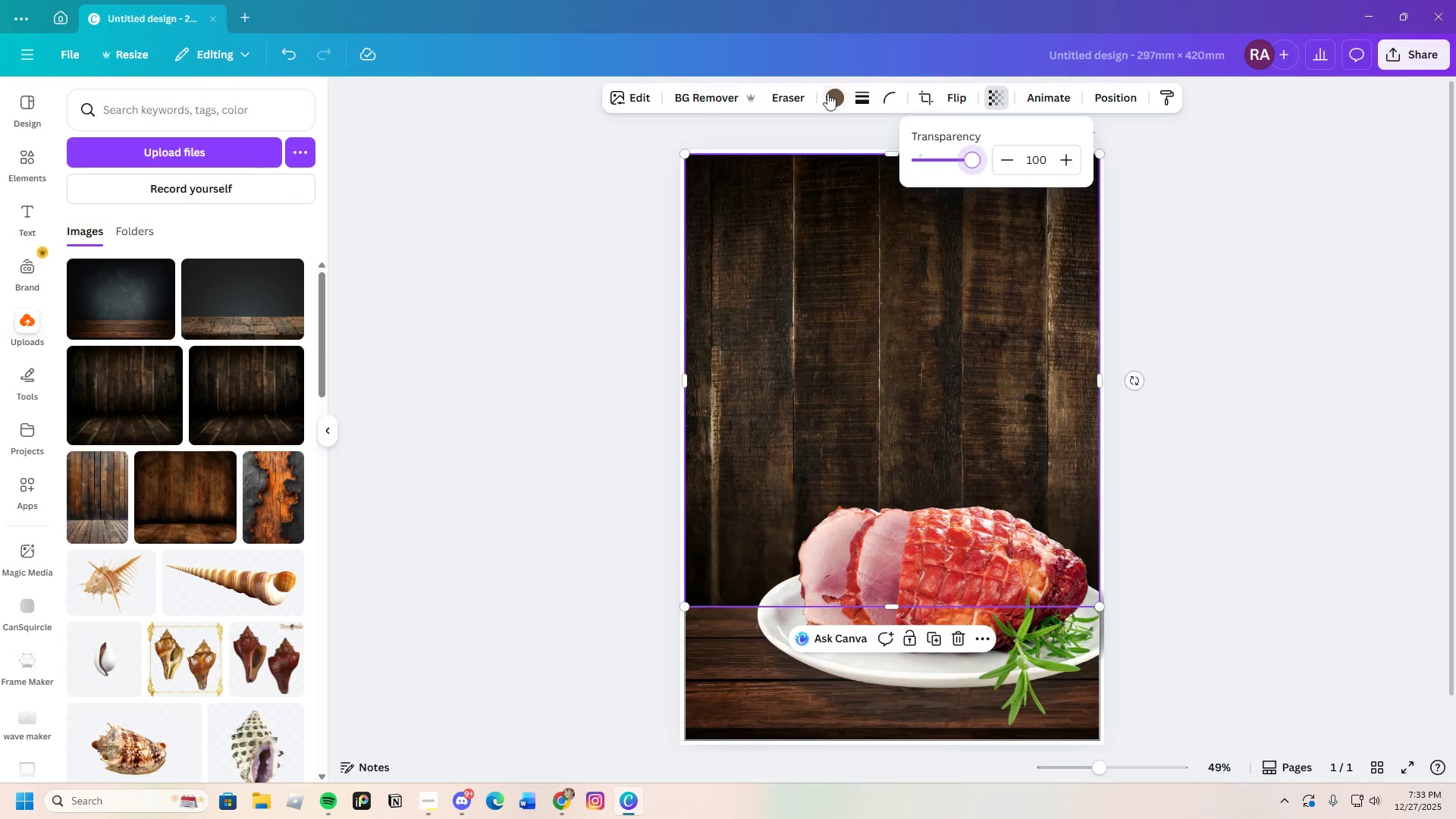 
left_click([828, 95])
 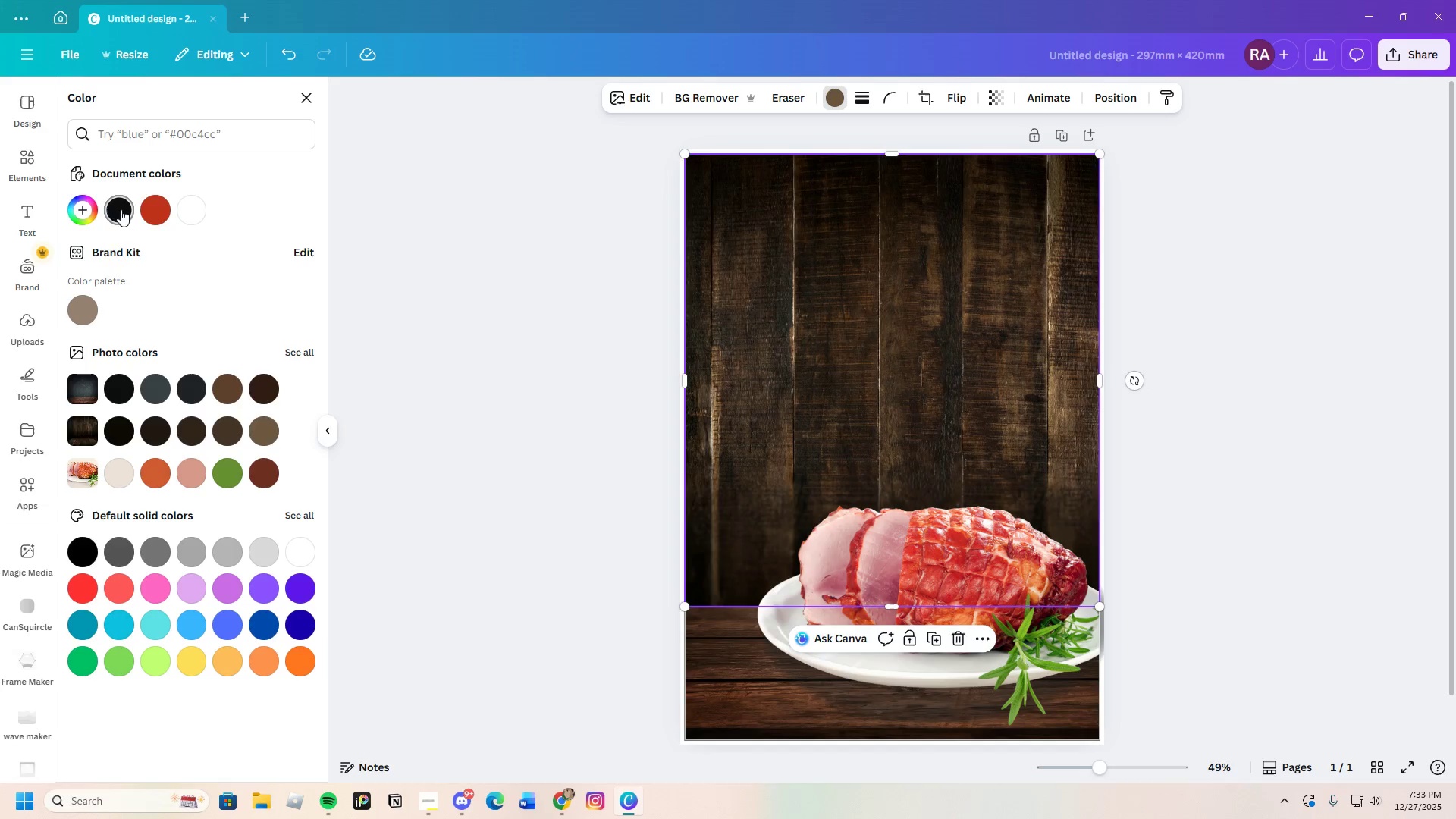 
left_click([120, 213])
 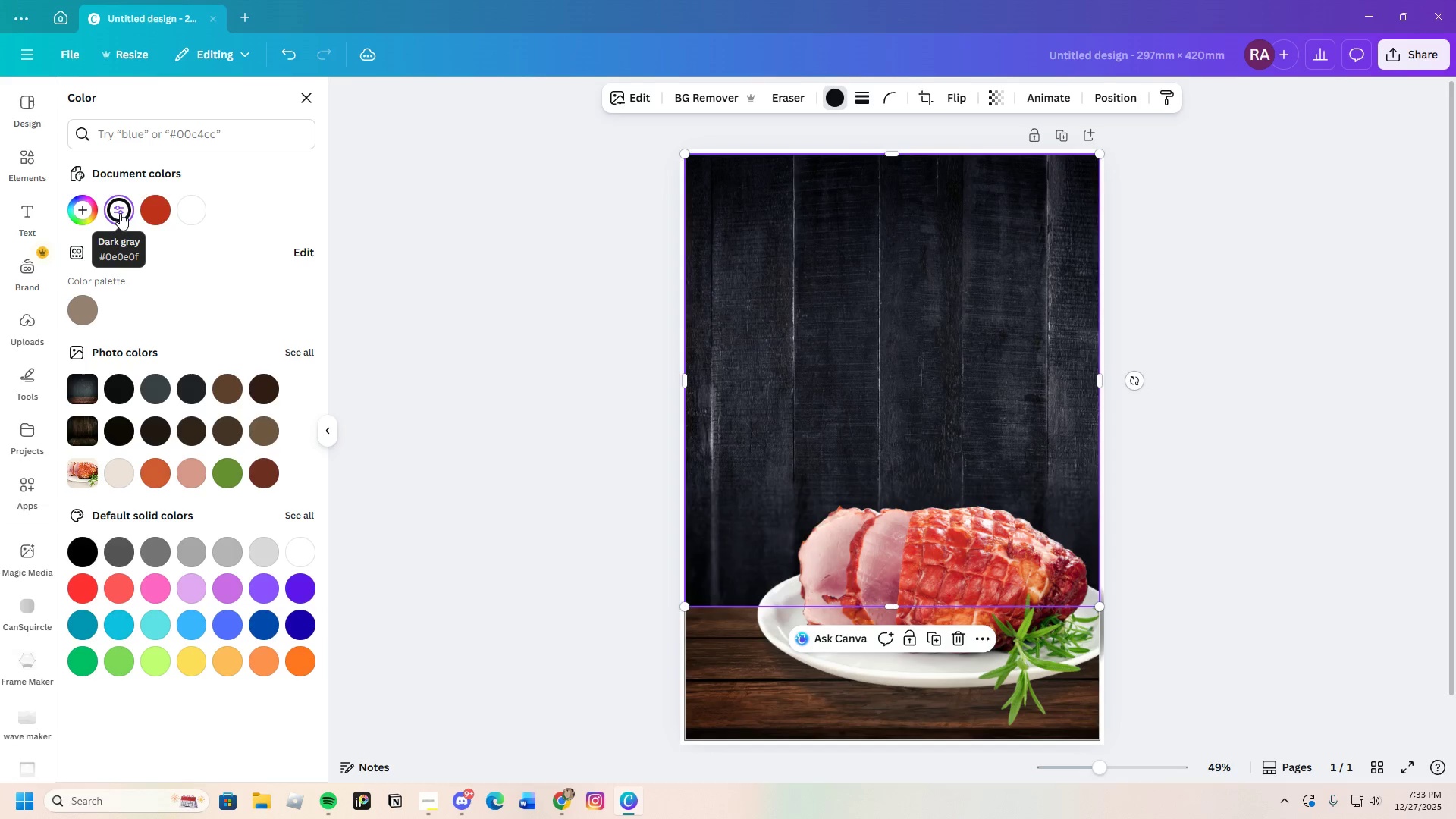 
left_click([124, 399])
 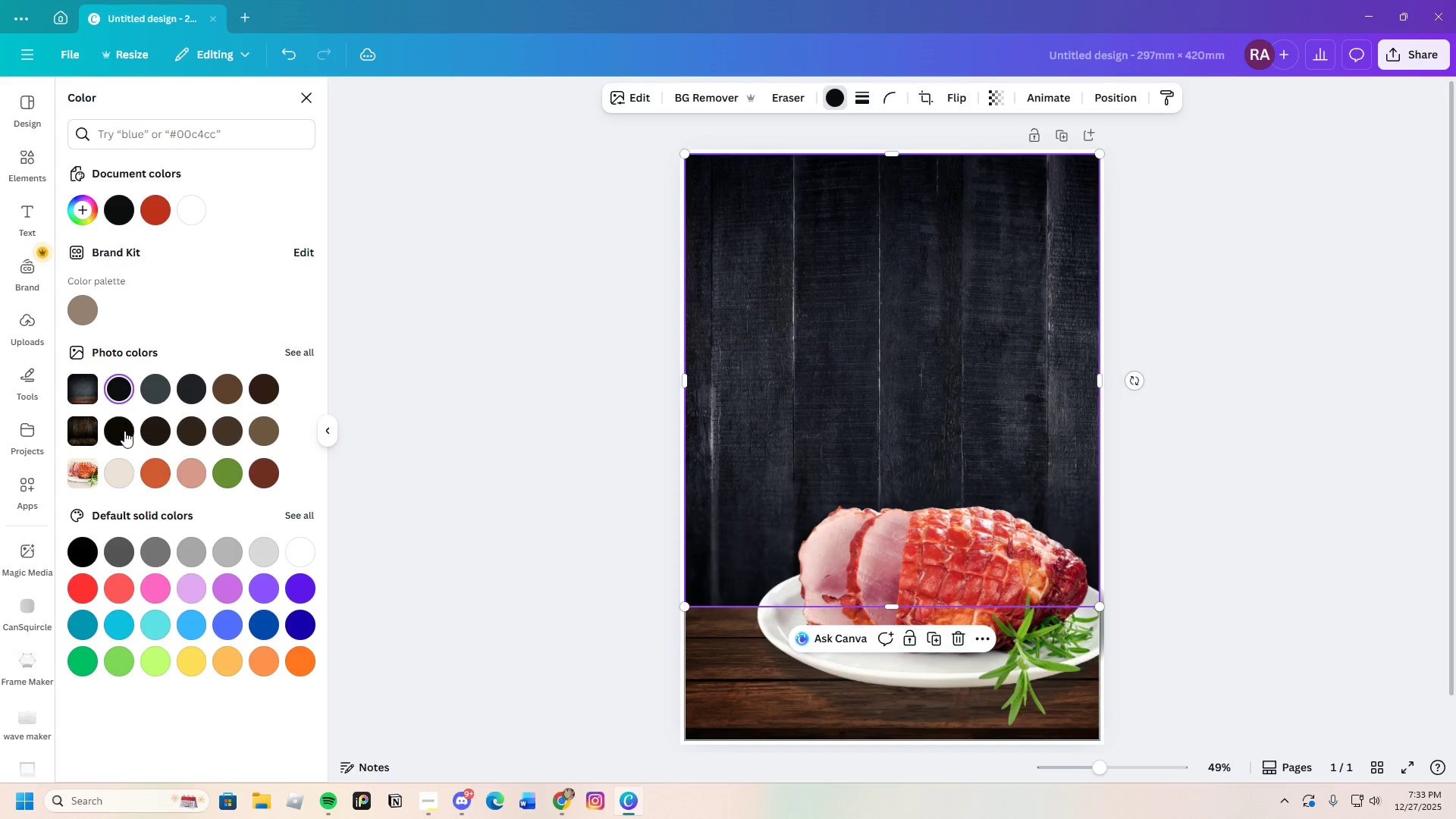 
left_click([124, 431])
 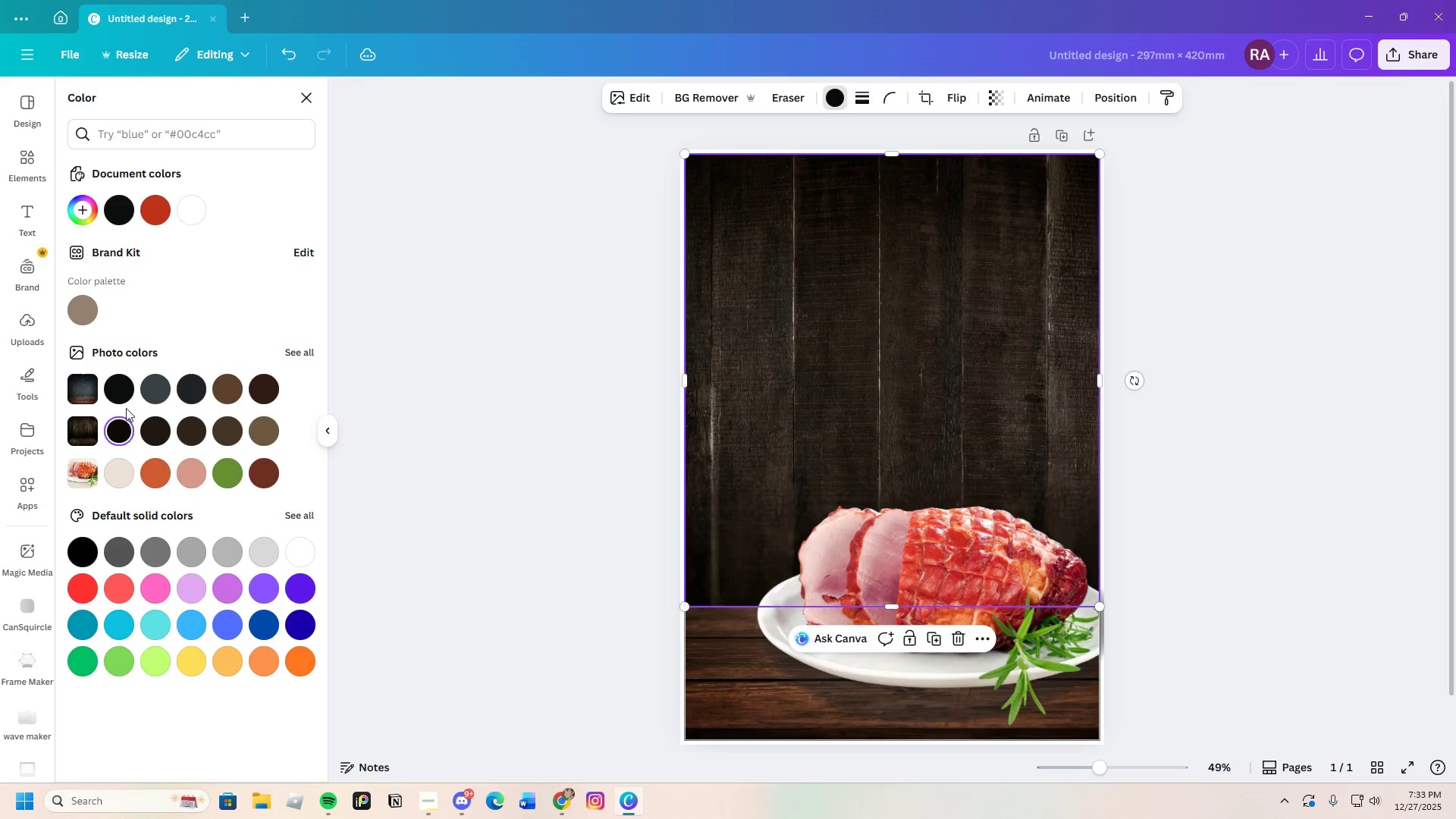 
left_click([126, 395])
 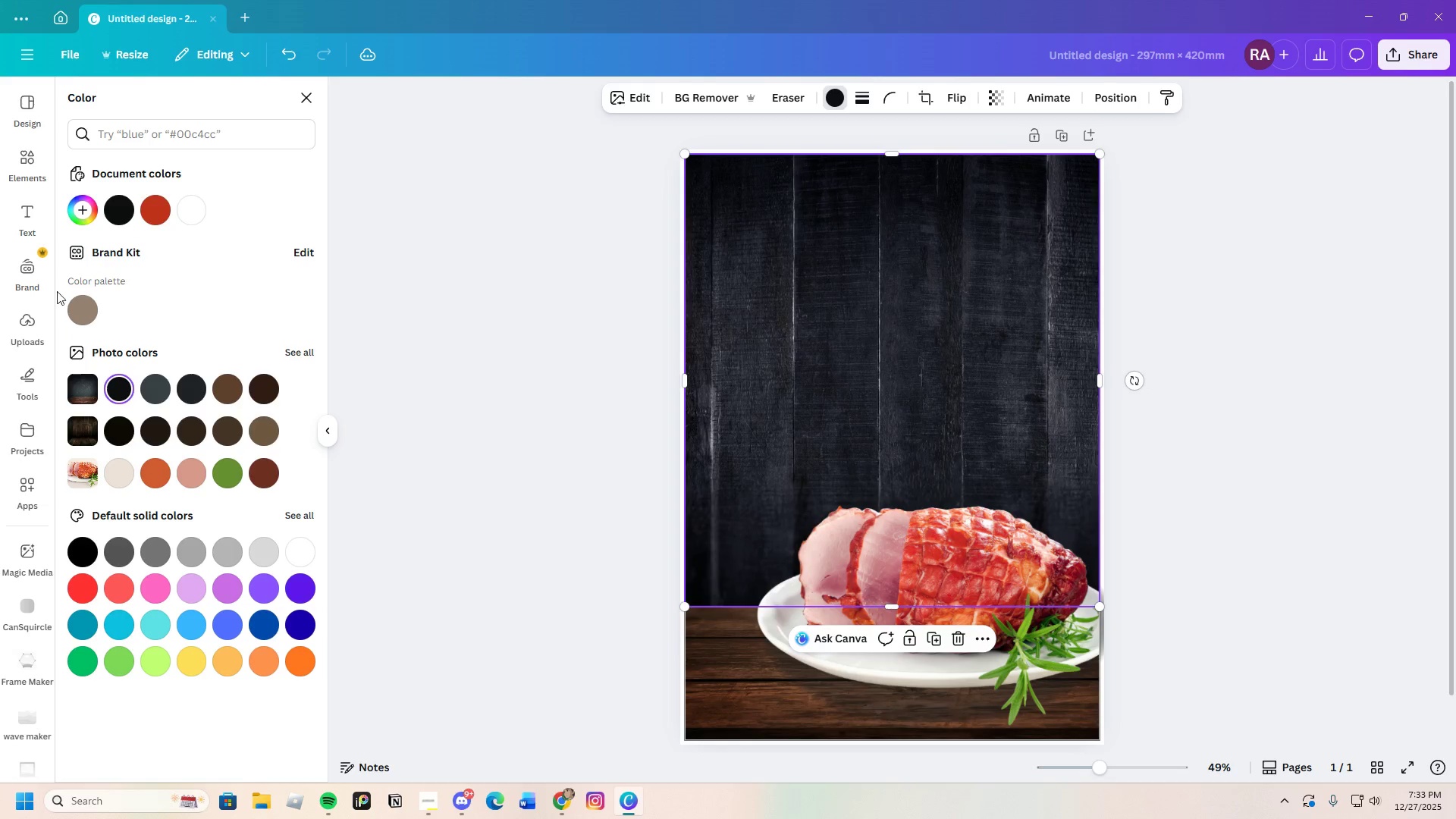 
left_click([80, 209])
 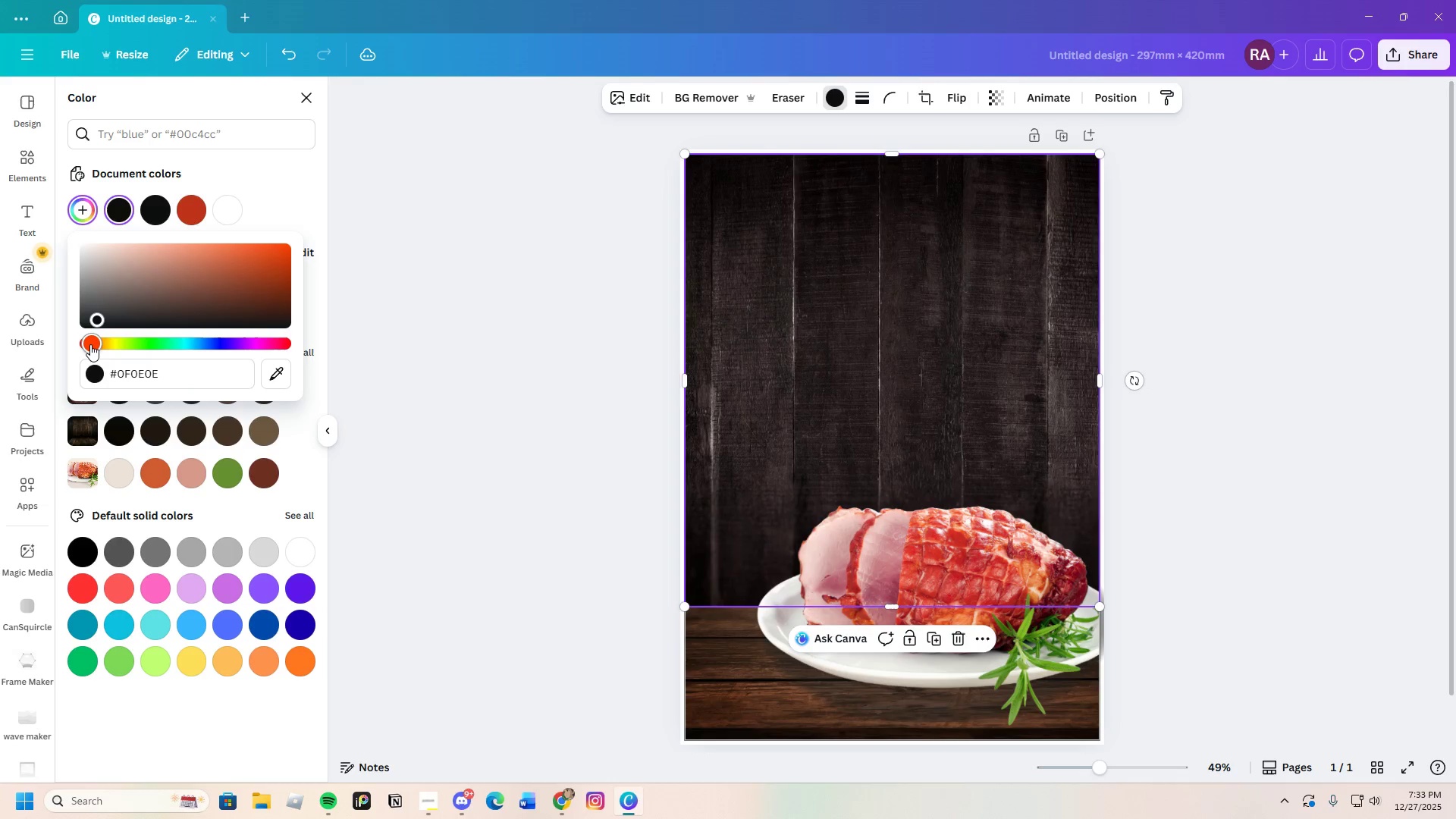 
left_click_drag(start_coordinate=[105, 312], to_coordinate=[240, 331])
 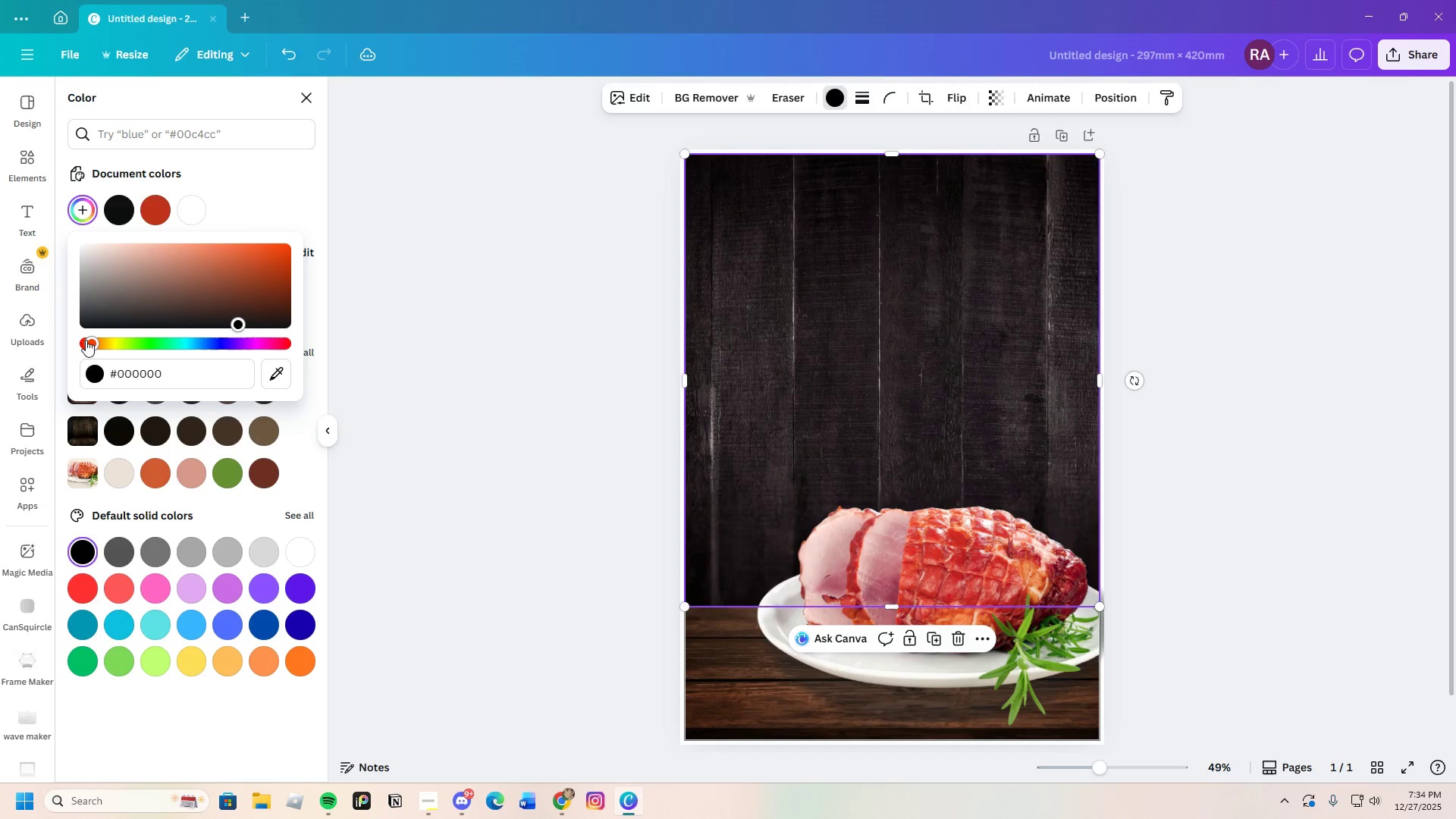 
left_click_drag(start_coordinate=[93, 341], to_coordinate=[92, 345])
 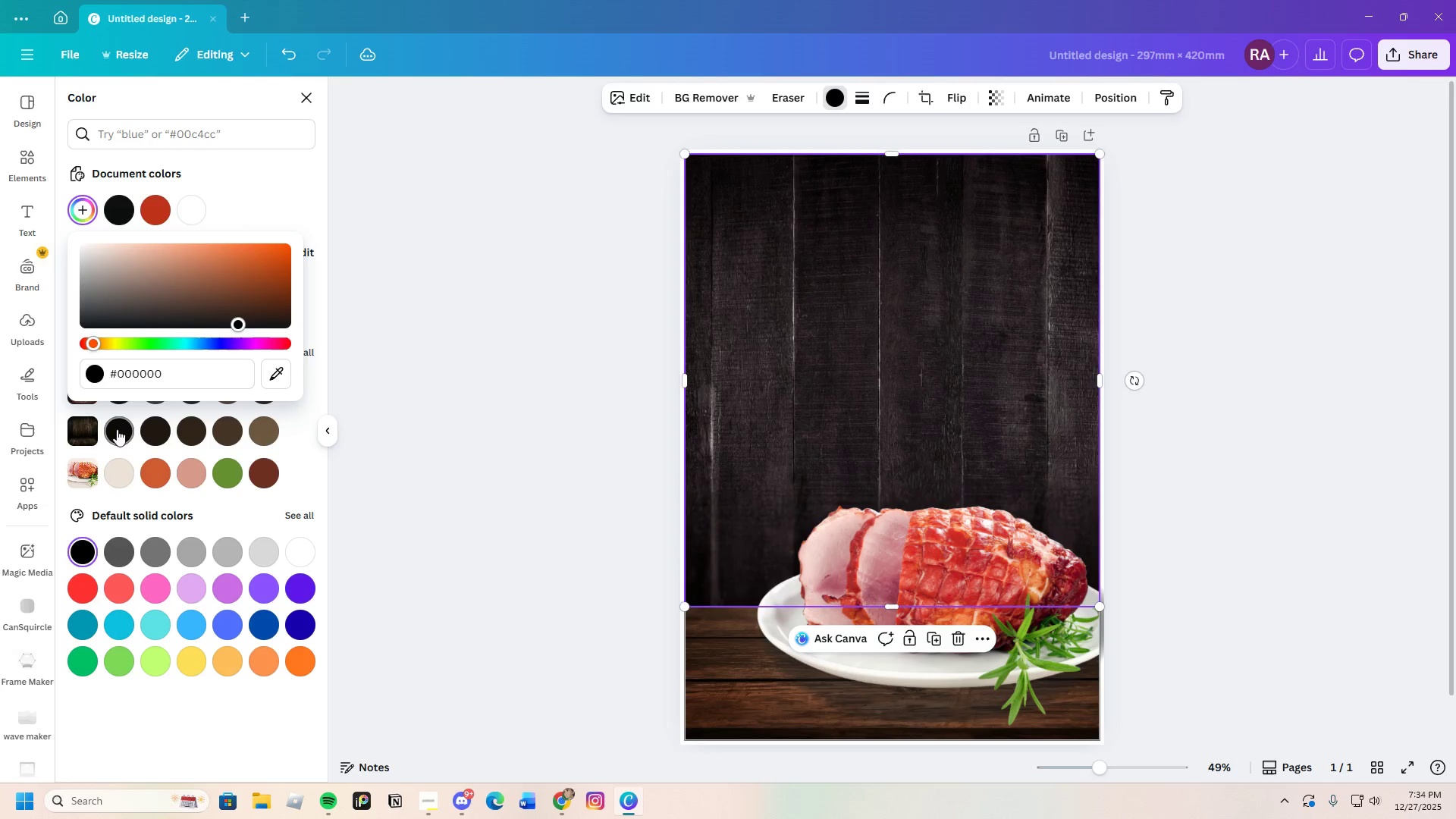 
left_click([118, 429])
 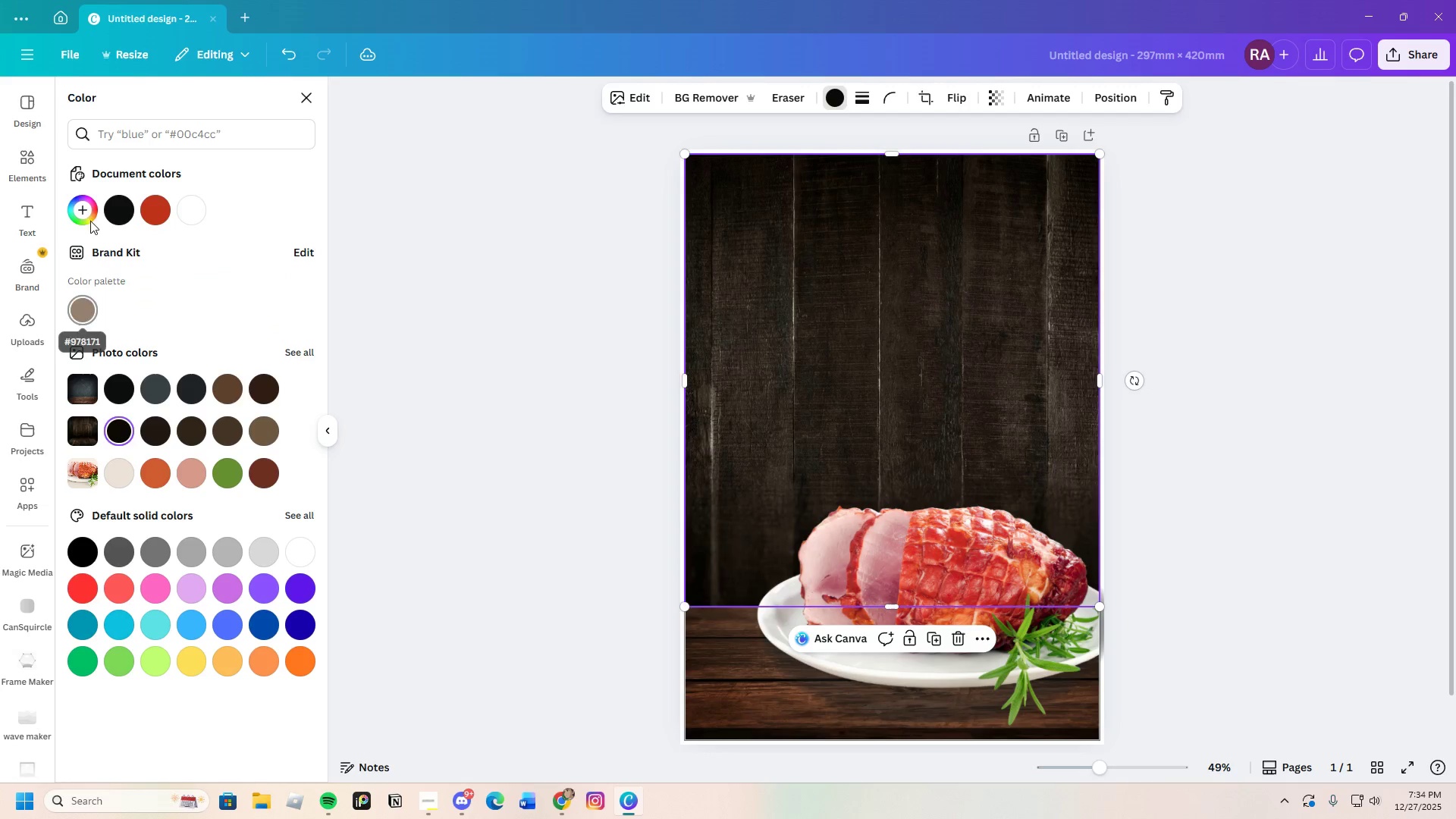 
left_click([93, 206])
 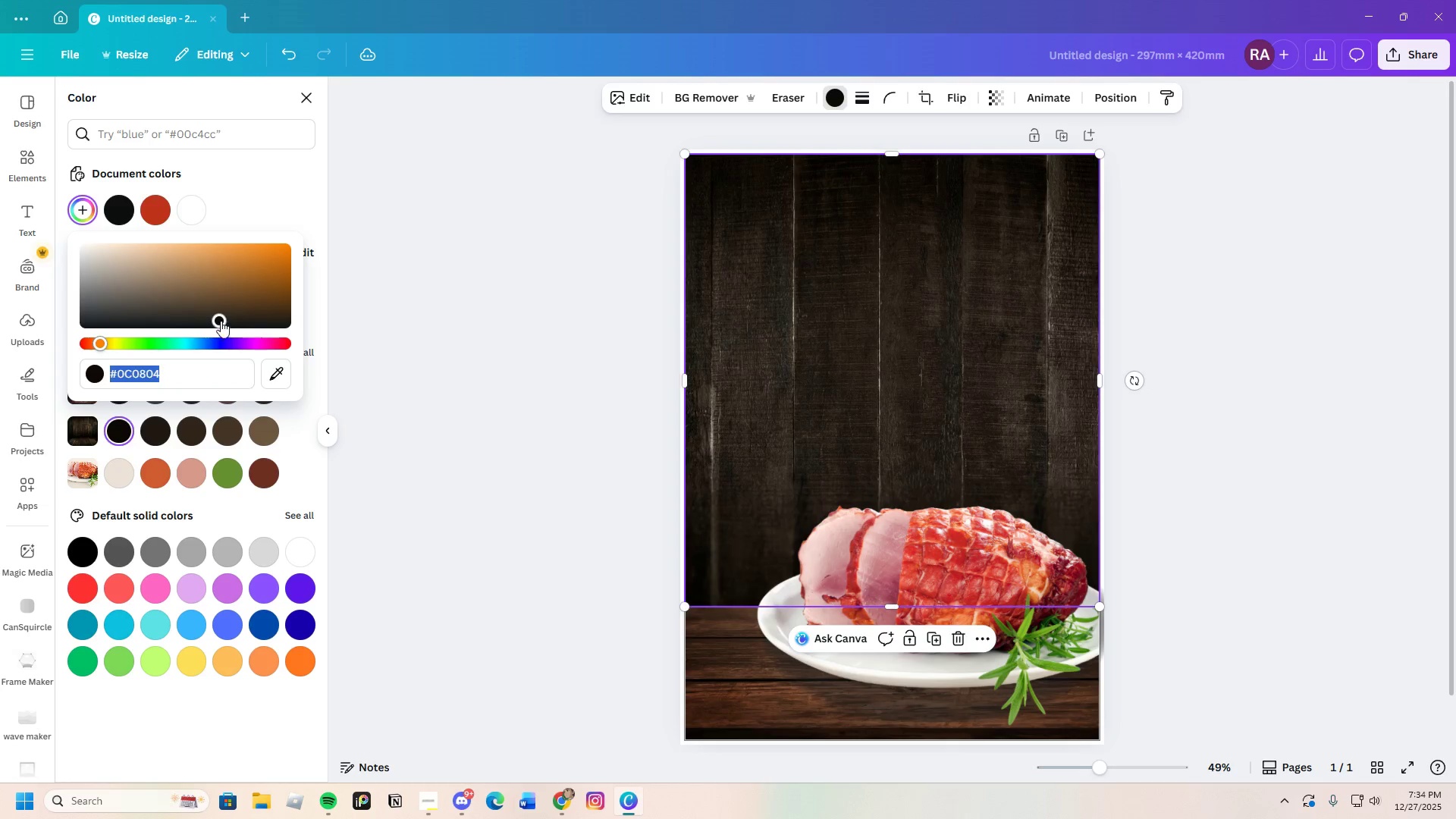 
left_click_drag(start_coordinate=[219, 314], to_coordinate=[273, 319])
 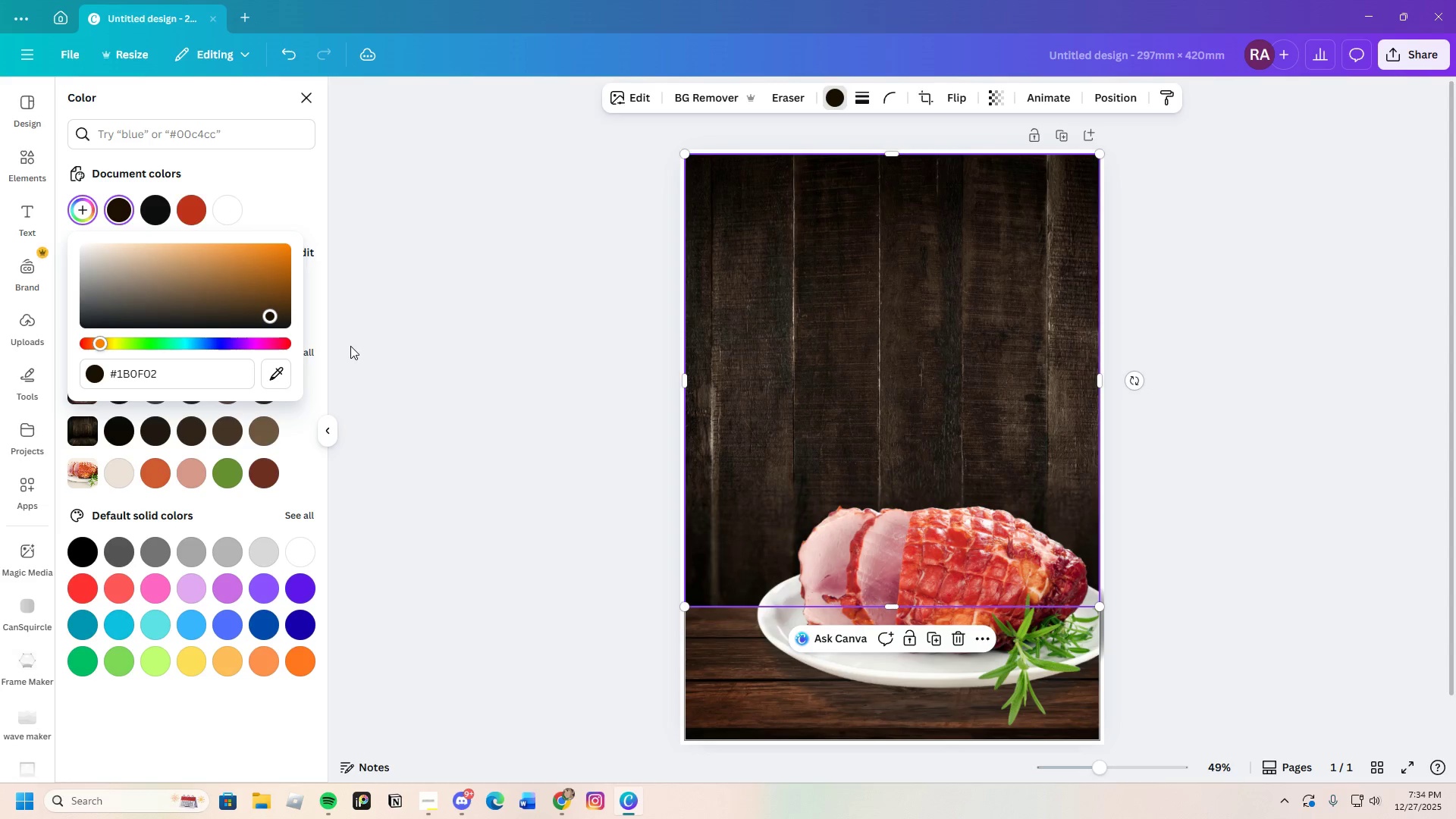 
left_click_drag(start_coordinate=[268, 317], to_coordinate=[129, 322])
 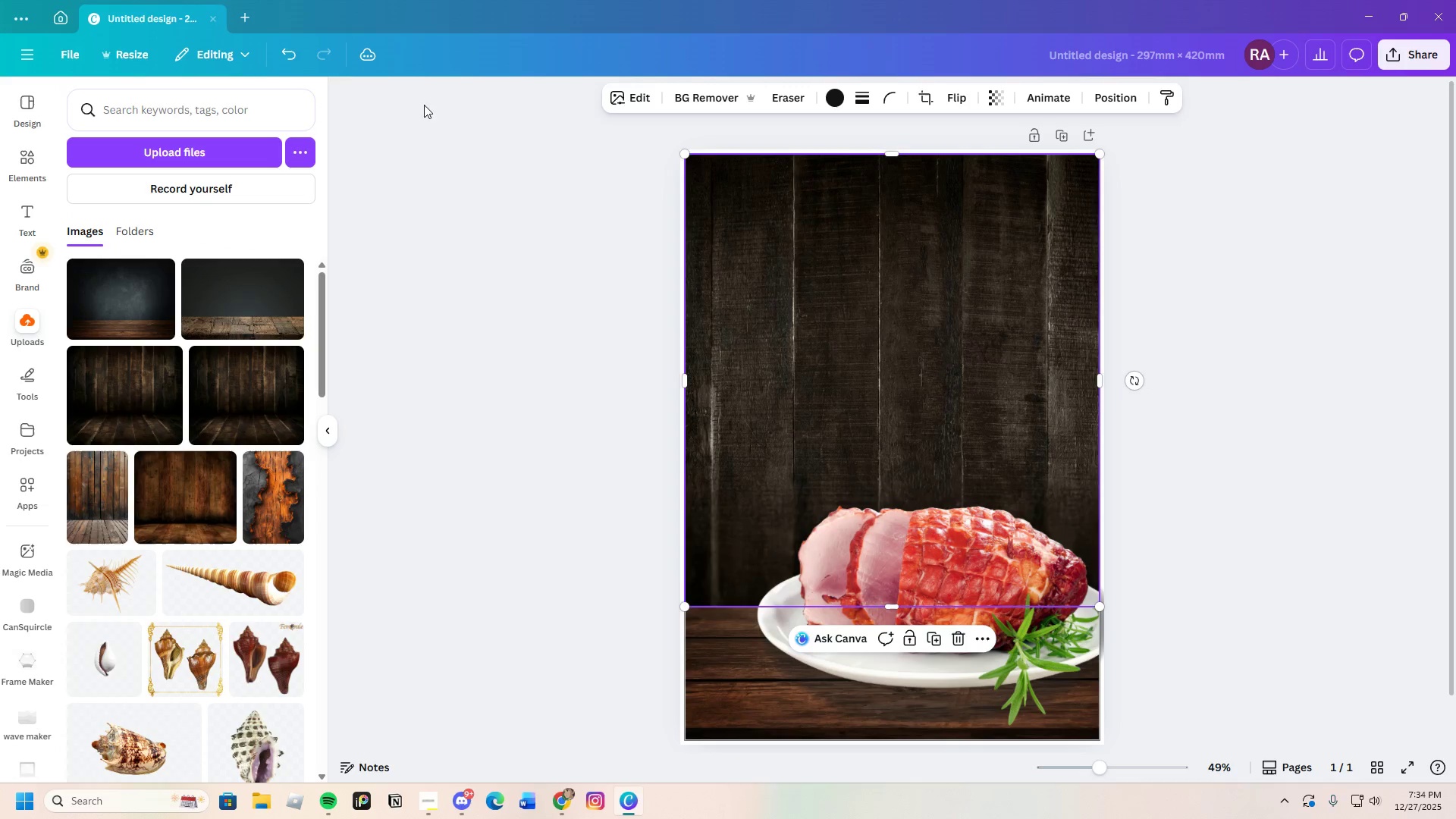 
double_click([292, 61])
 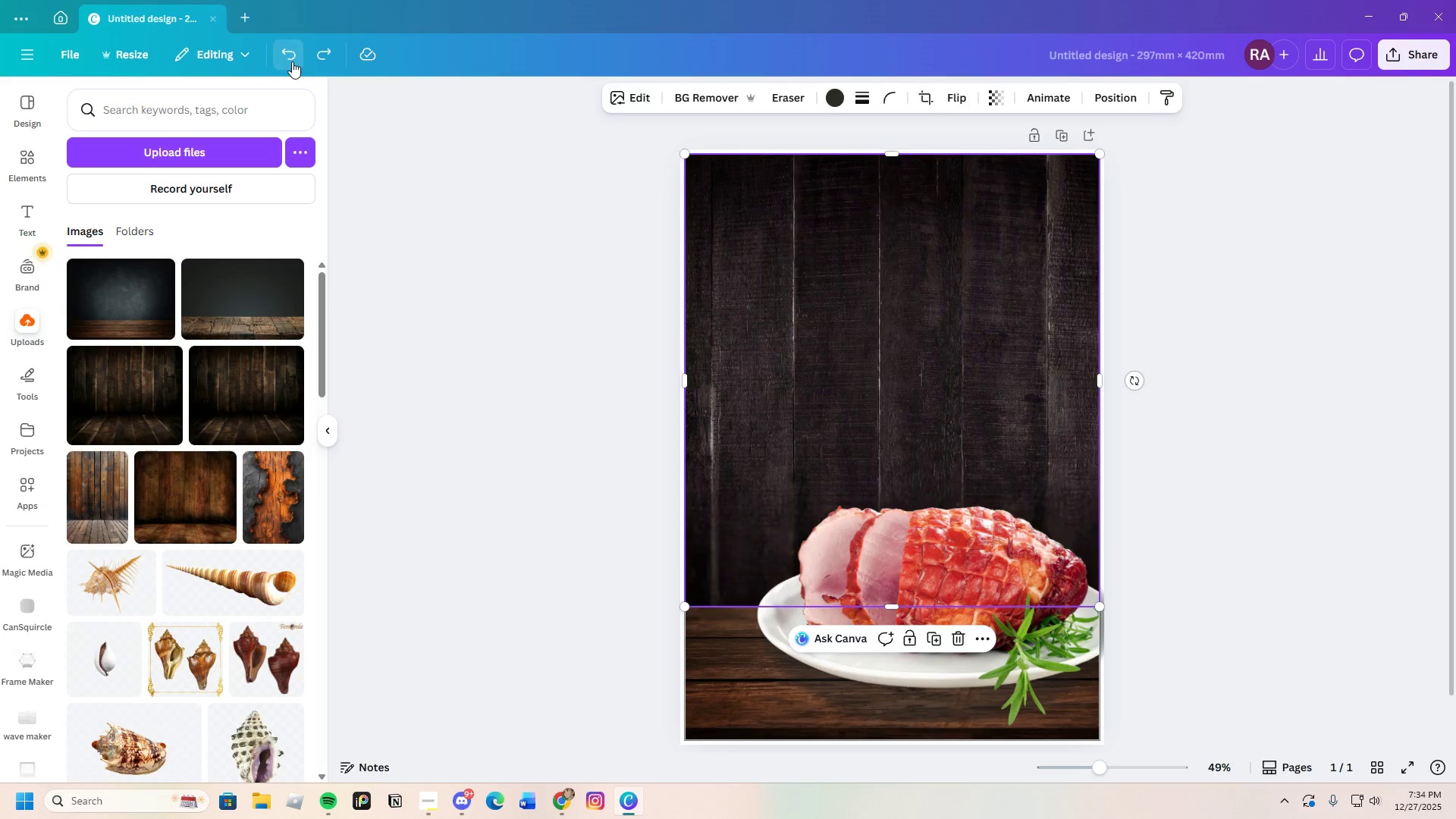 
double_click([292, 61])
 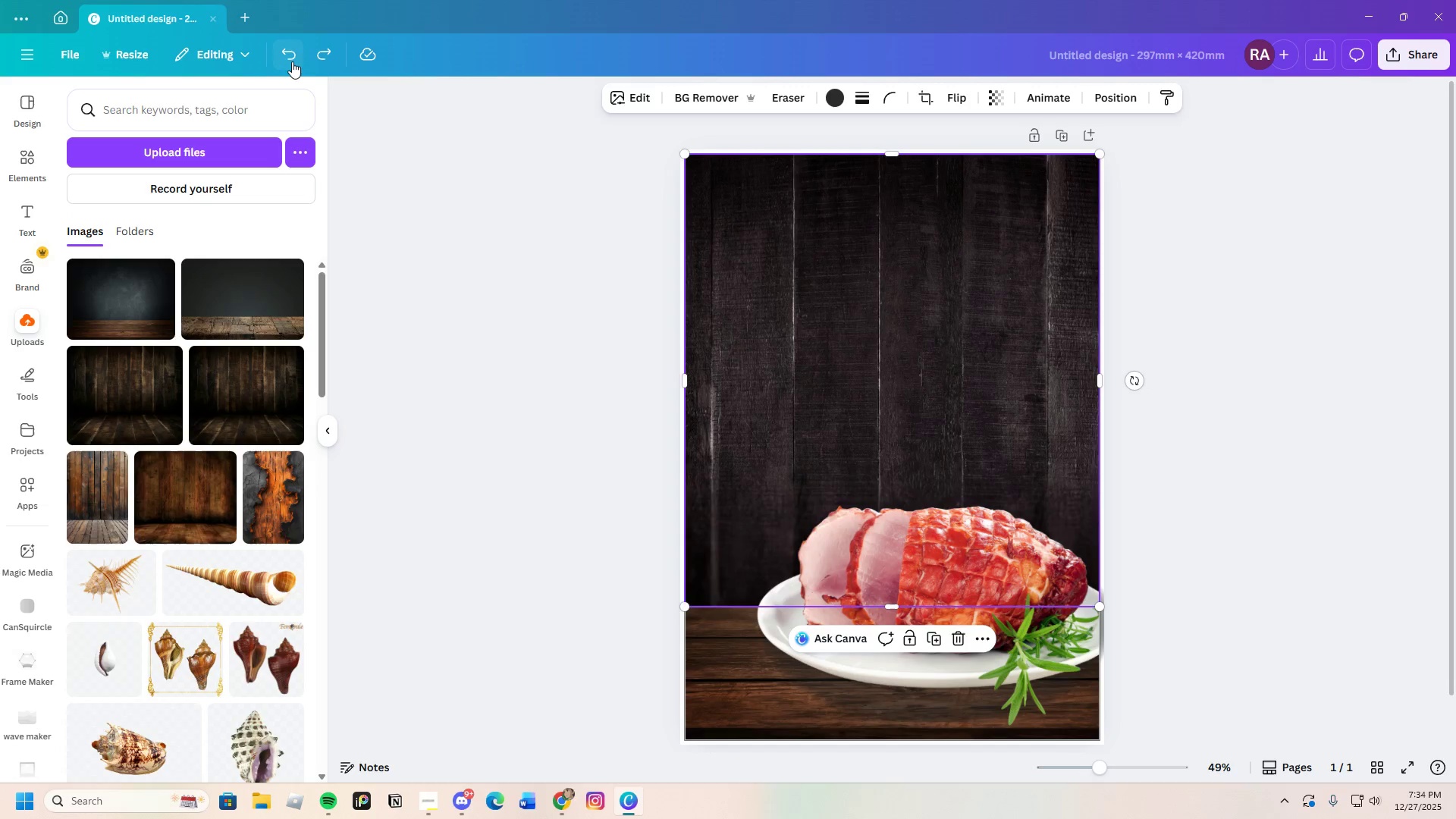 
triple_click([292, 61])
 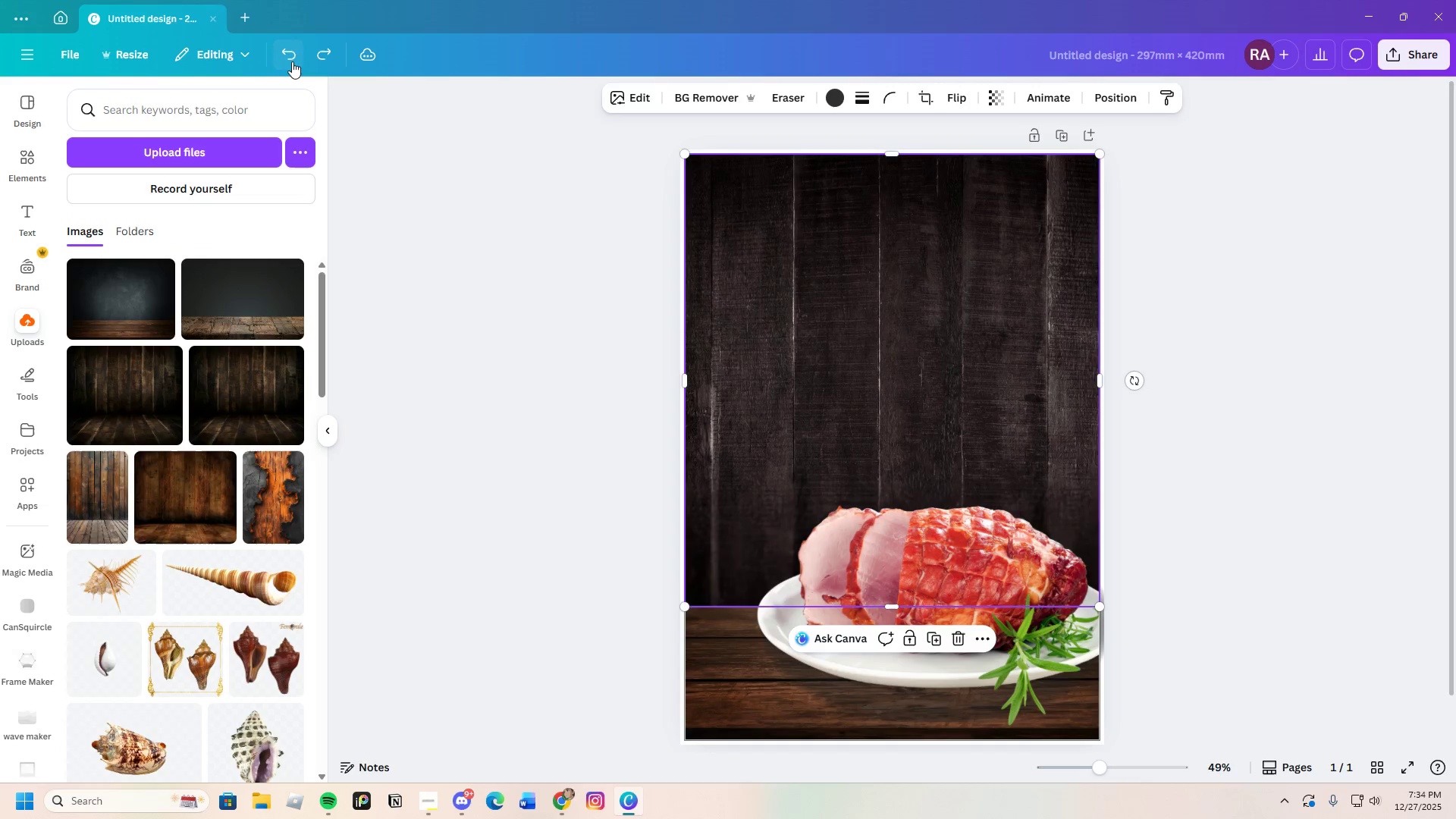 
triple_click([292, 61])
 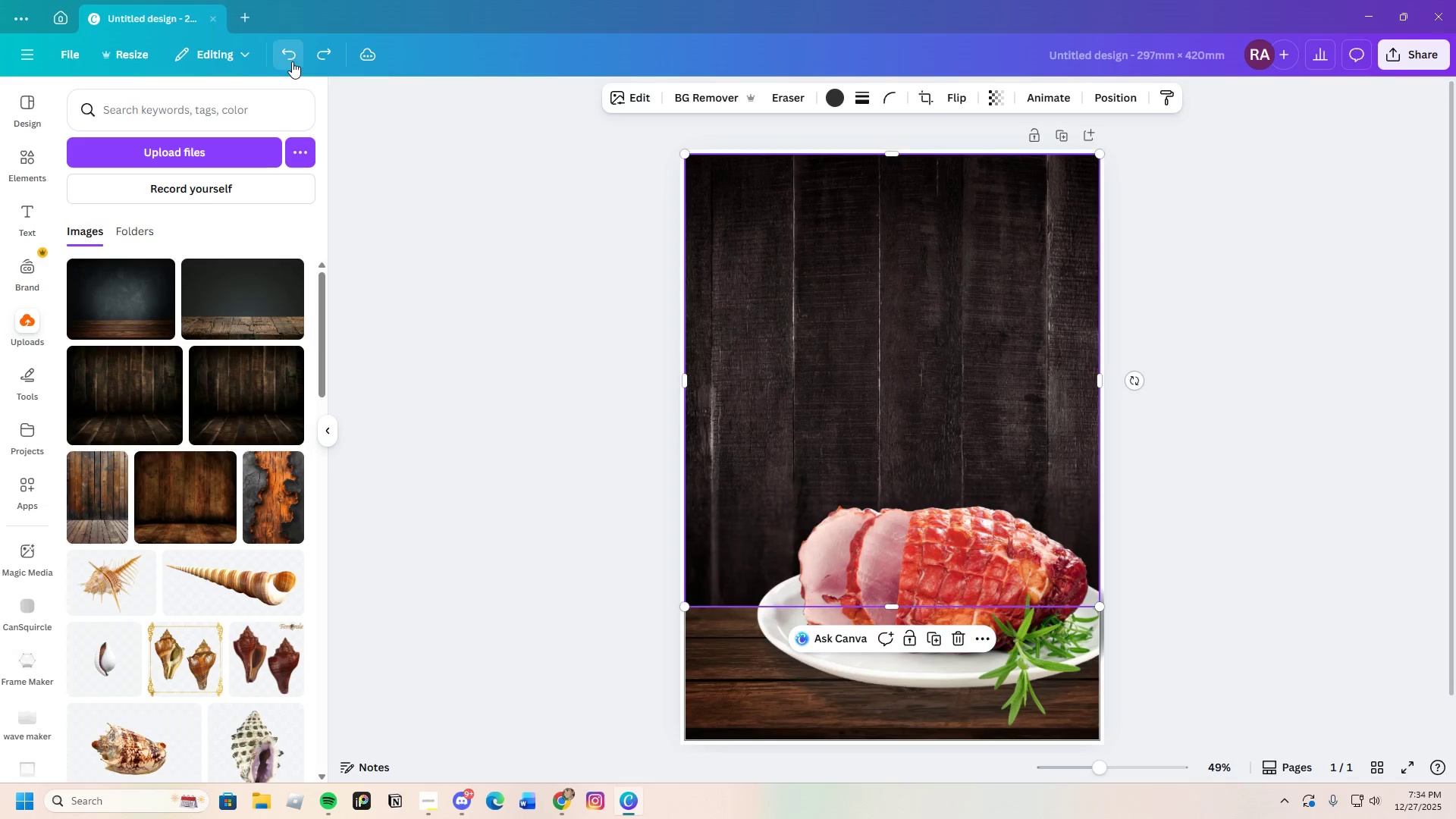 
triple_click([292, 61])
 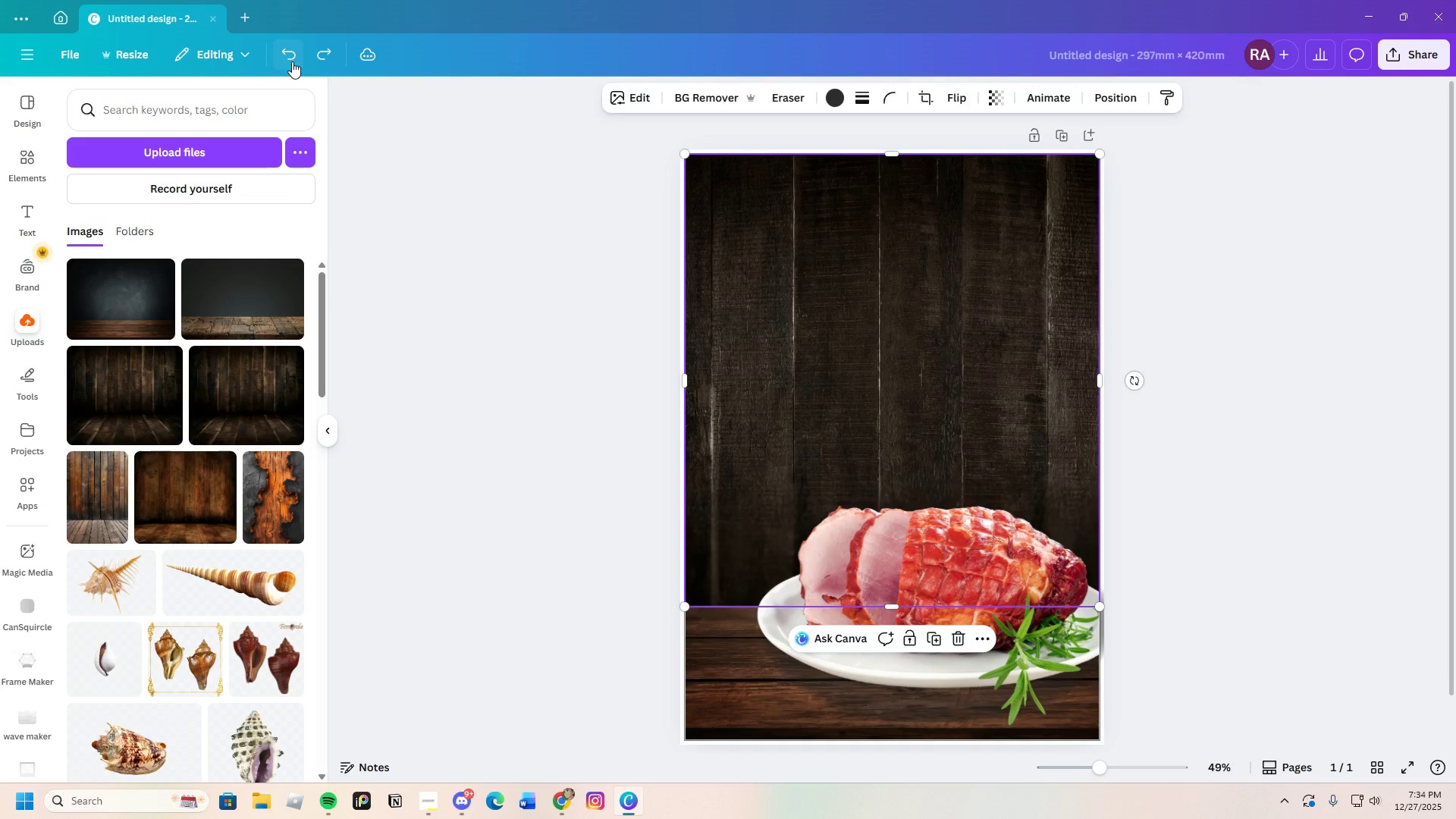 
left_click([292, 61])
 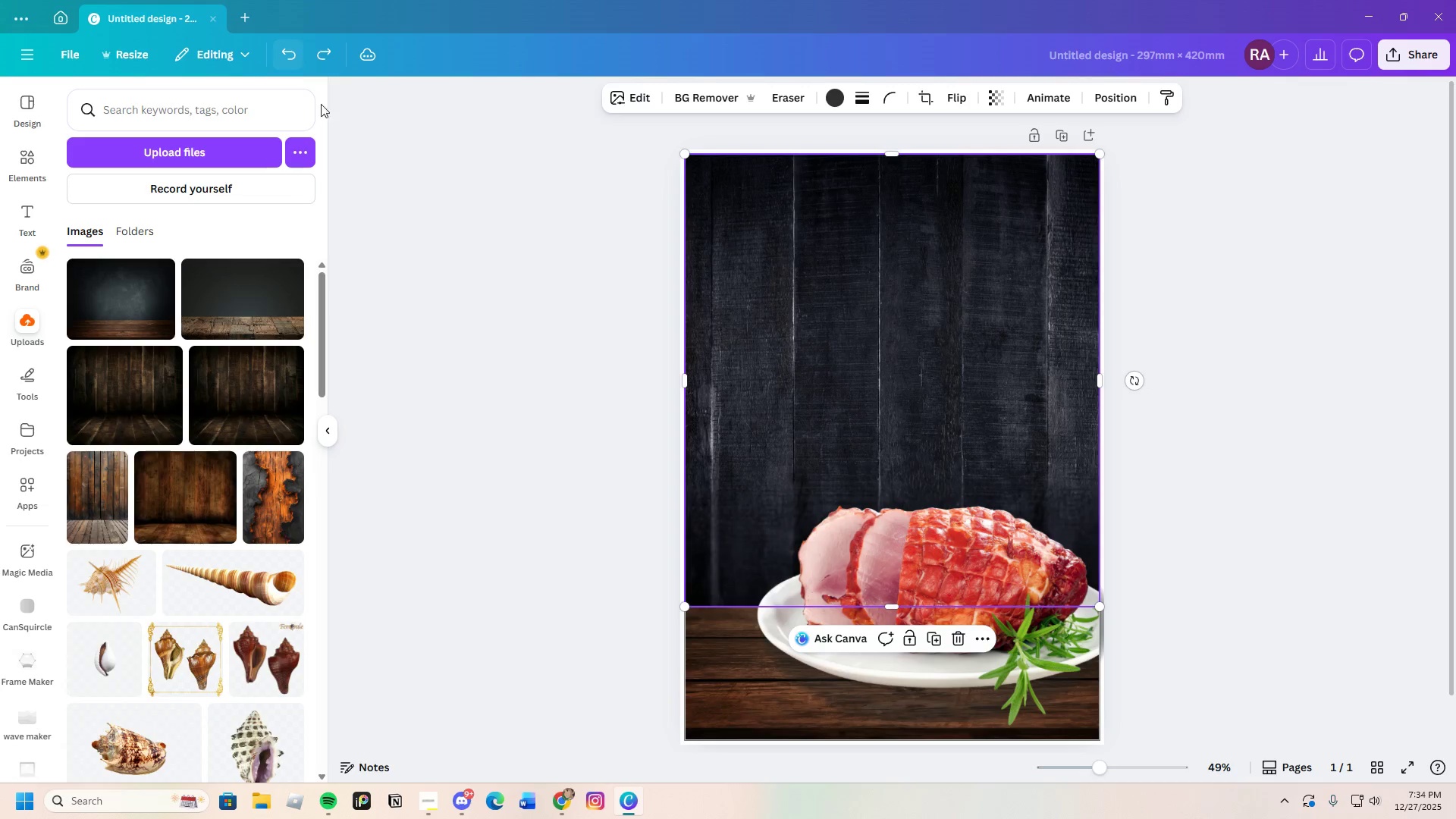 
left_click([605, 422])
 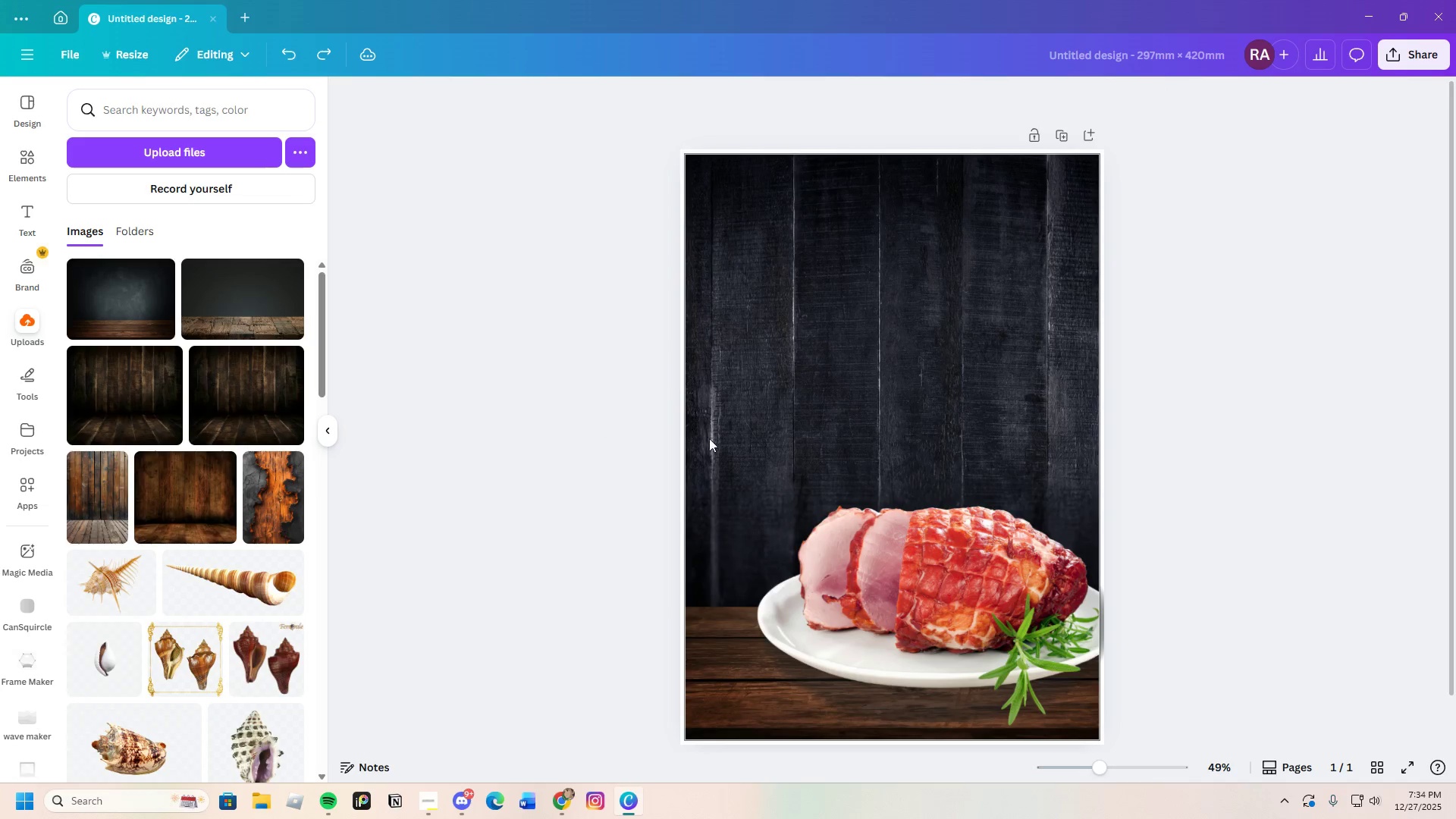 
left_click([1244, 510])
 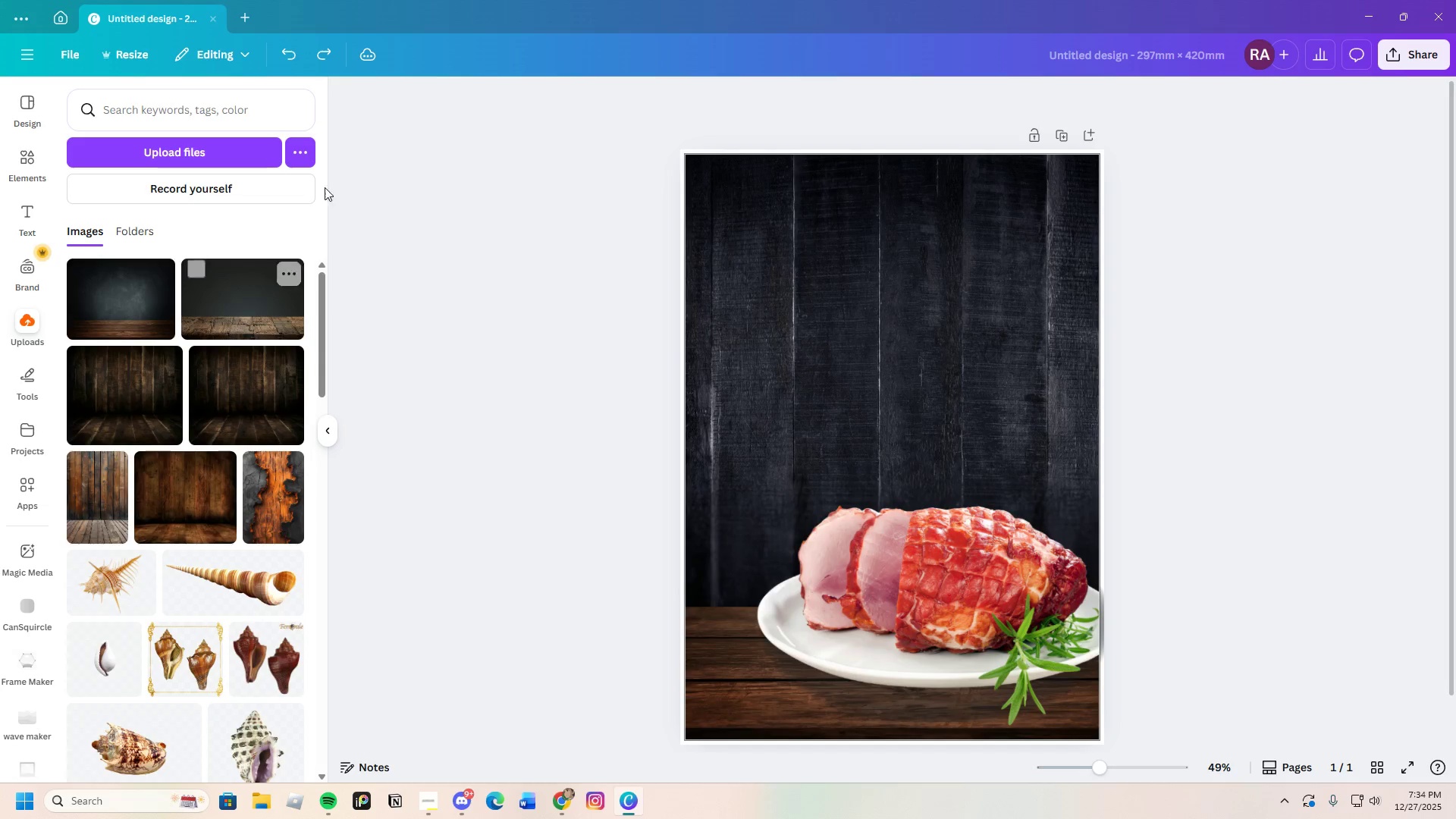 
double_click([279, 48])
 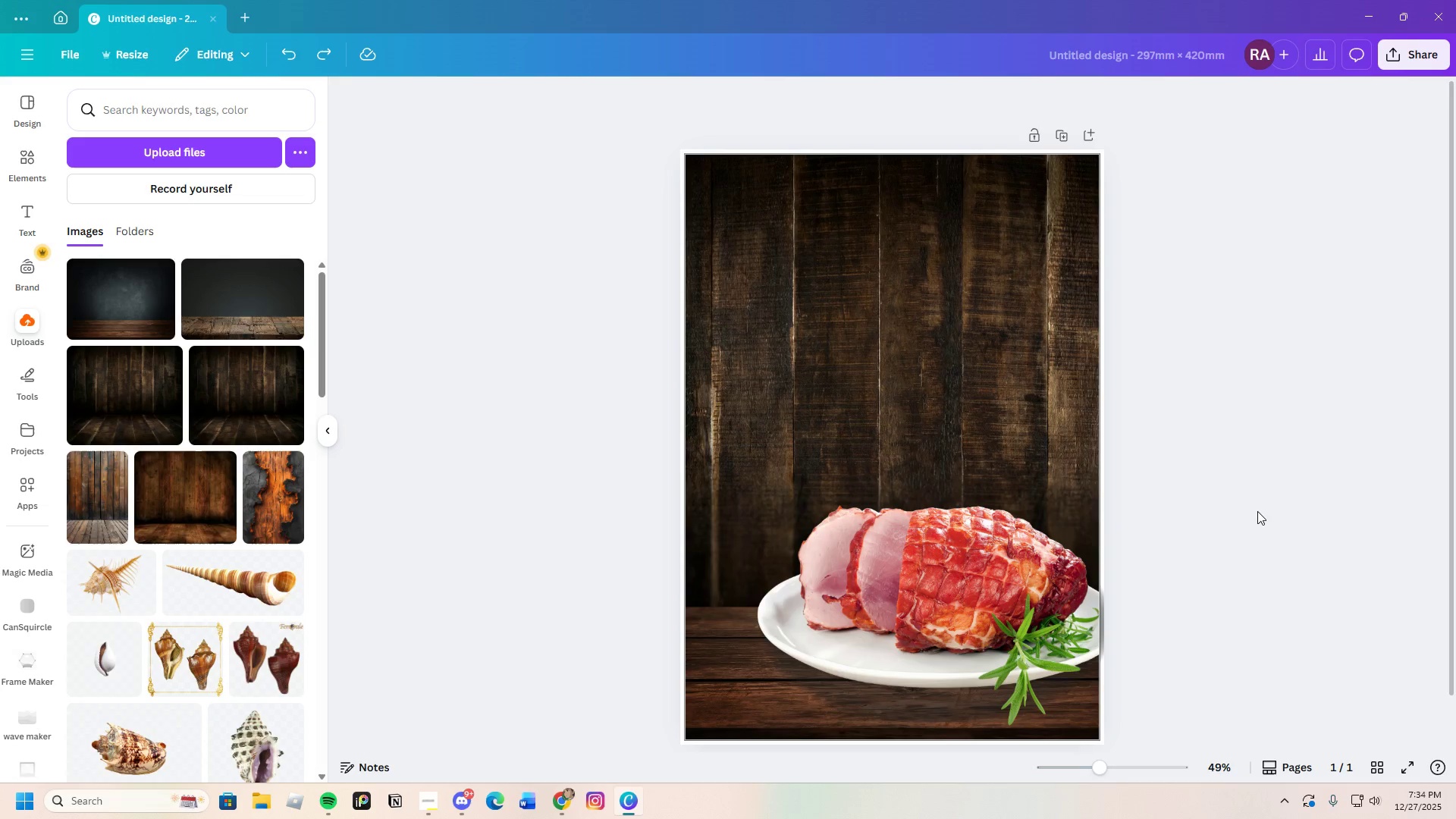 
left_click([1255, 504])
 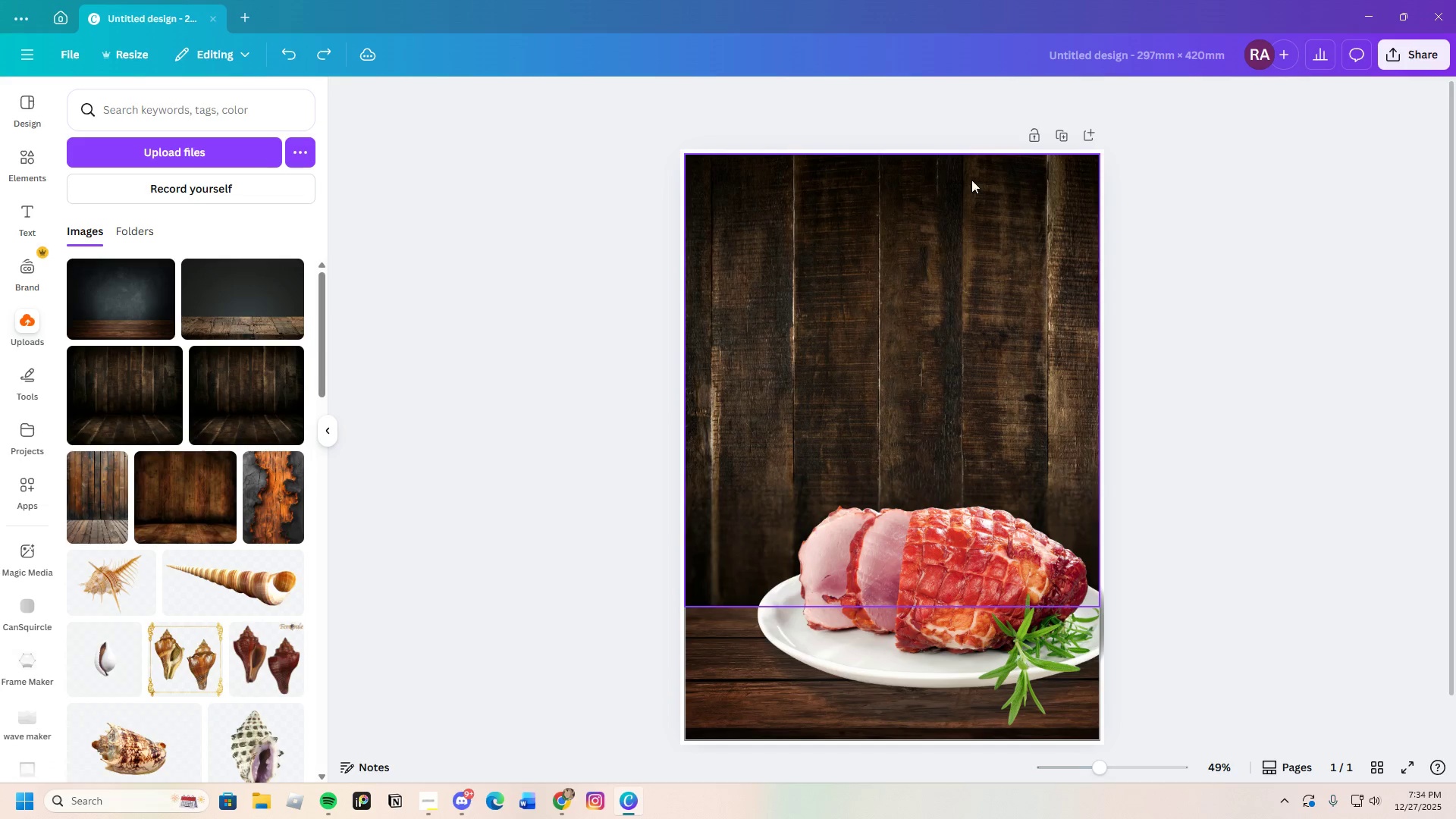 
left_click([975, 229])
 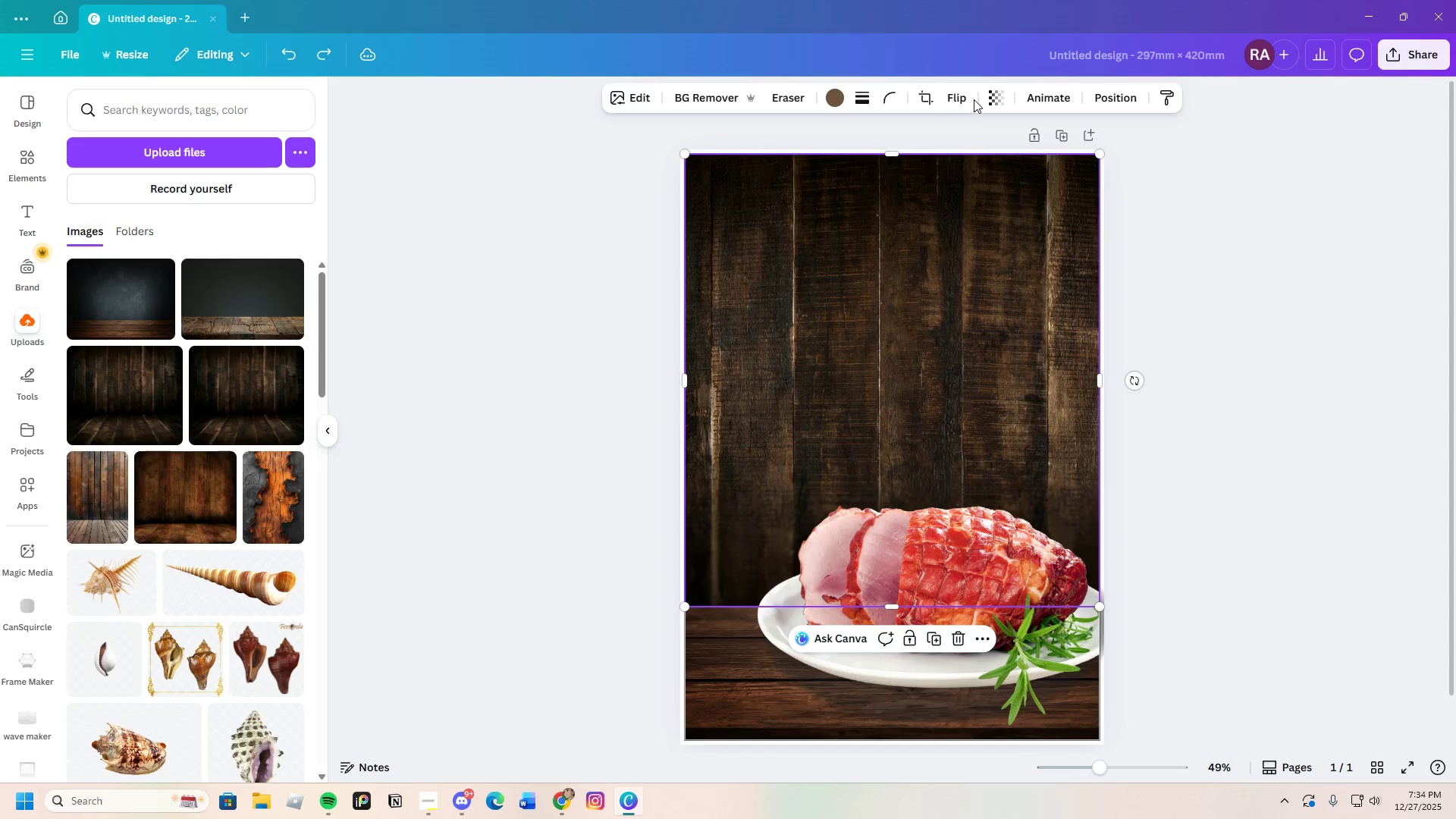 
left_click([993, 102])
 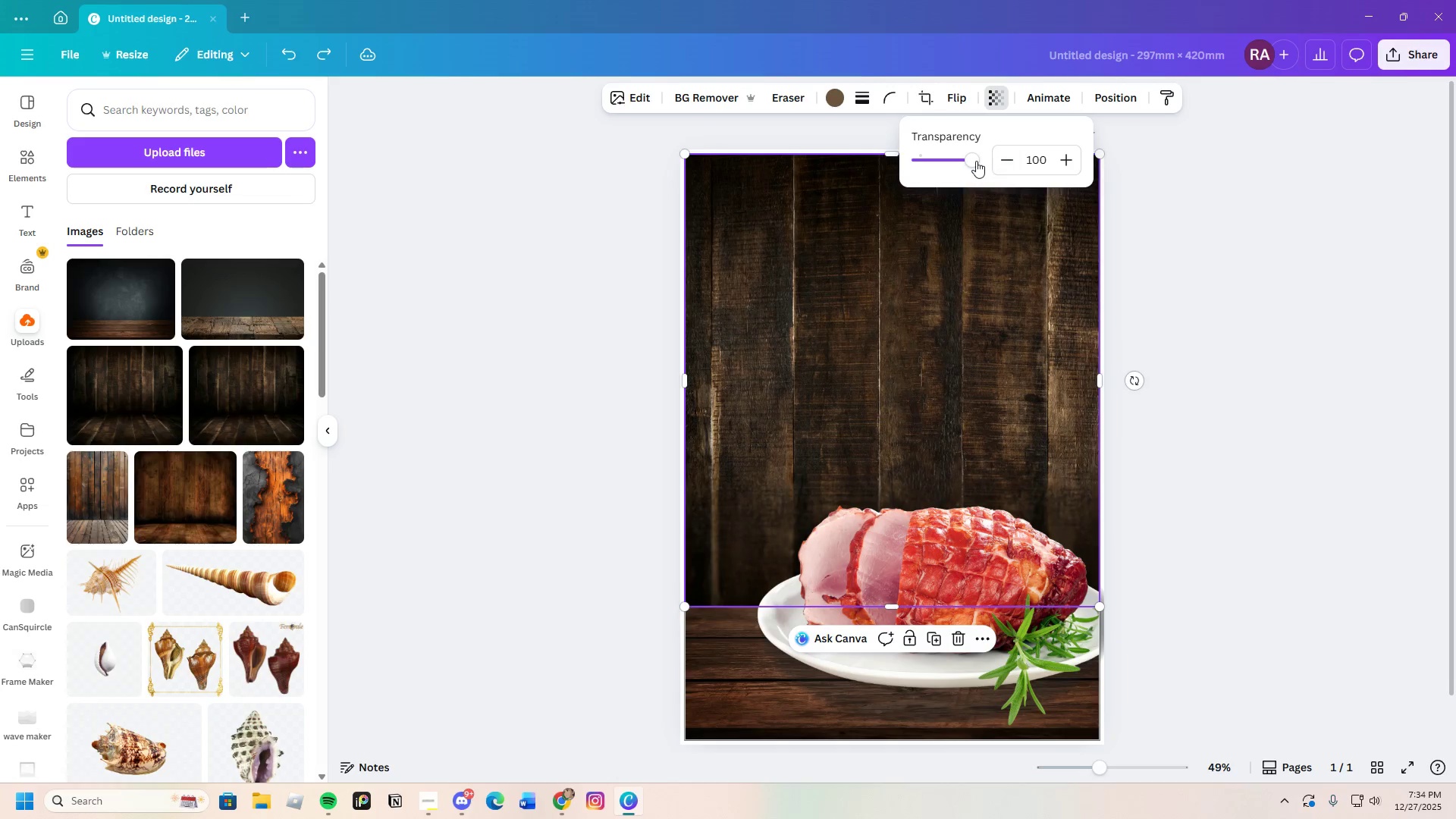 
left_click_drag(start_coordinate=[976, 161], to_coordinate=[950, 172])
 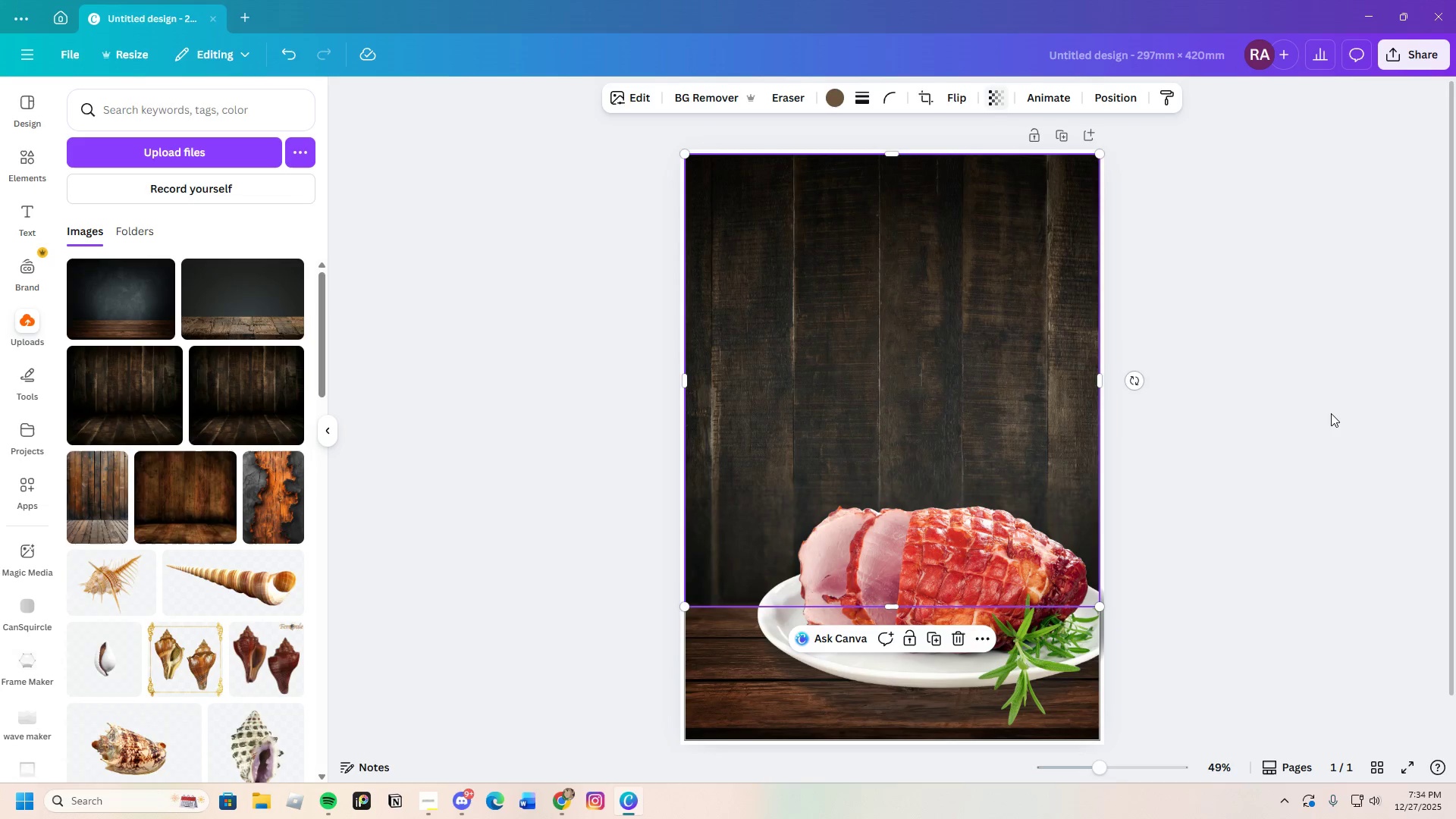 
double_click([1331, 413])
 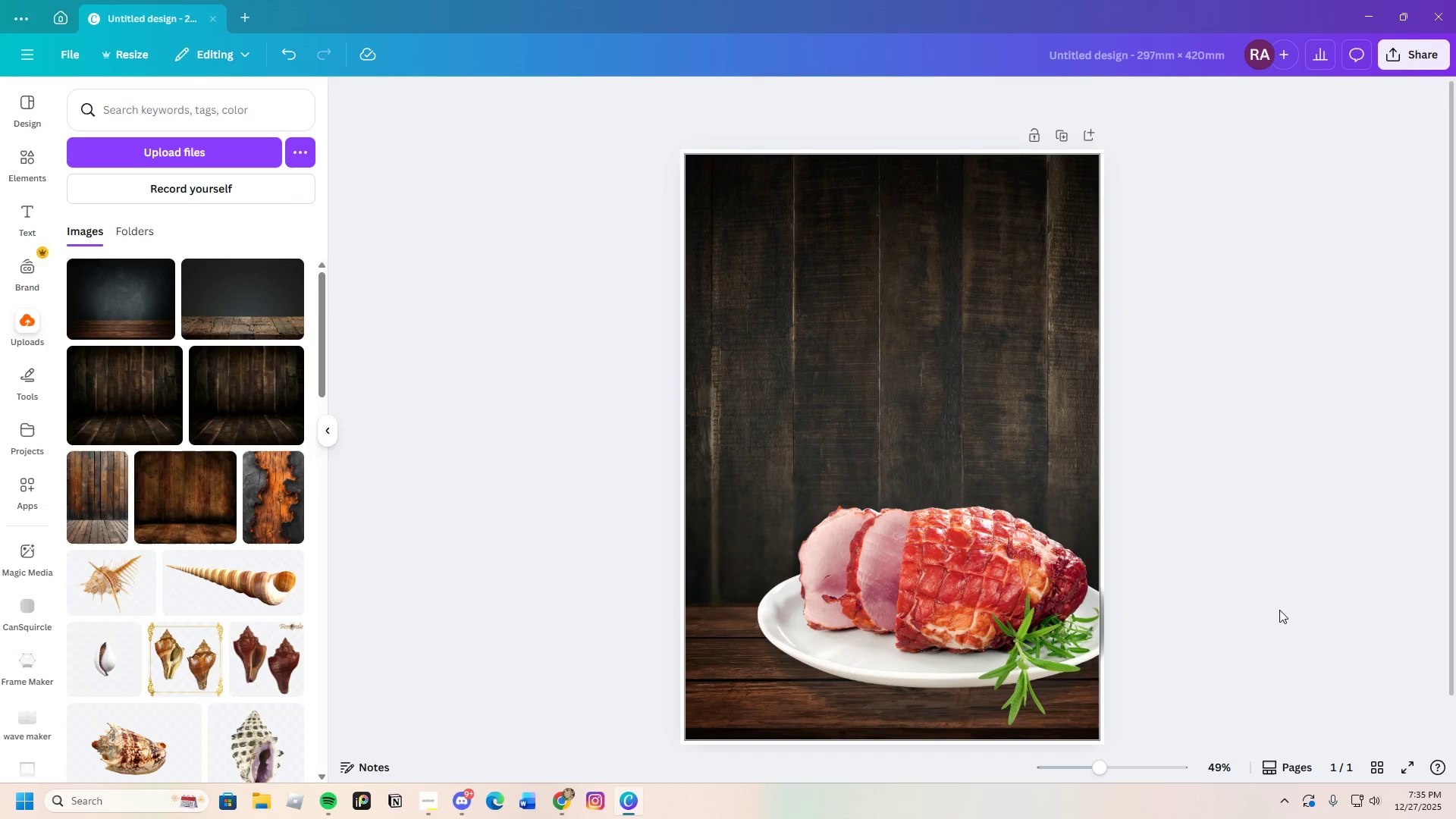 
wait(78.16)
 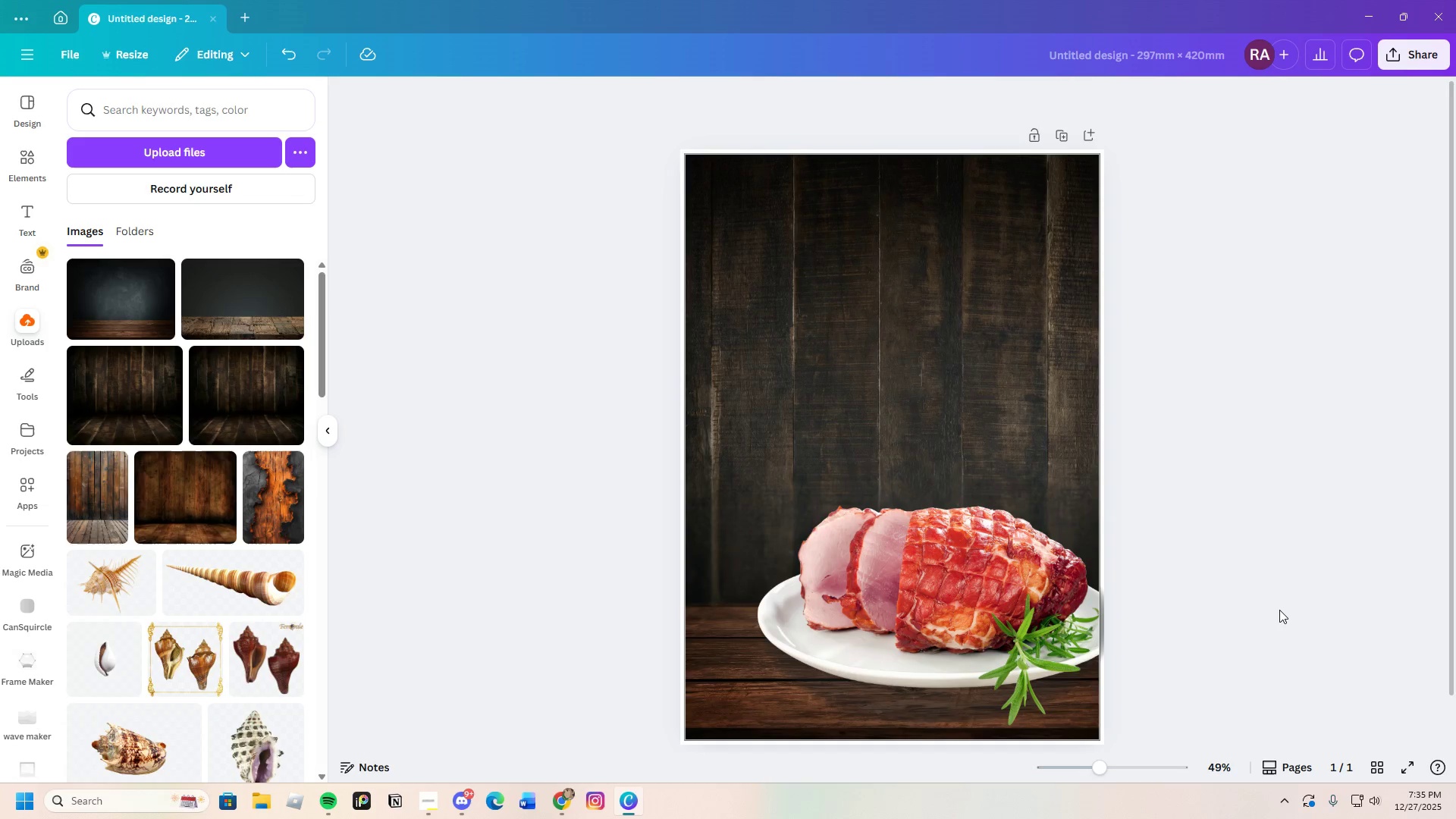 
scroll: coordinate [115, 475], scroll_direction: down, amount: 7.0
 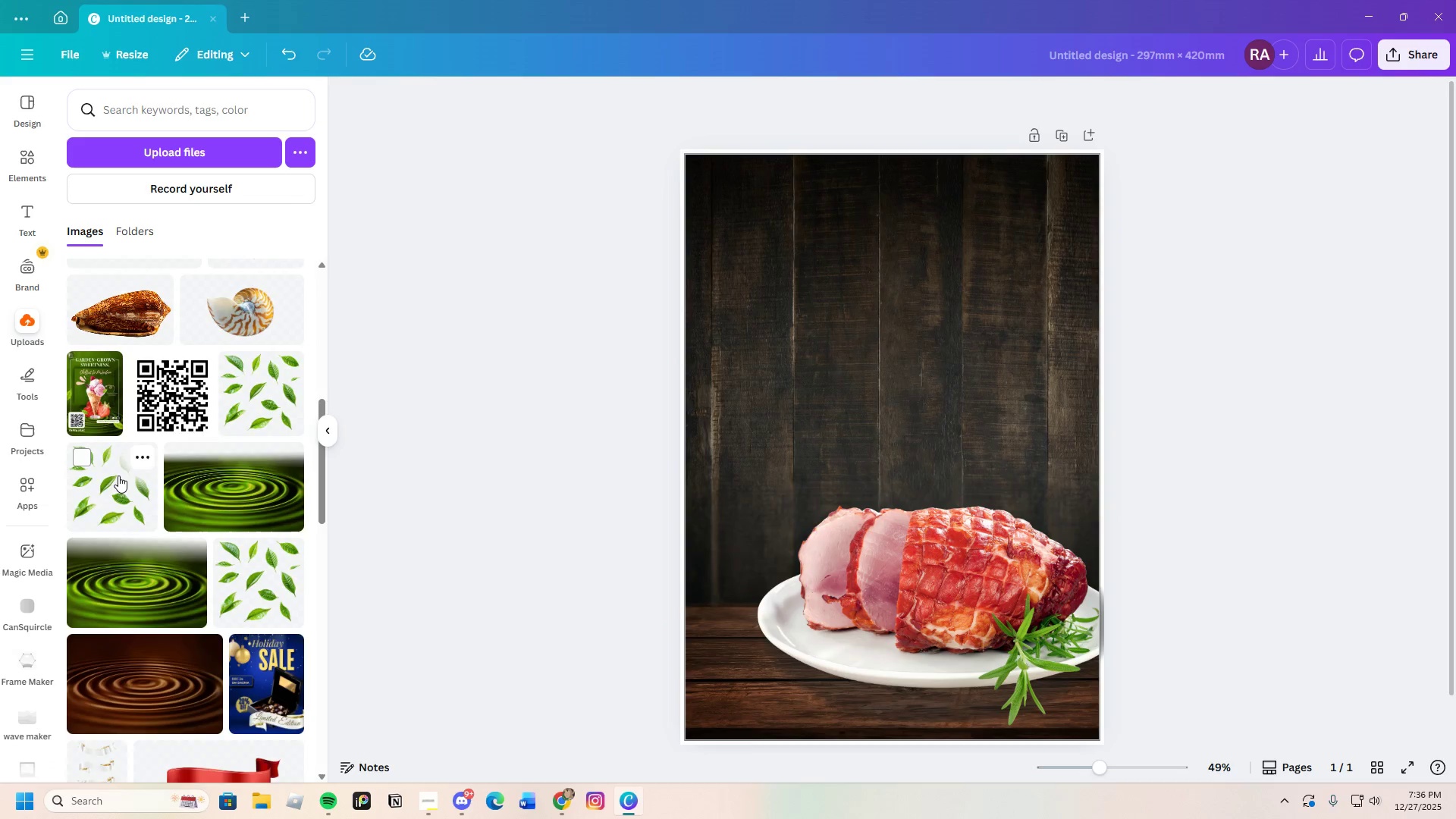 
scroll: coordinate [118, 475], scroll_direction: up, amount: 4.0
 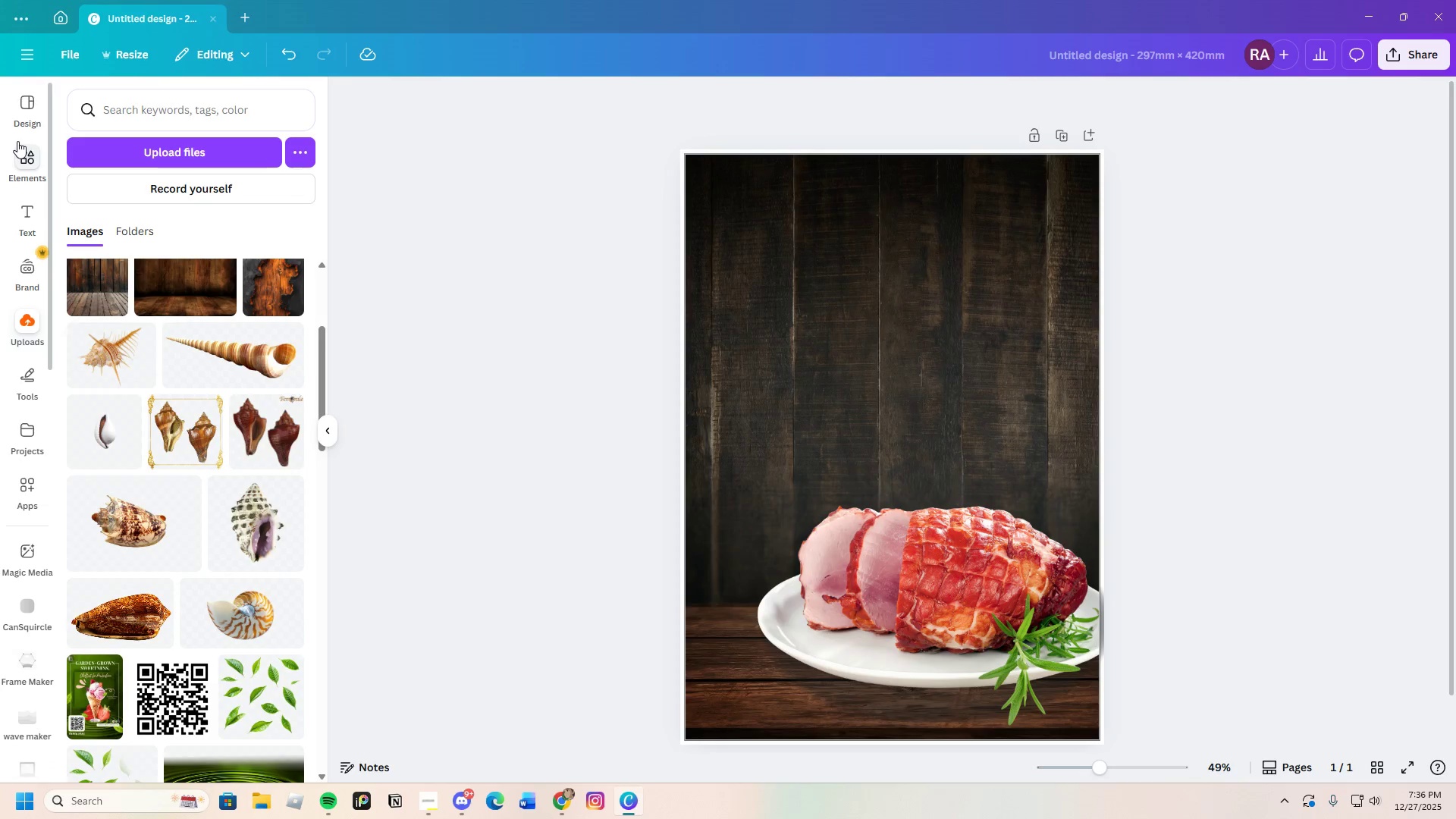 
left_click([23, 157])
 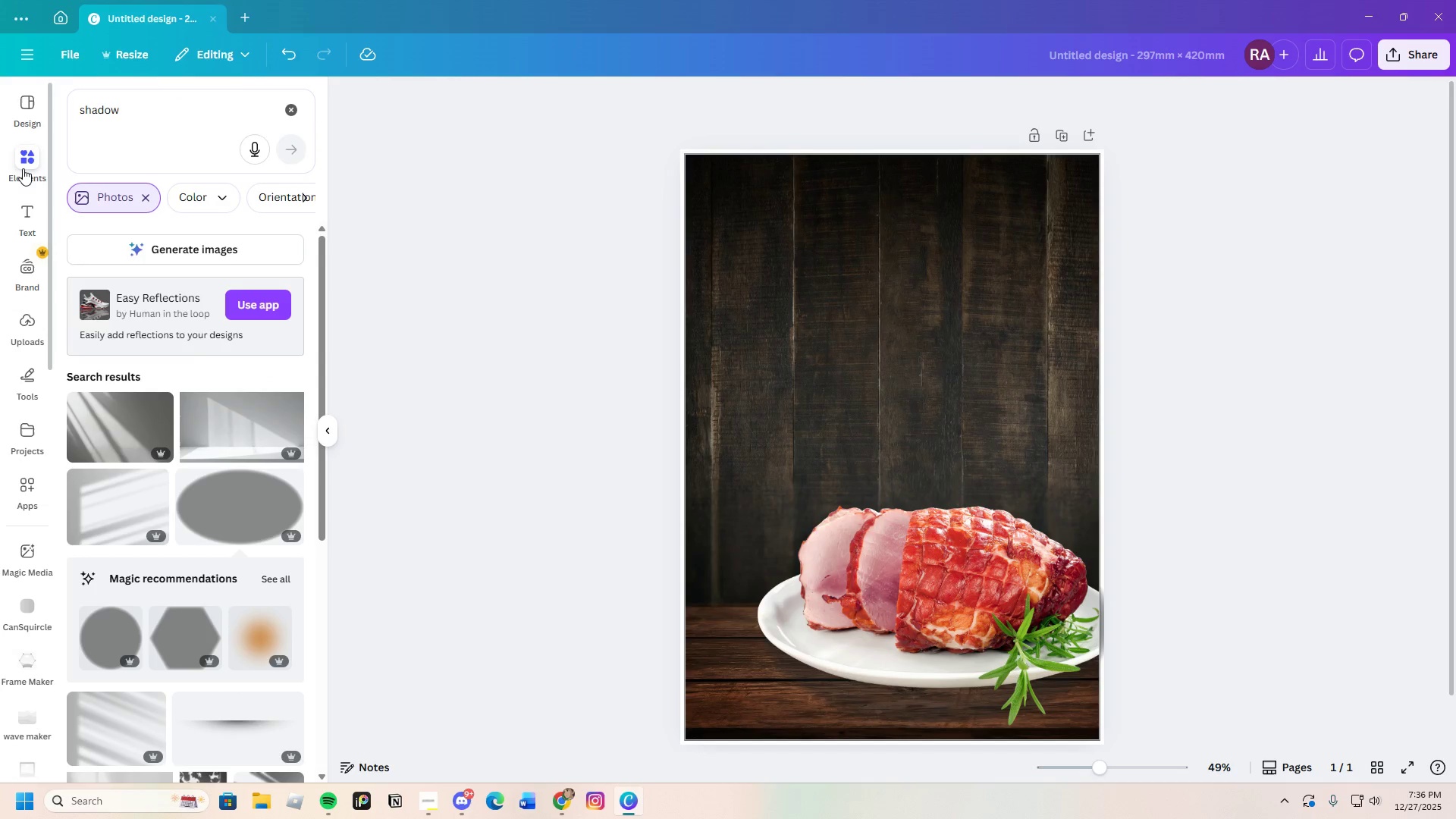 
wait(7.05)
 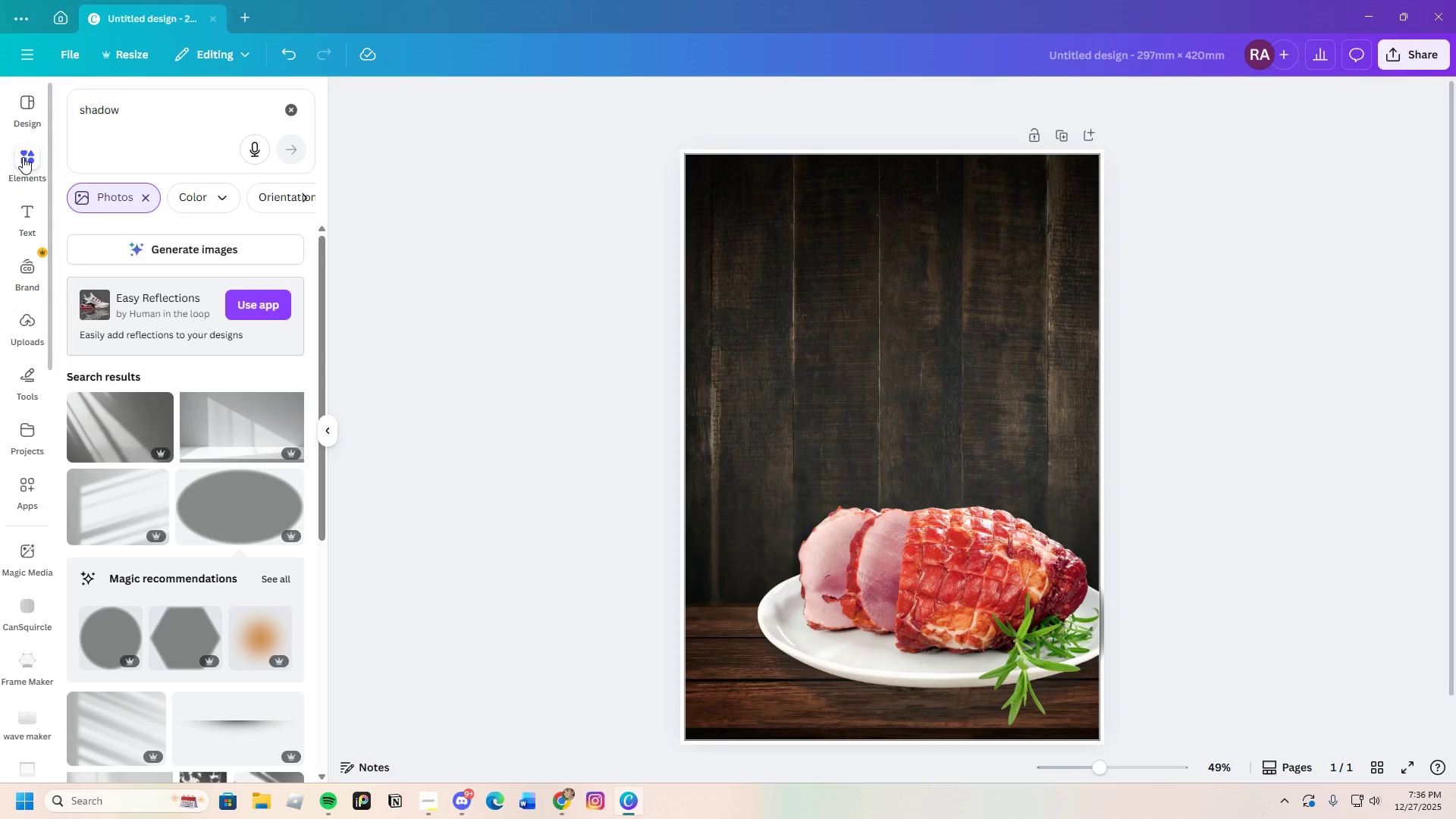 
double_click([142, 114])
 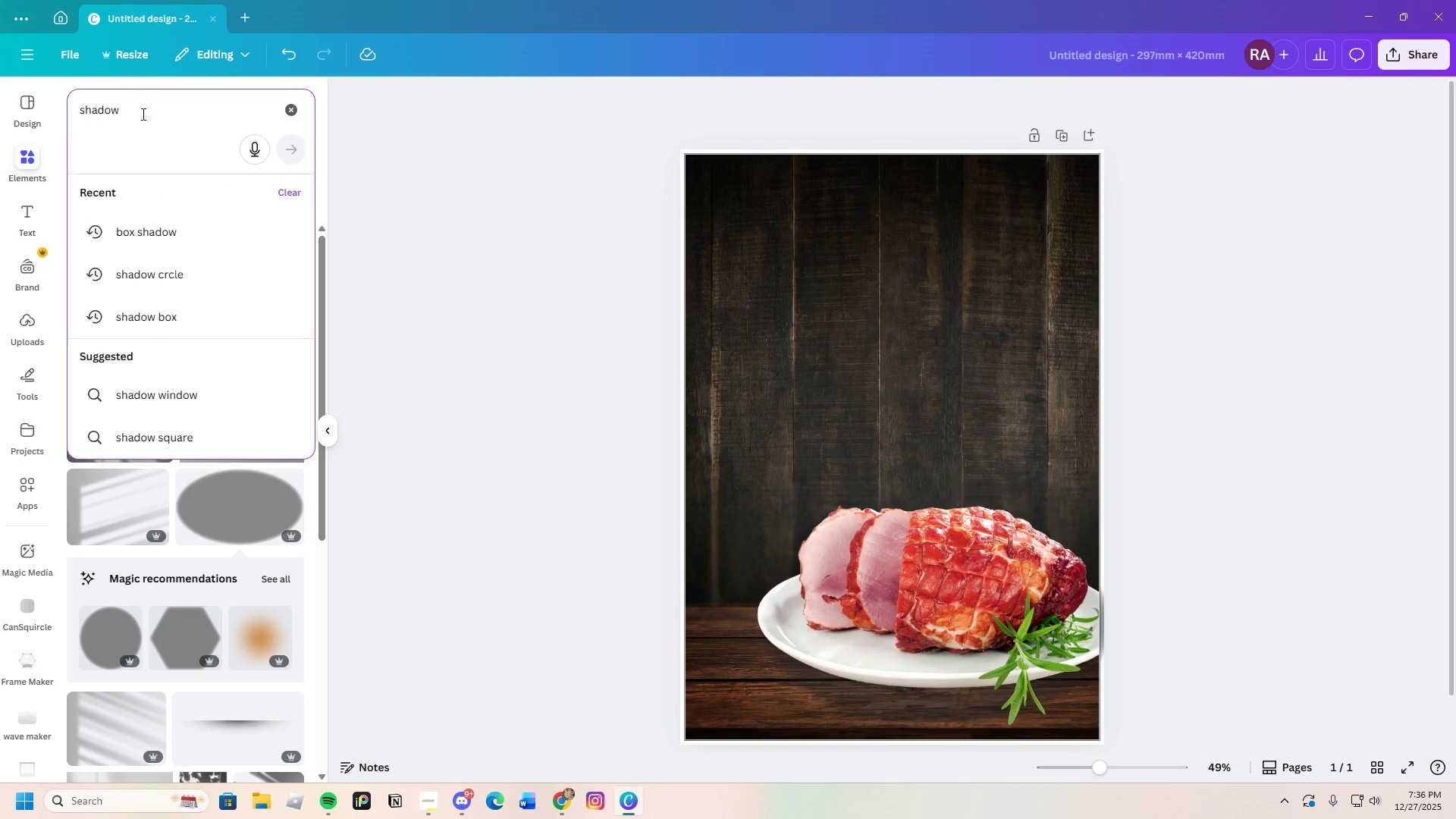 
hold_key(key=Backspace, duration=0.98)
 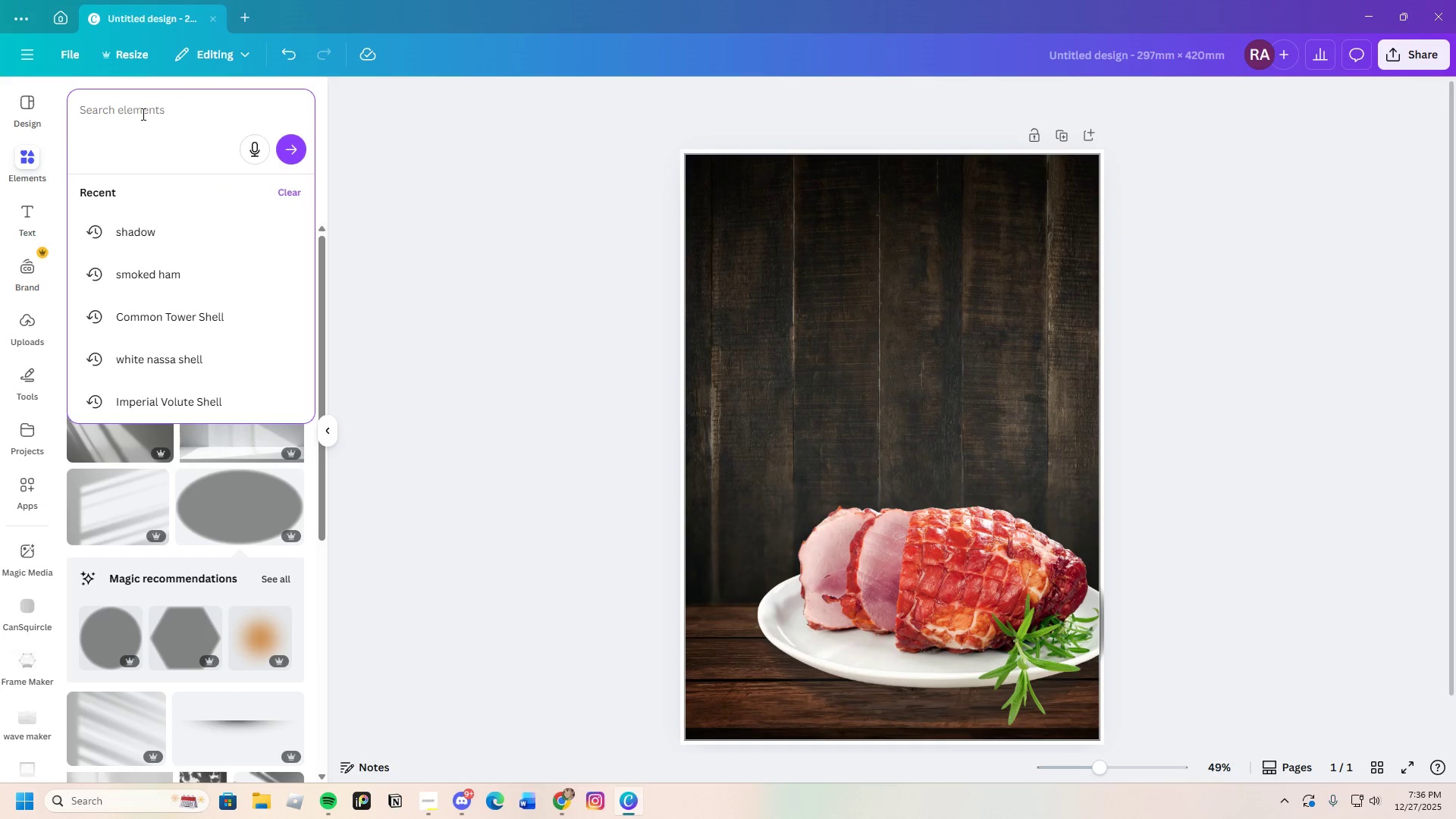 
type(winter)
 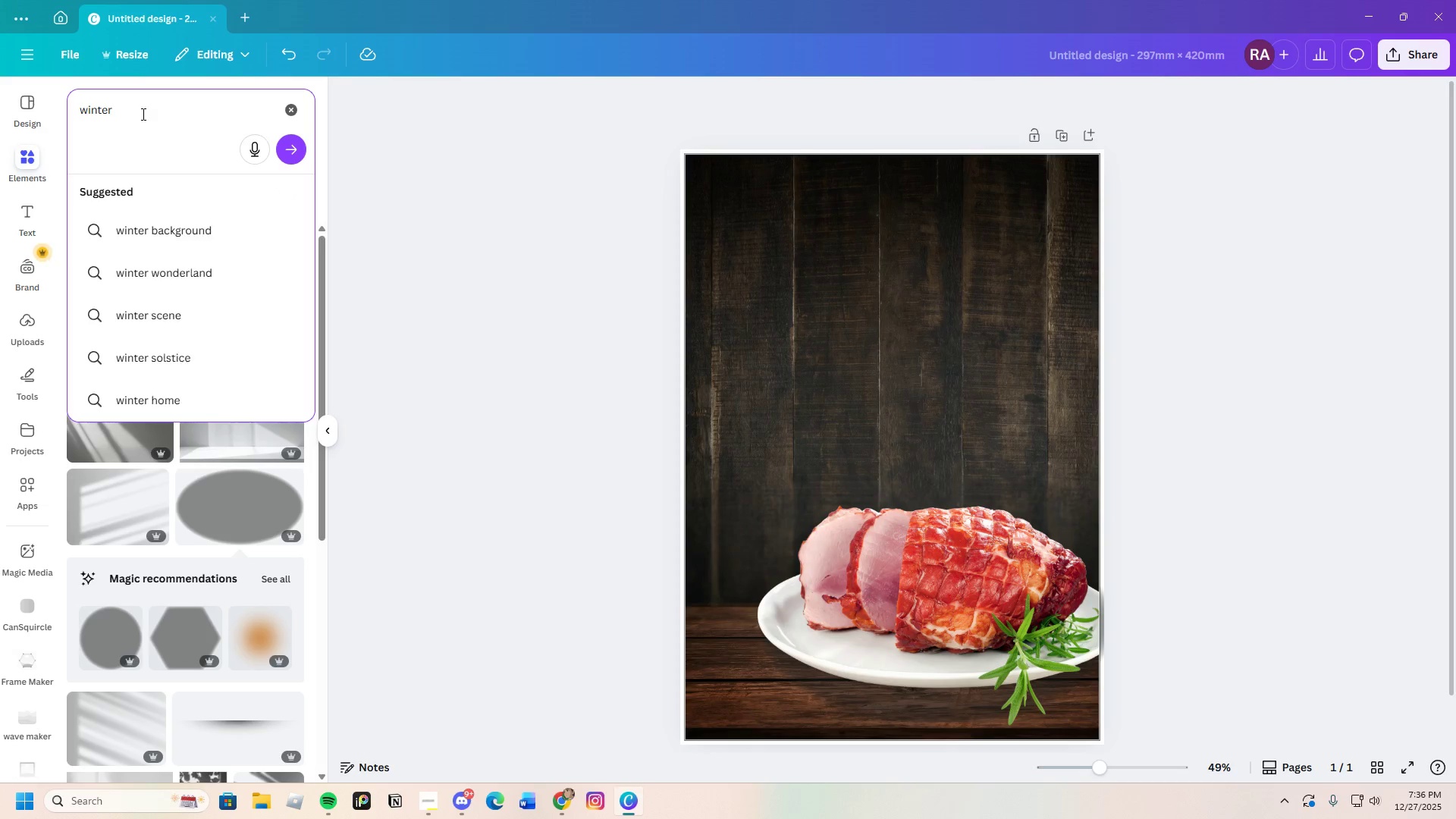 
key(Enter)
 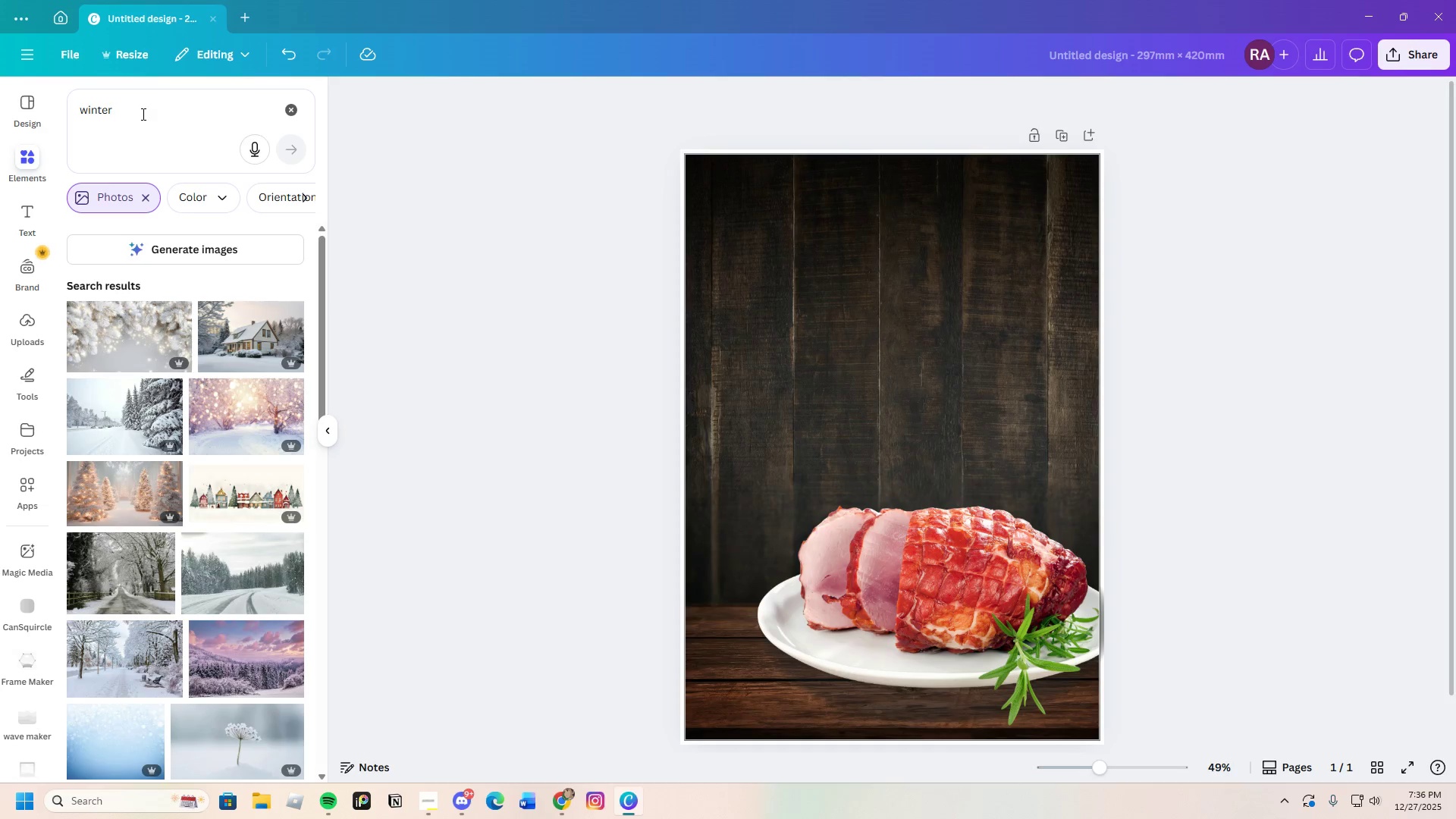 
wait(12.52)
 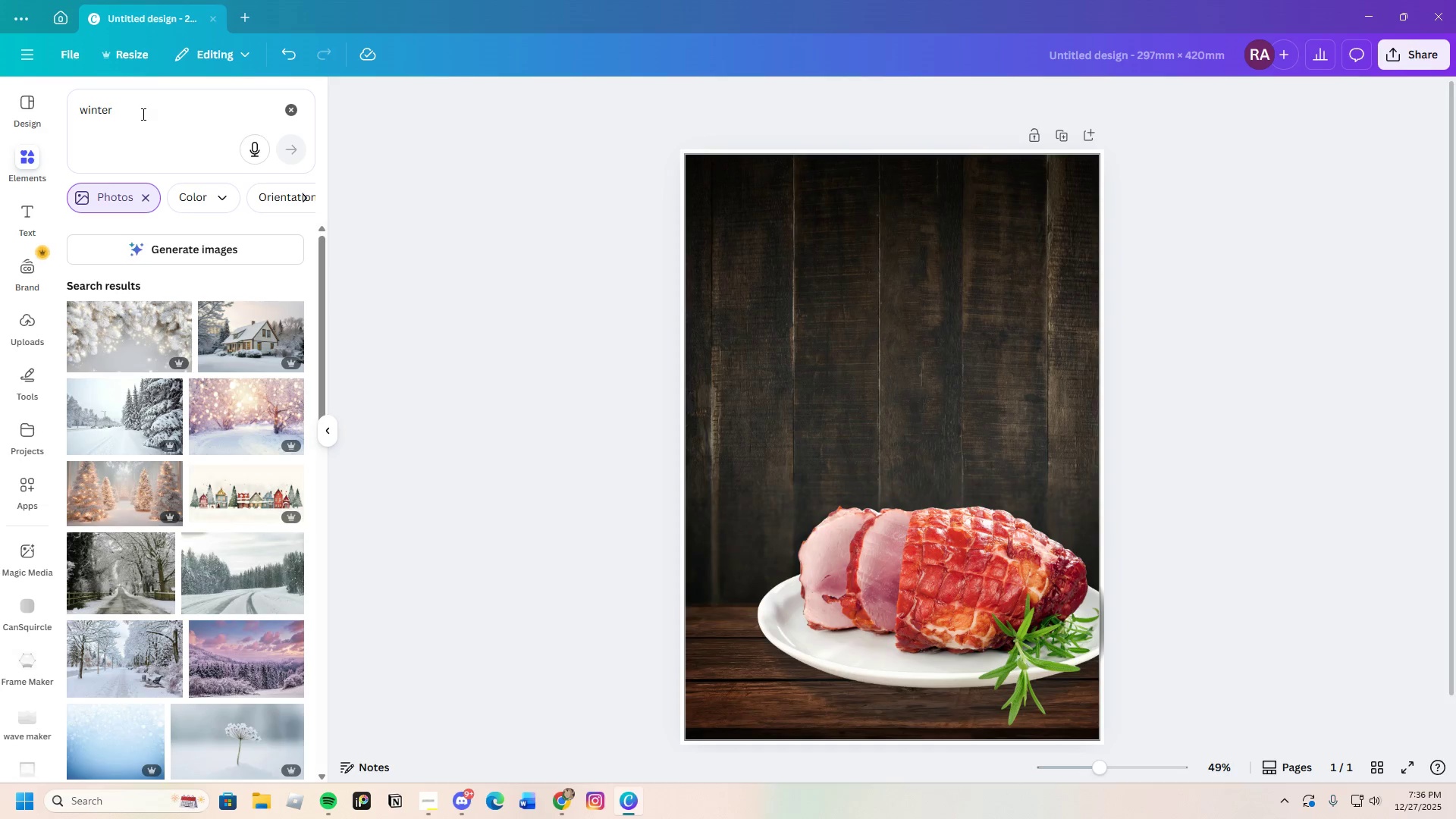 
left_click([150, 195])
 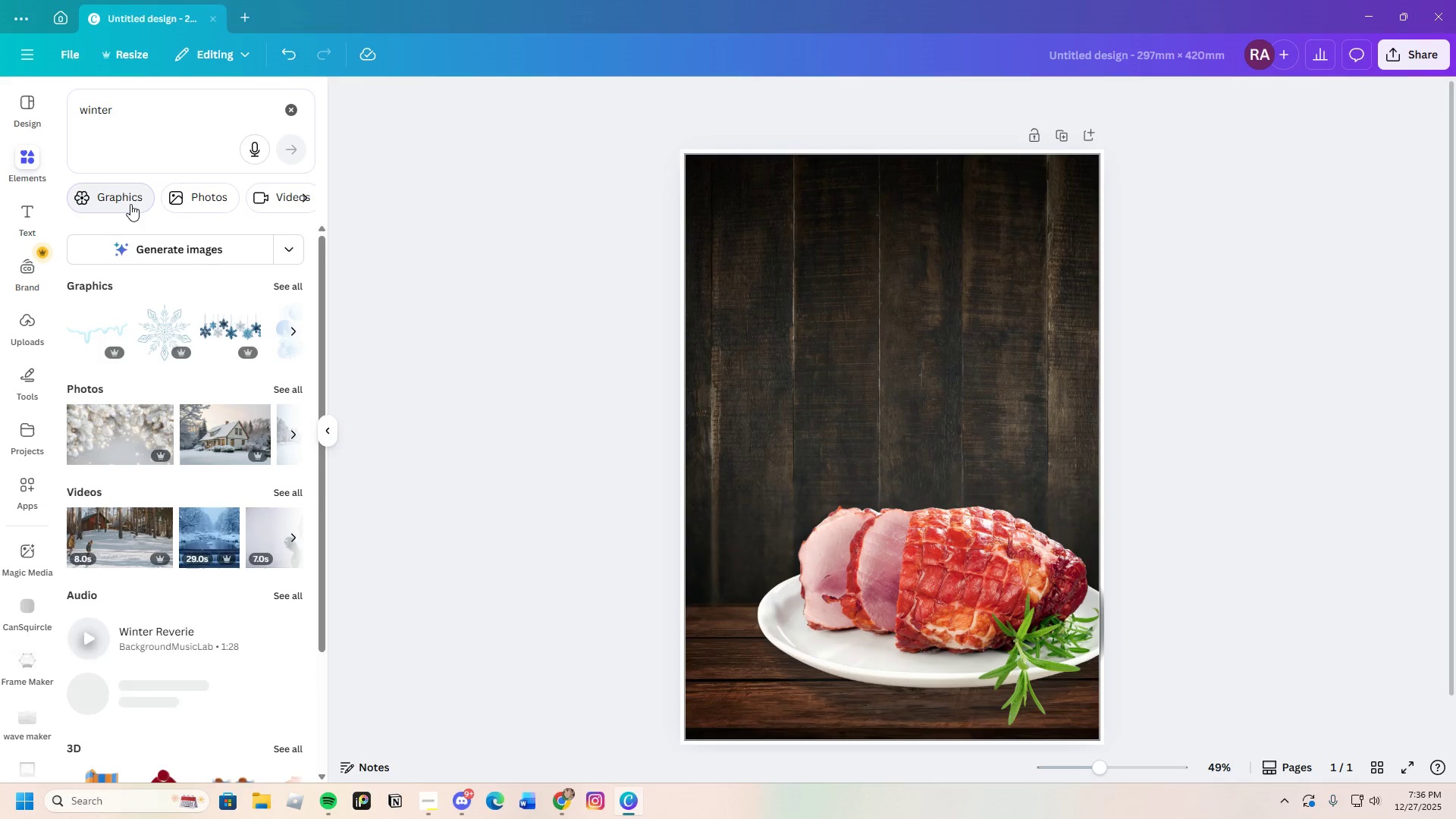 
left_click([130, 204])
 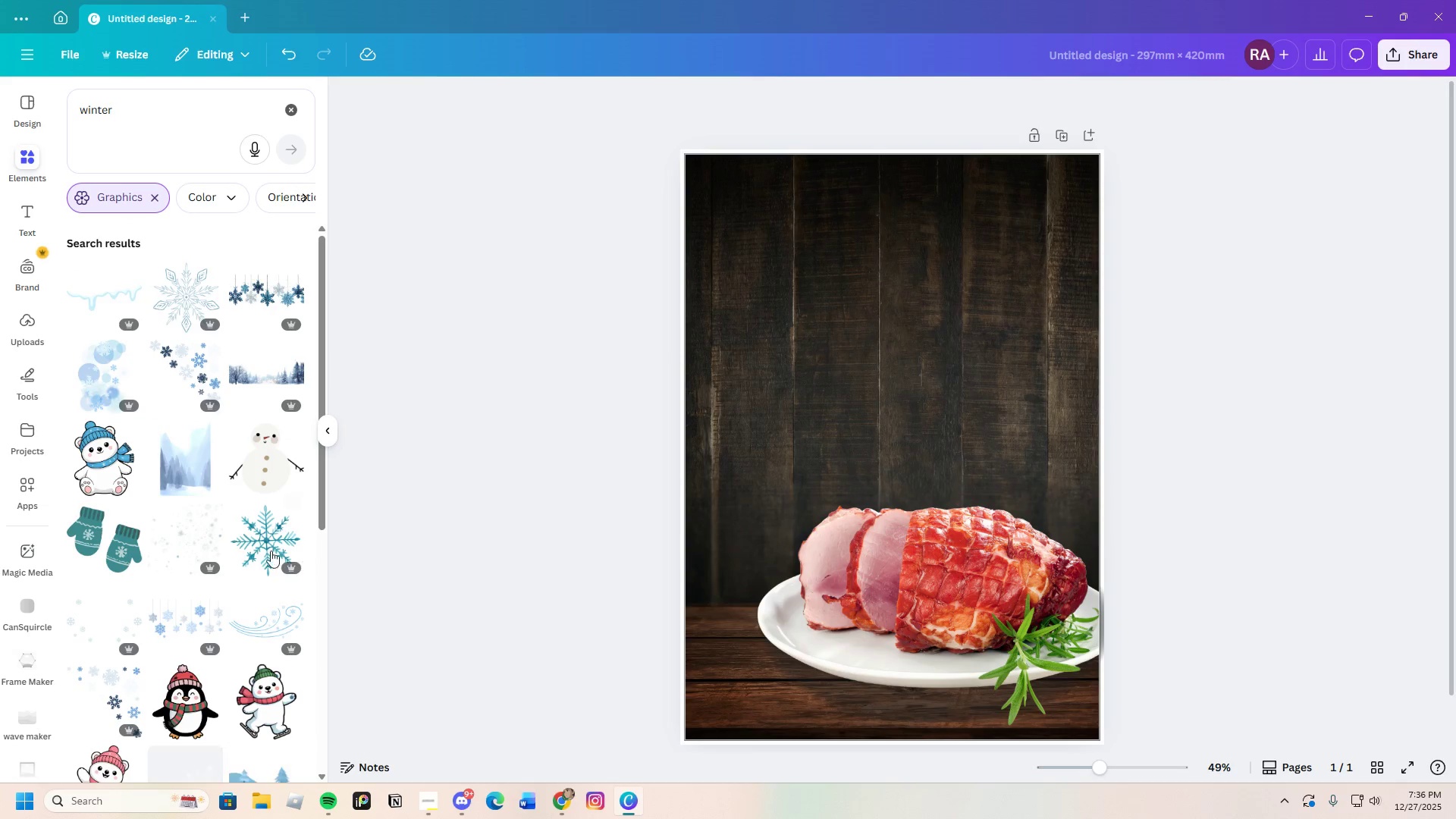 
scroll: coordinate [195, 539], scroll_direction: down, amount: 20.0
 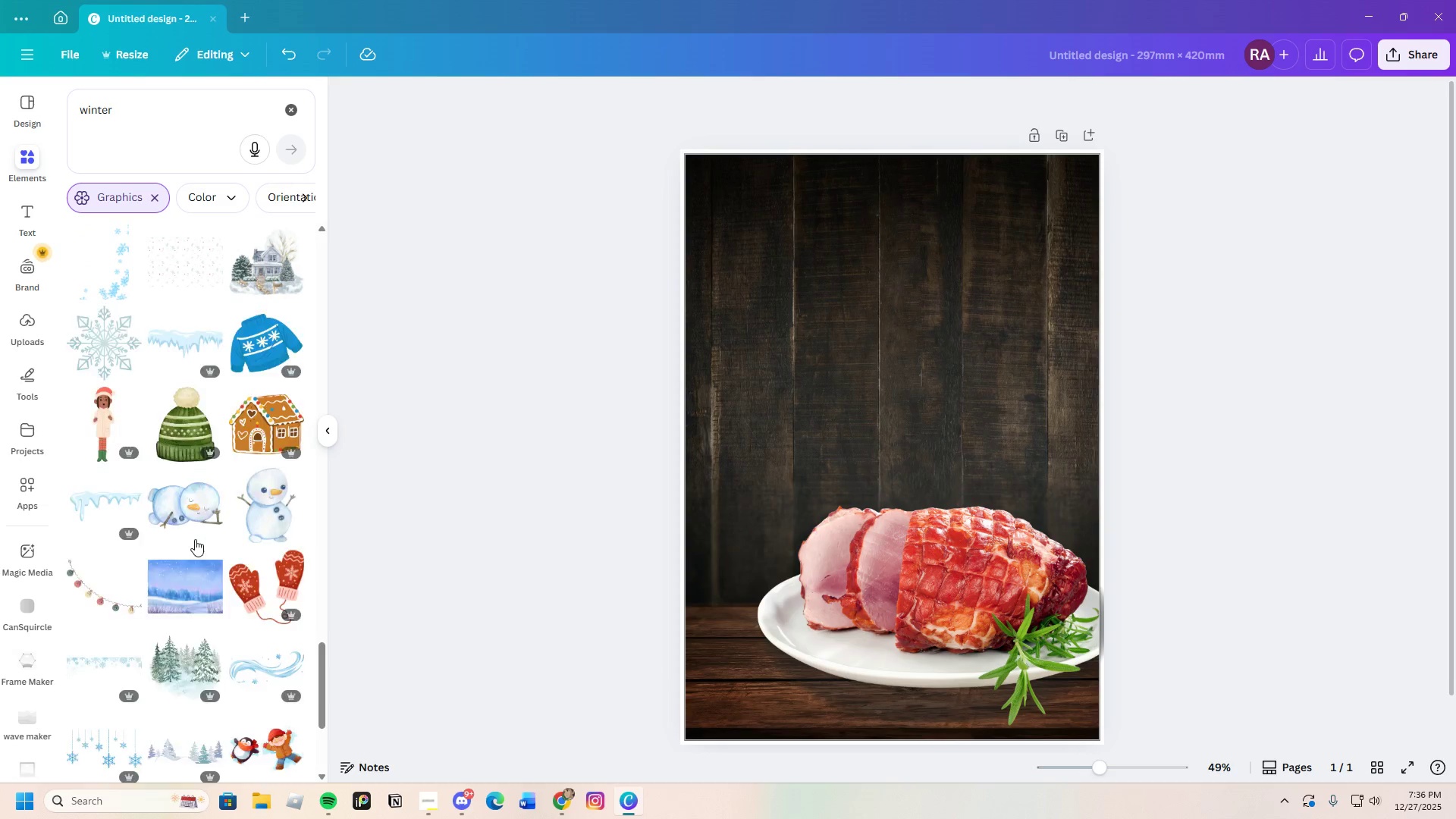 
scroll: coordinate [235, 475], scroll_direction: down, amount: 25.0
 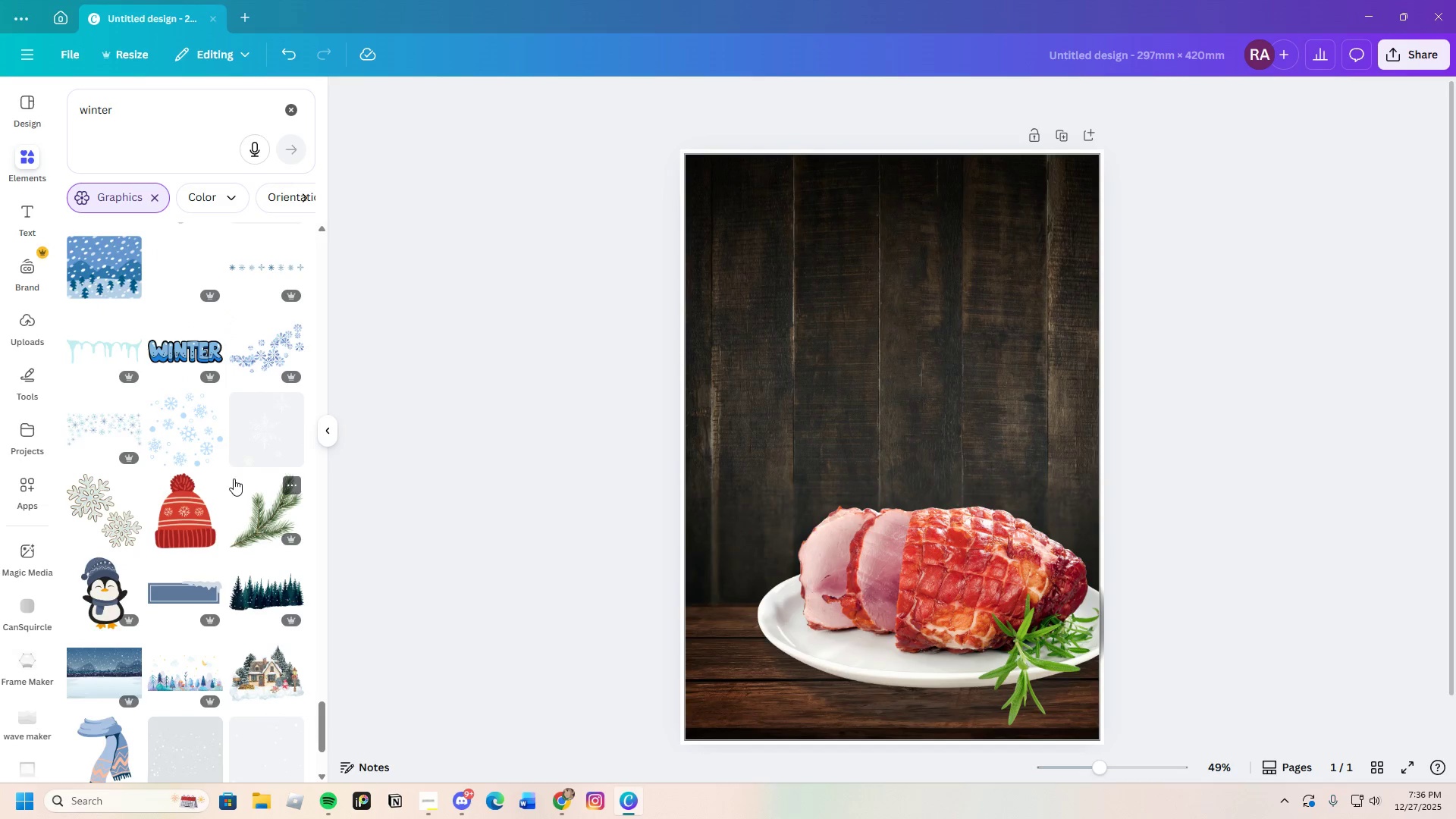 
scroll: coordinate [234, 479], scroll_direction: down, amount: 4.0
 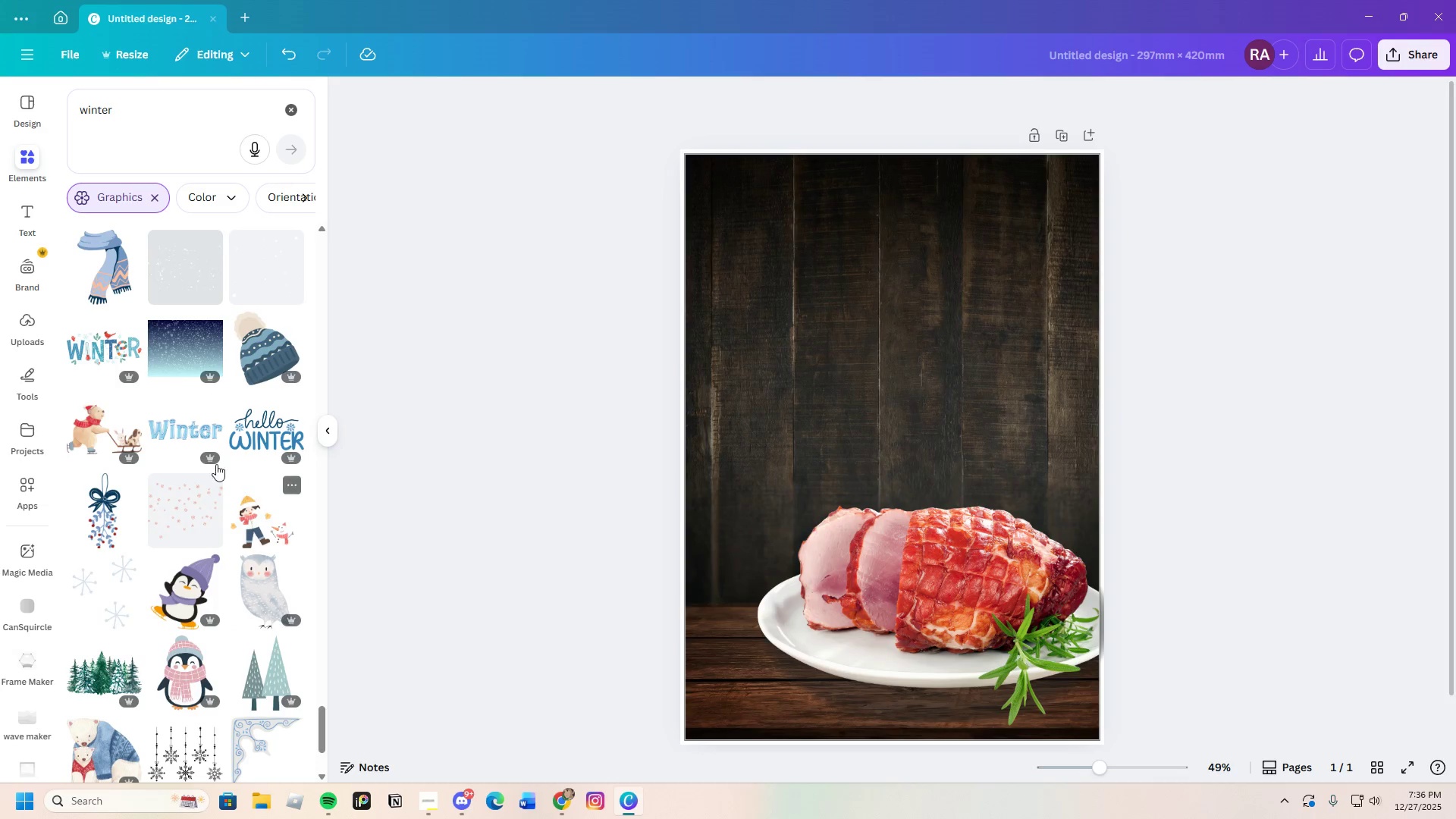 
left_click([162, 341])
 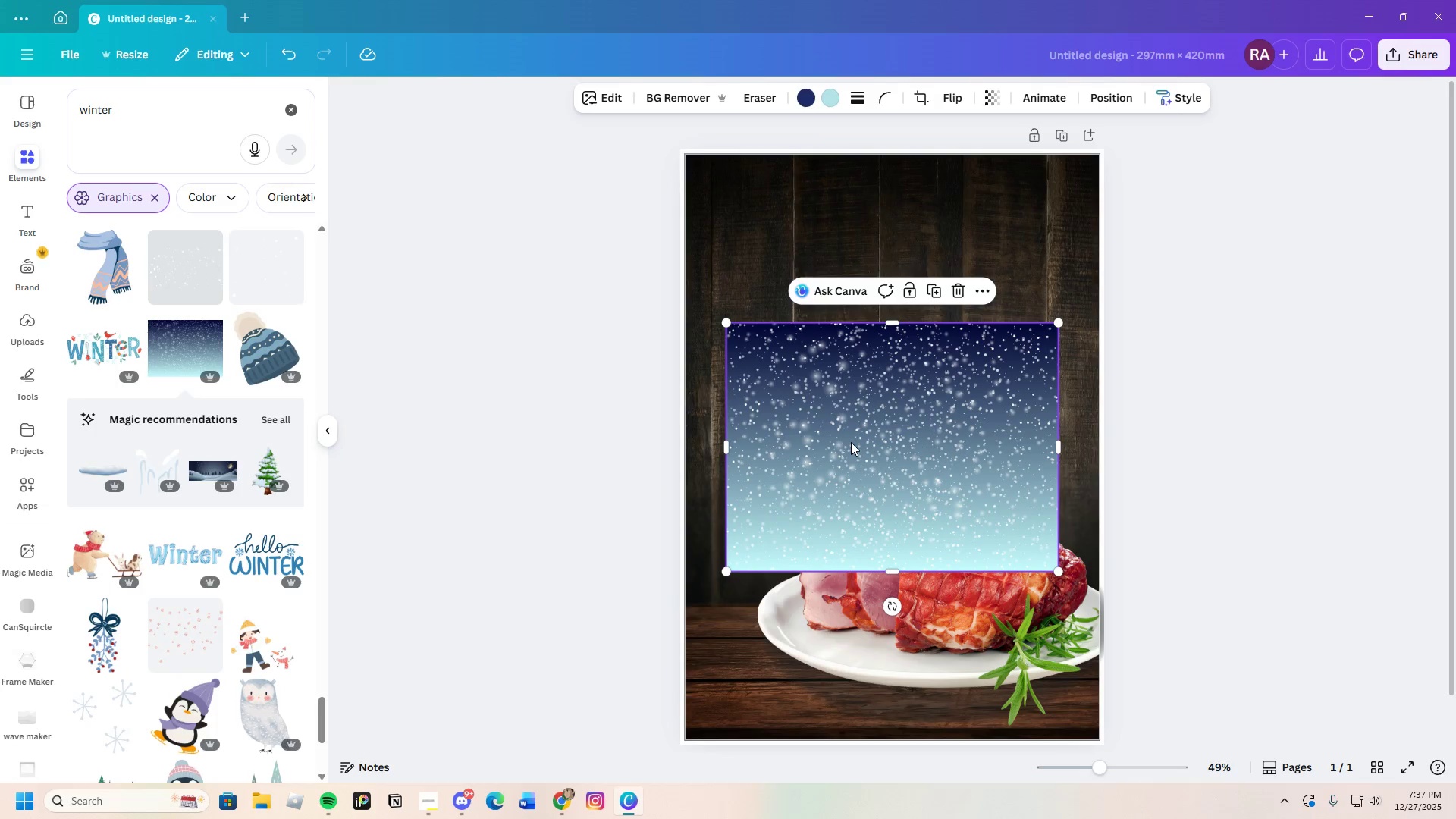 
left_click_drag(start_coordinate=[851, 442], to_coordinate=[829, 329])
 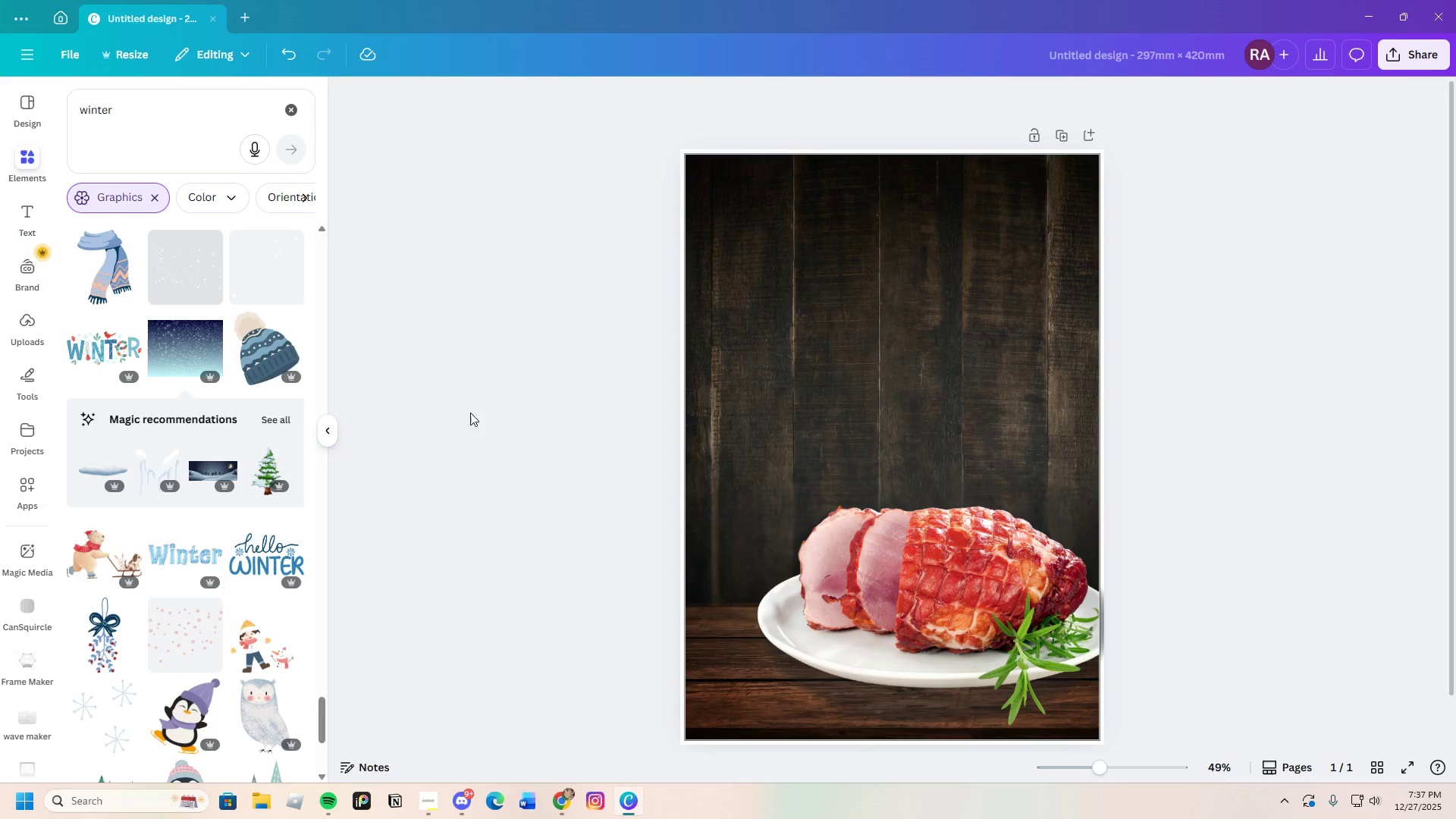 
scroll: coordinate [267, 577], scroll_direction: down, amount: 4.0
 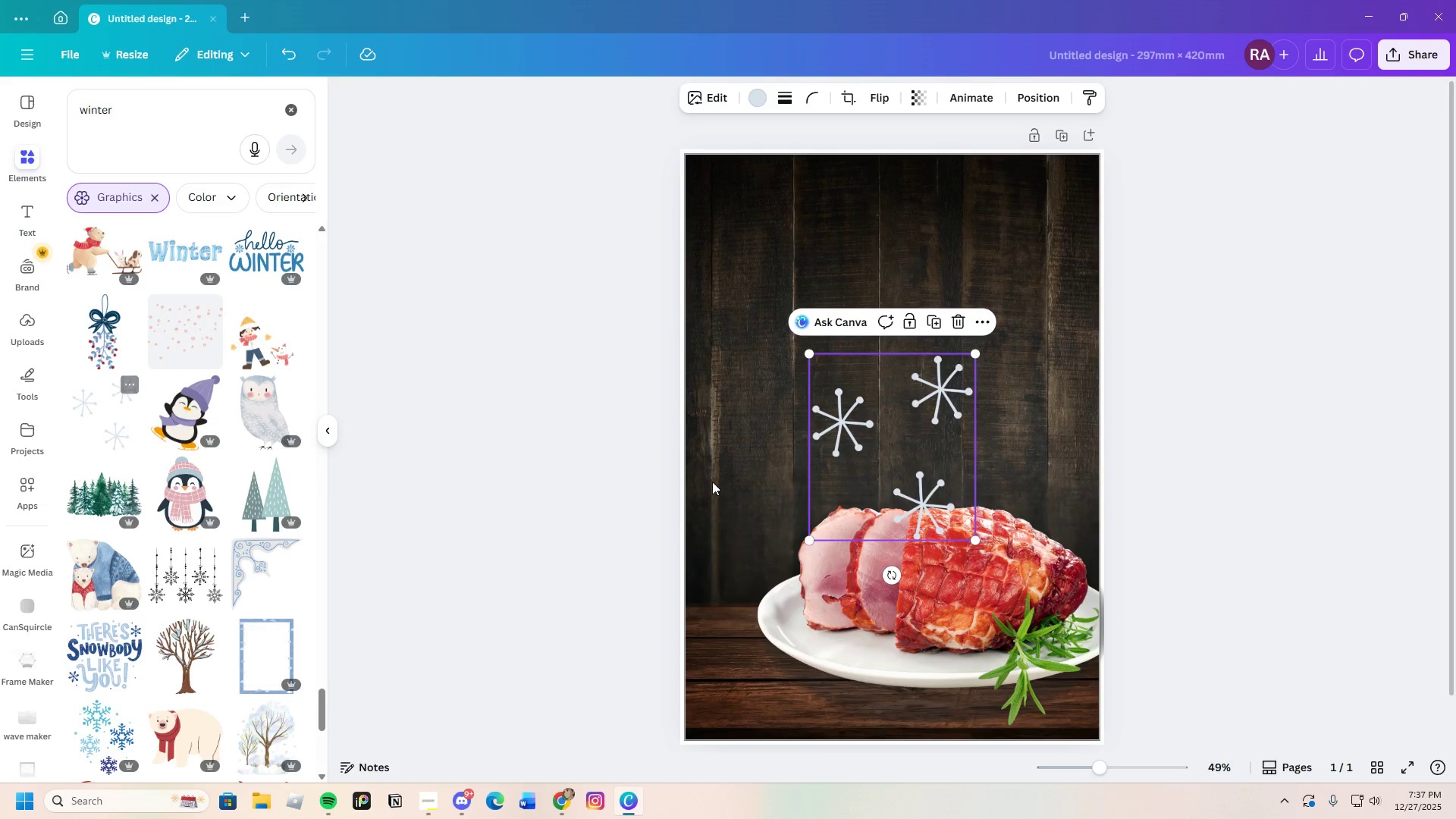 
left_click_drag(start_coordinate=[875, 460], to_coordinate=[943, 410])
 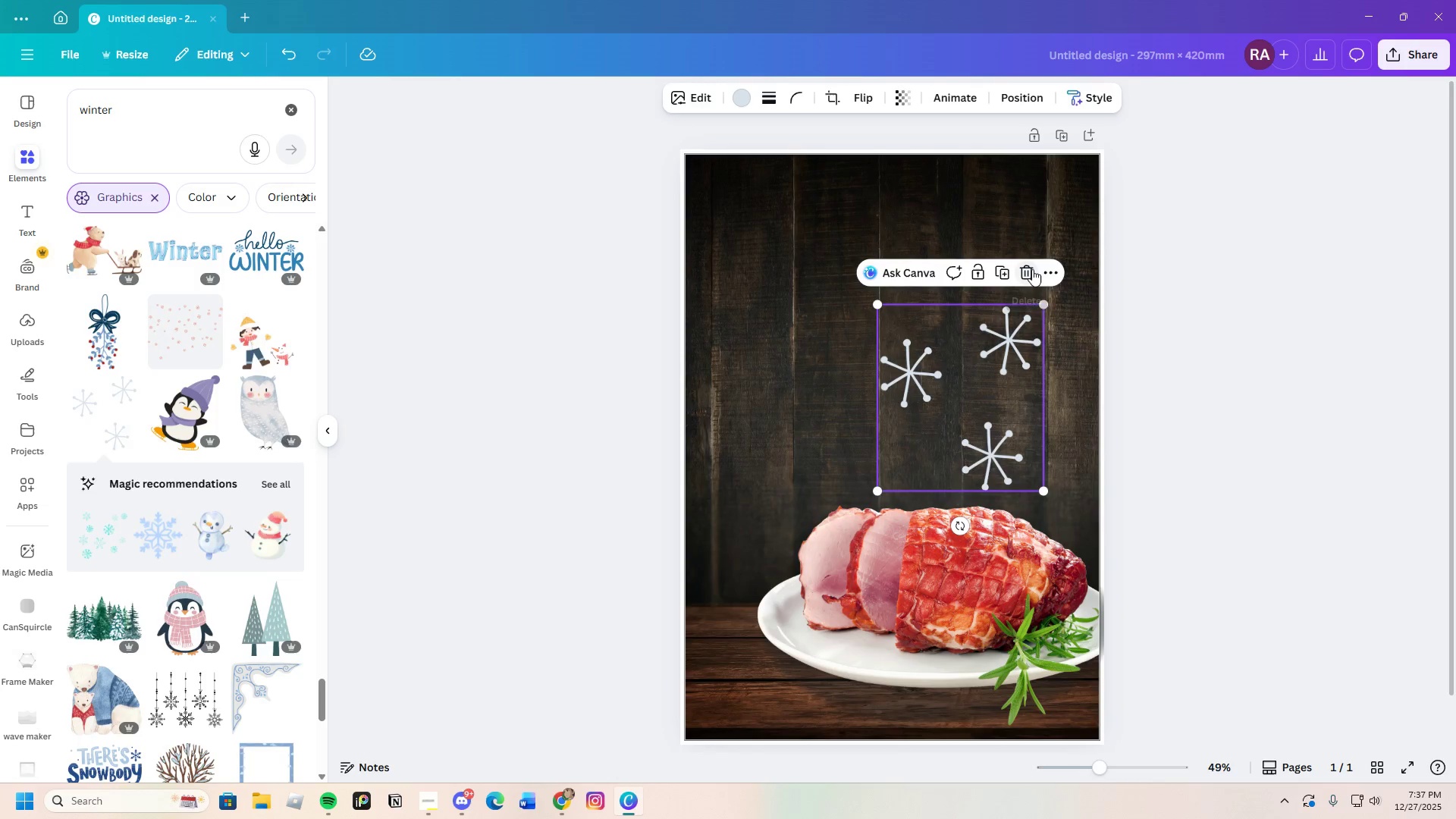 
left_click([1032, 268])
 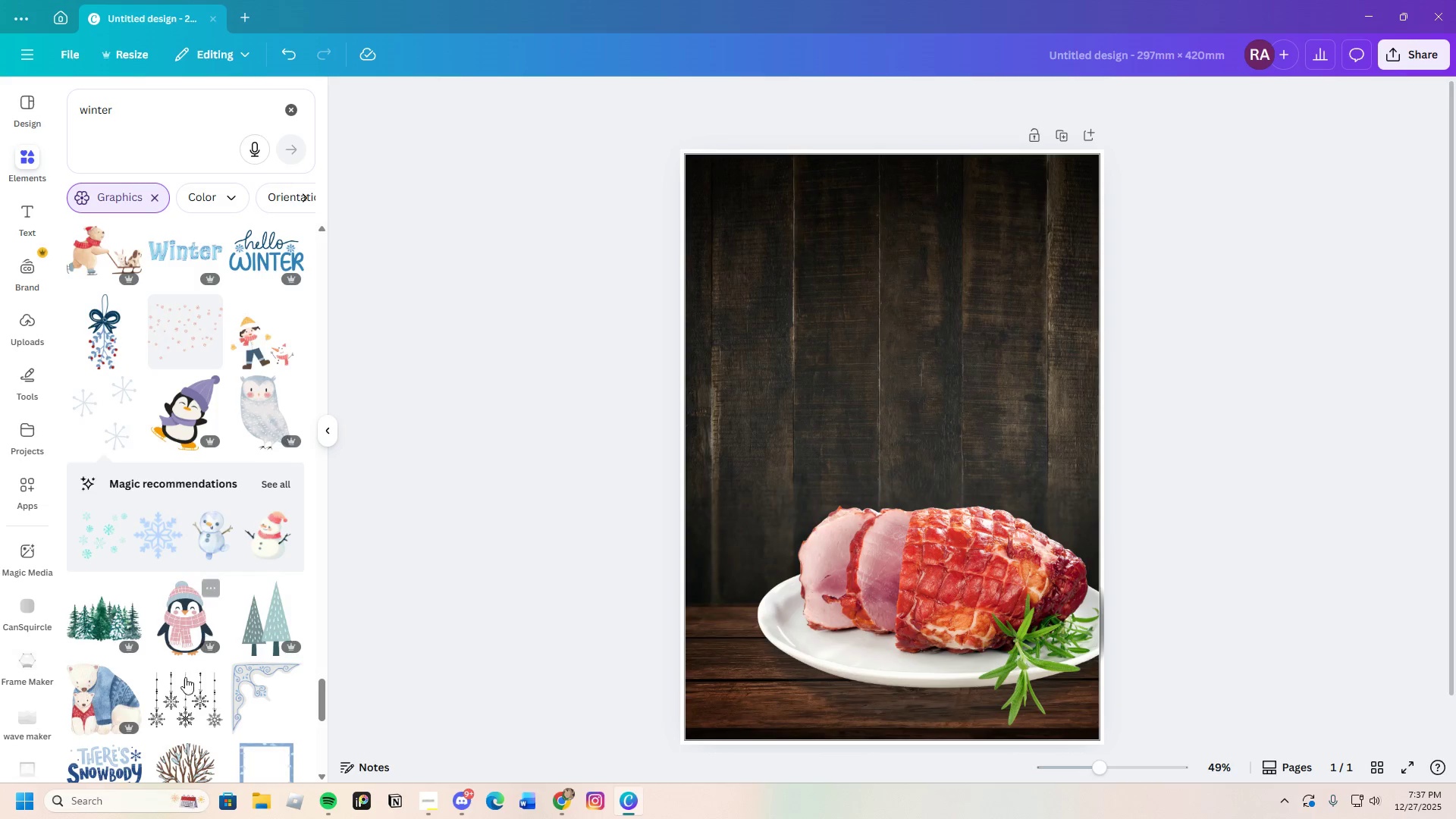 
left_click([174, 717])
 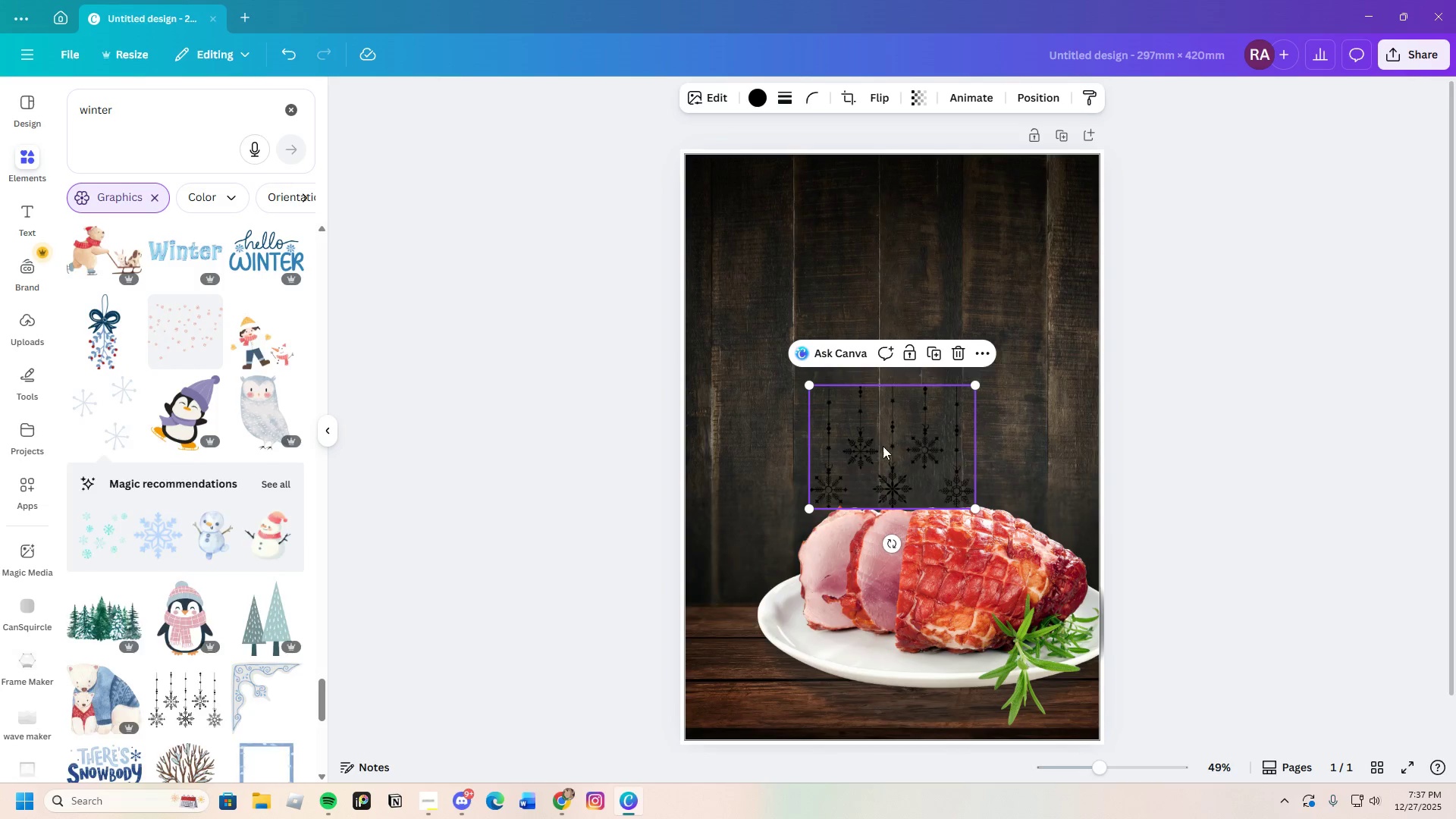 
left_click_drag(start_coordinate=[890, 447], to_coordinate=[792, 230])
 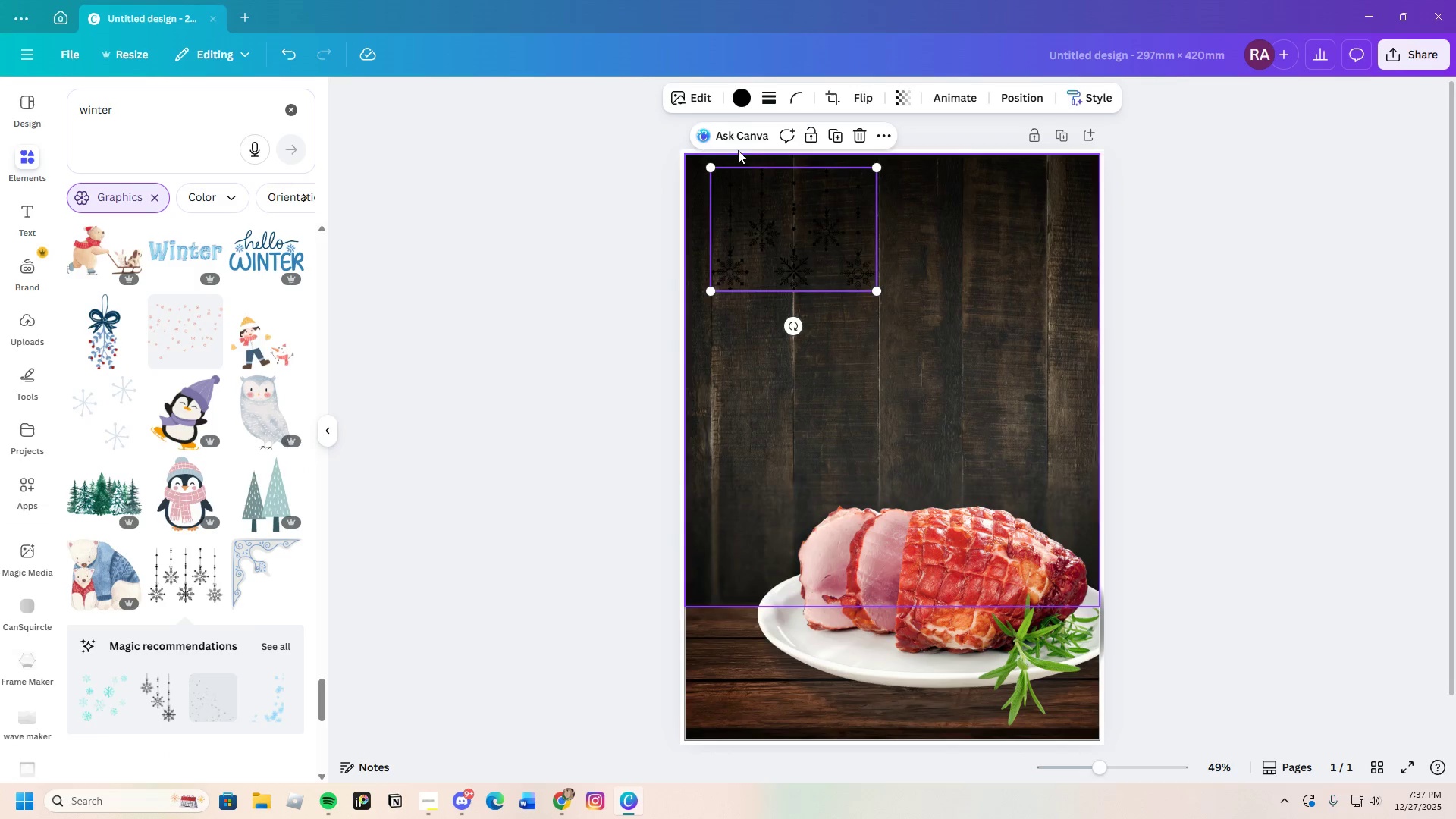 
left_click([743, 98])
 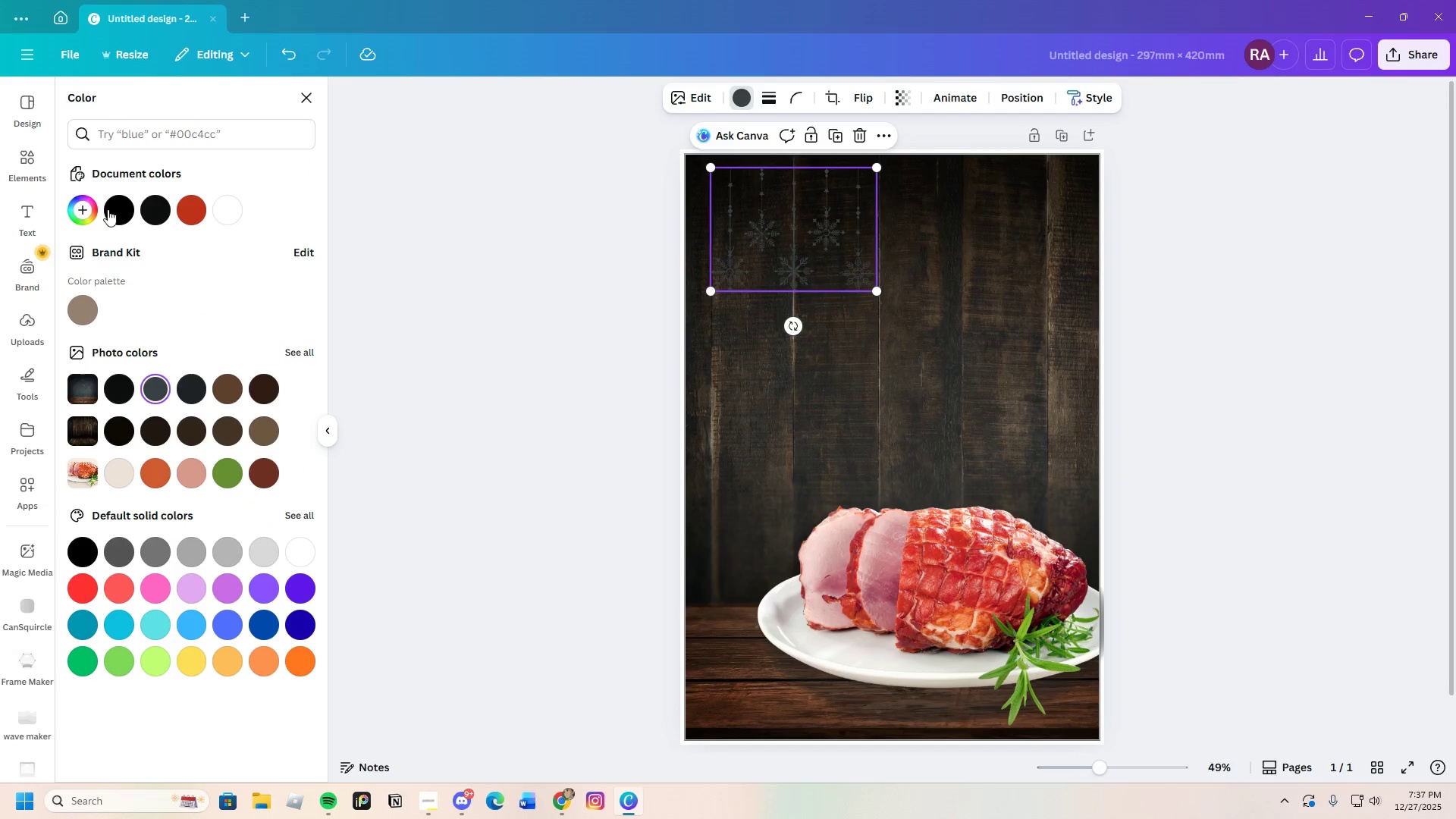 
left_click([234, 215])
 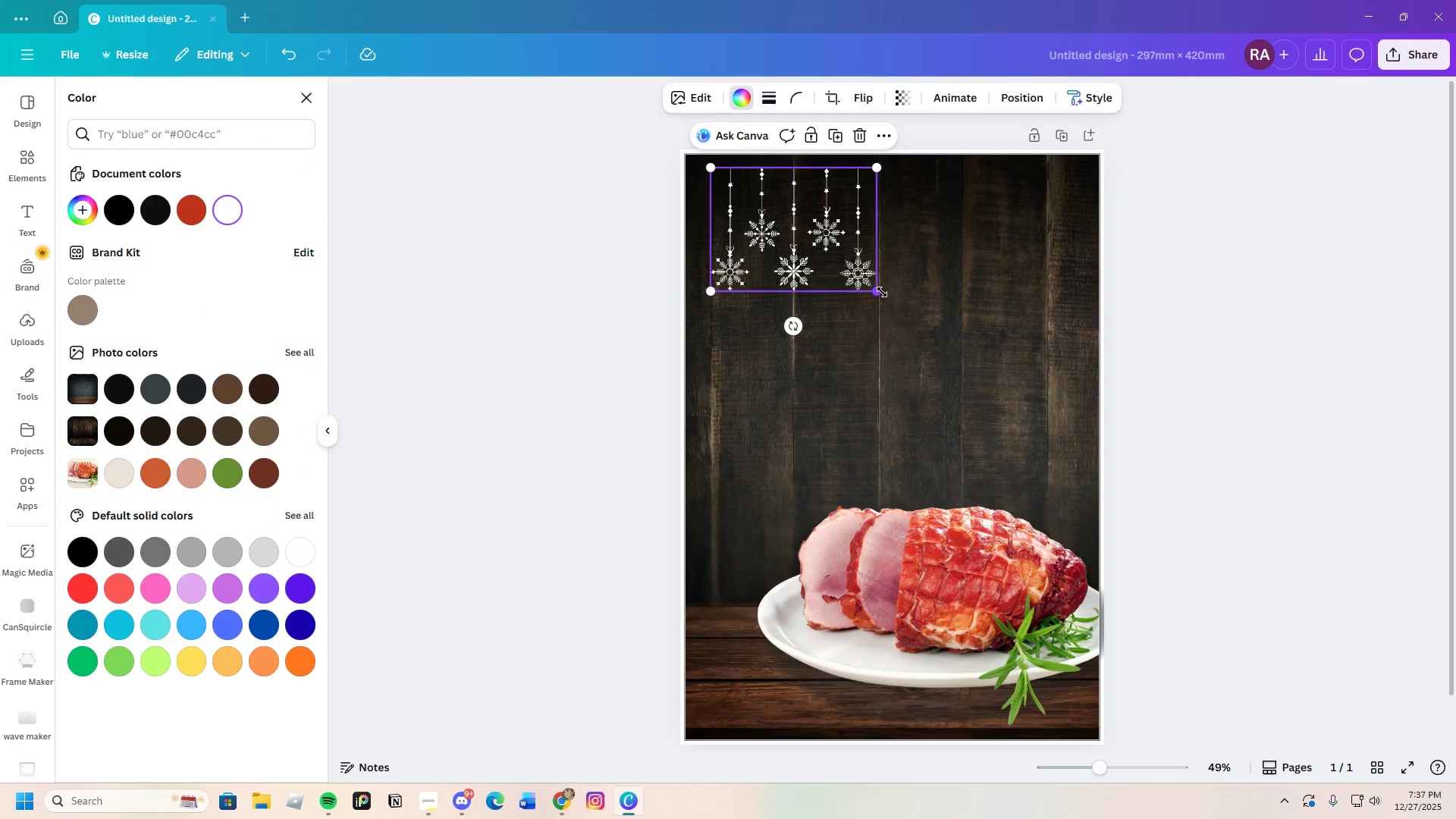 
left_click_drag(start_coordinate=[882, 292], to_coordinate=[974, 369])
 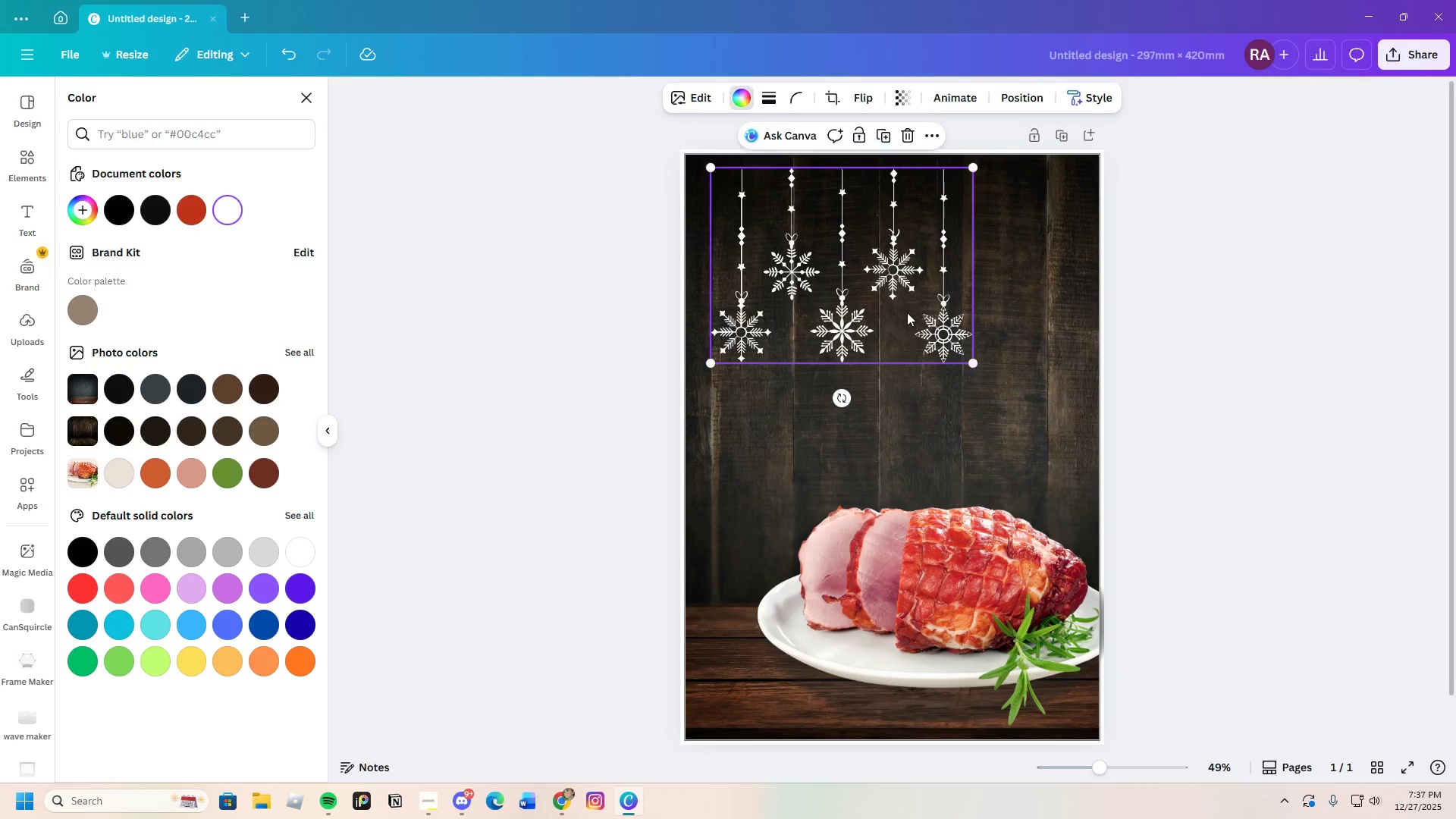 
left_click_drag(start_coordinate=[907, 312], to_coordinate=[867, 290])
 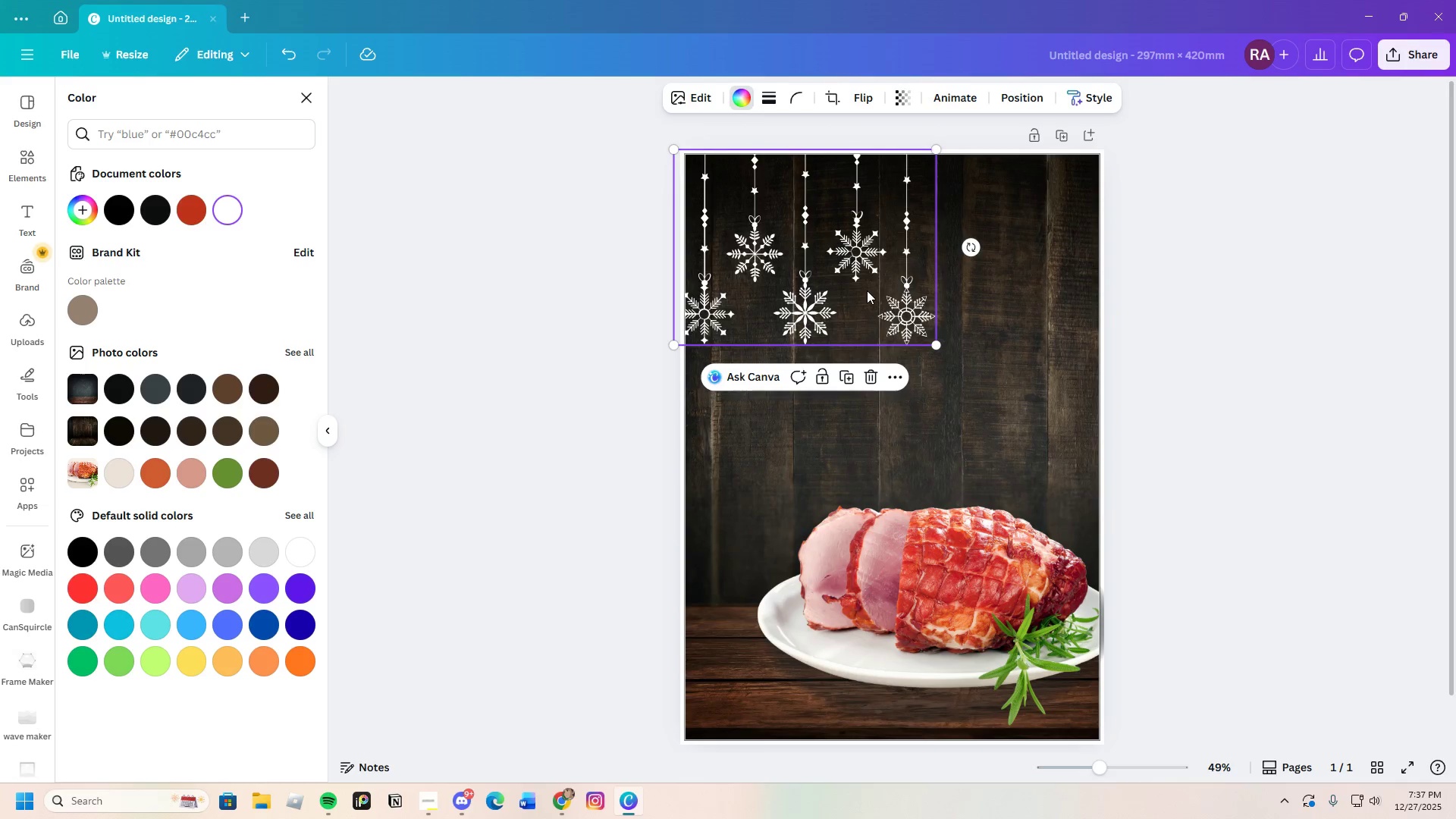 
left_click_drag(start_coordinate=[867, 290], to_coordinate=[1055, 293])
 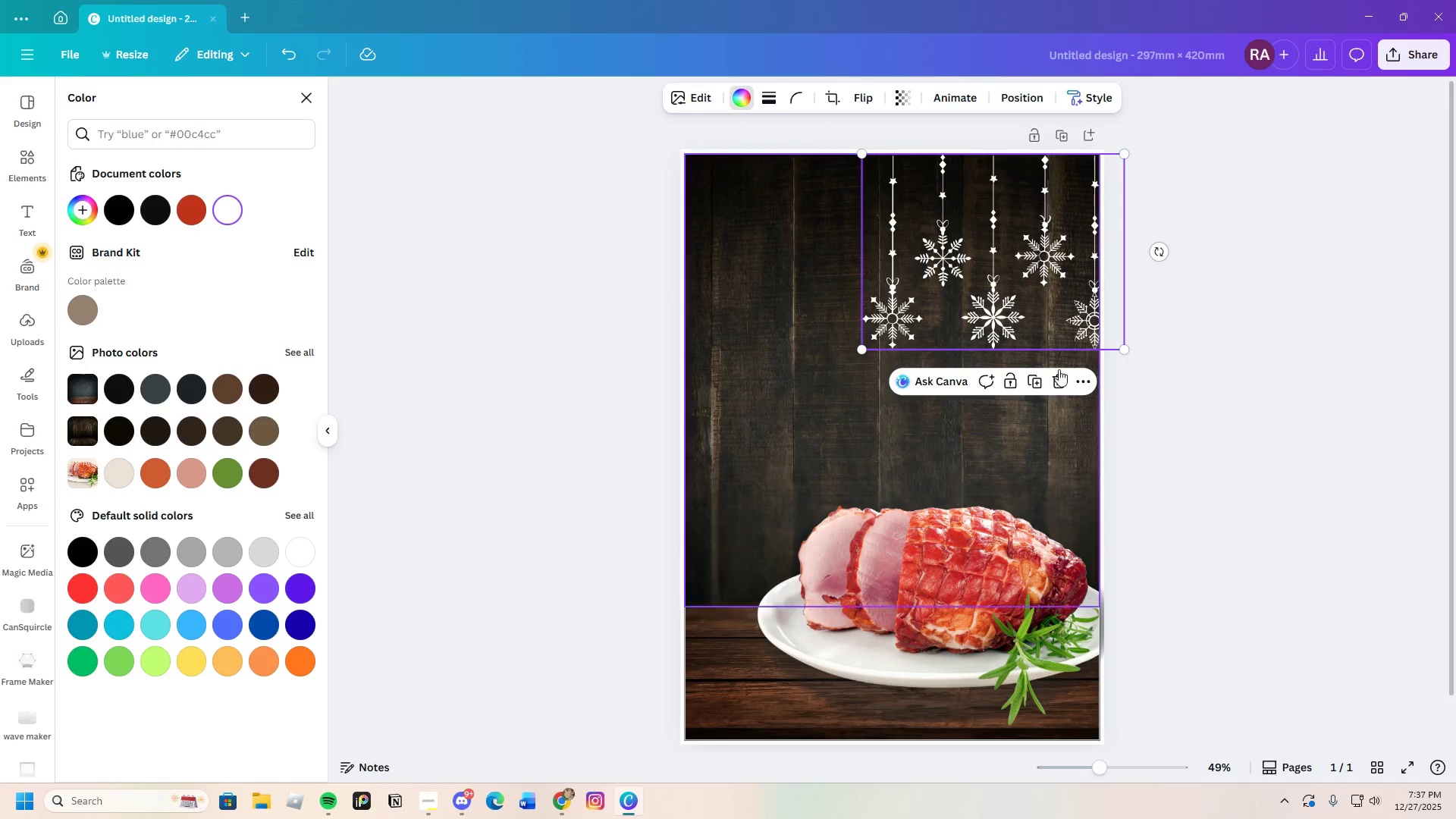 
left_click([1059, 381])
 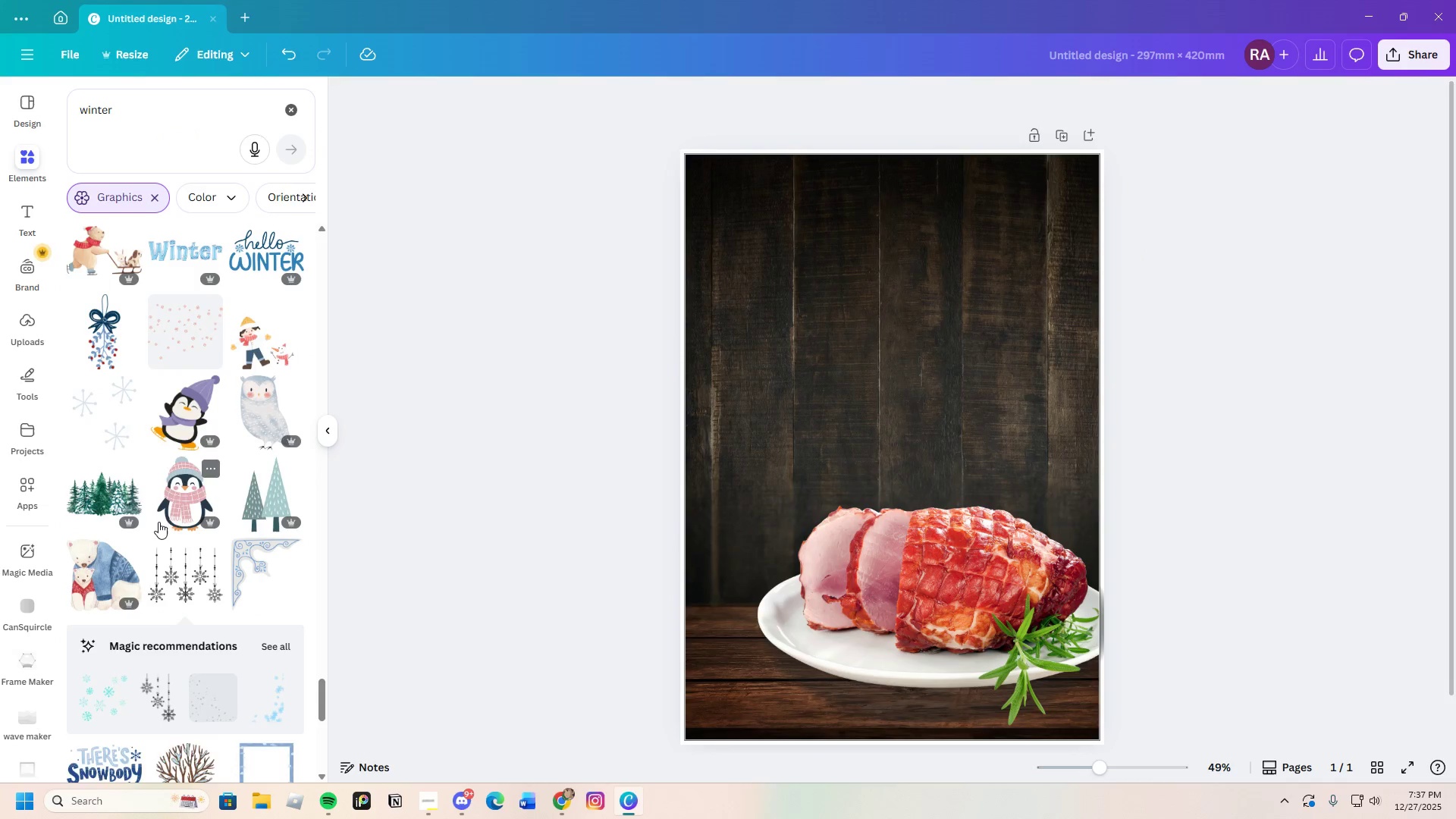 
scroll: coordinate [158, 522], scroll_direction: down, amount: 4.0
 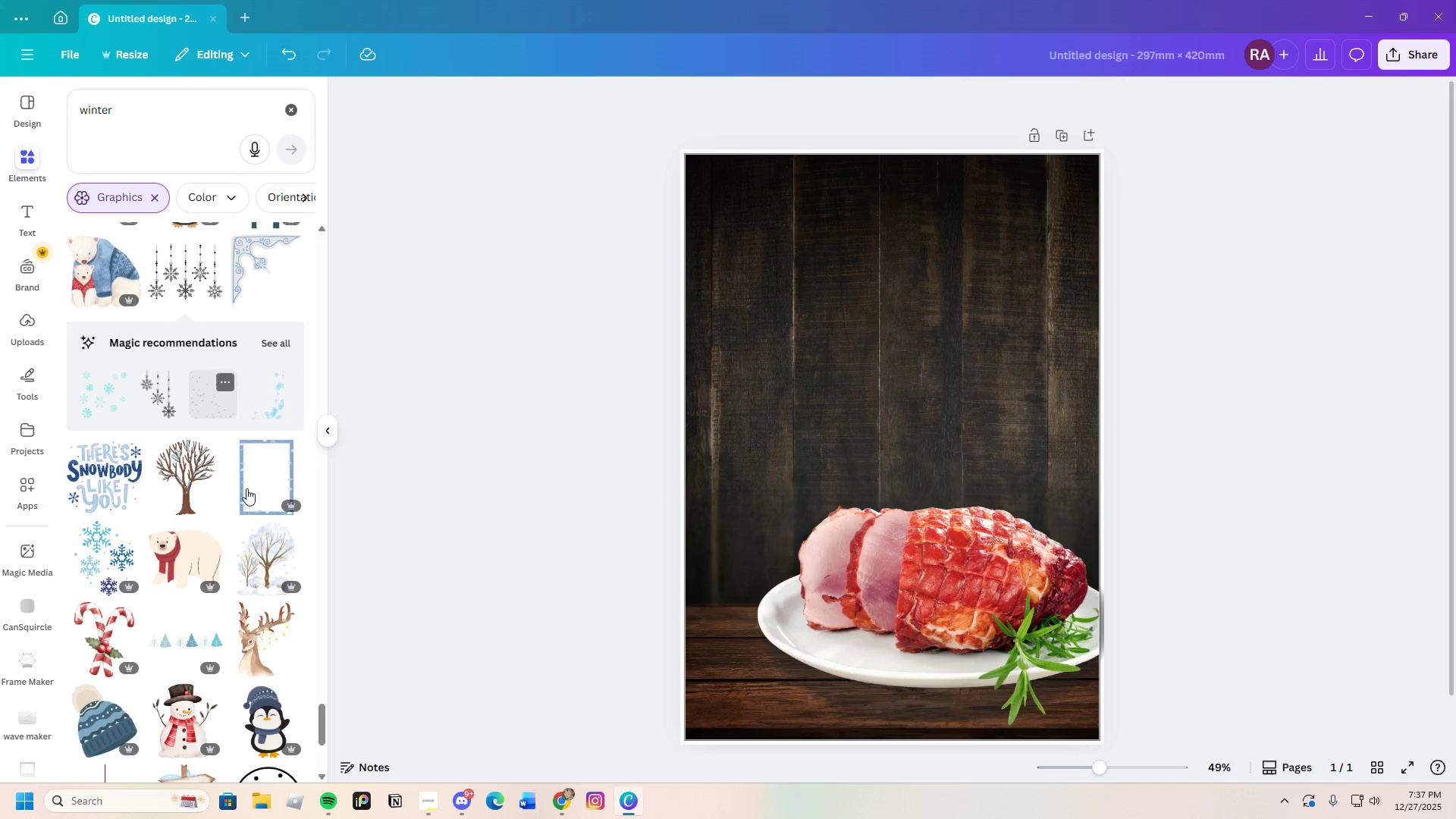 
scroll: coordinate [191, 535], scroll_direction: up, amount: 20.0
 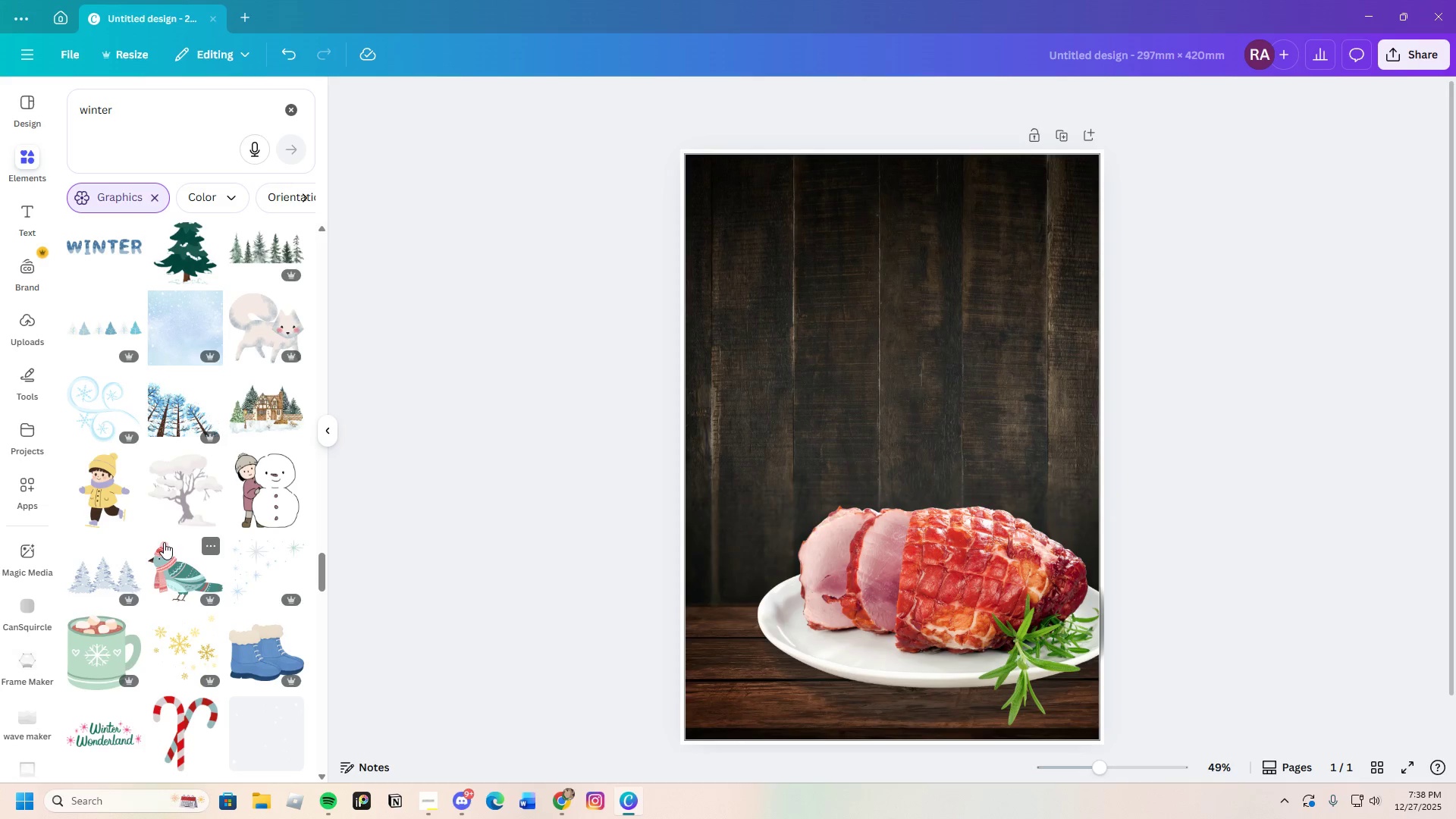 
wait(81.37)
 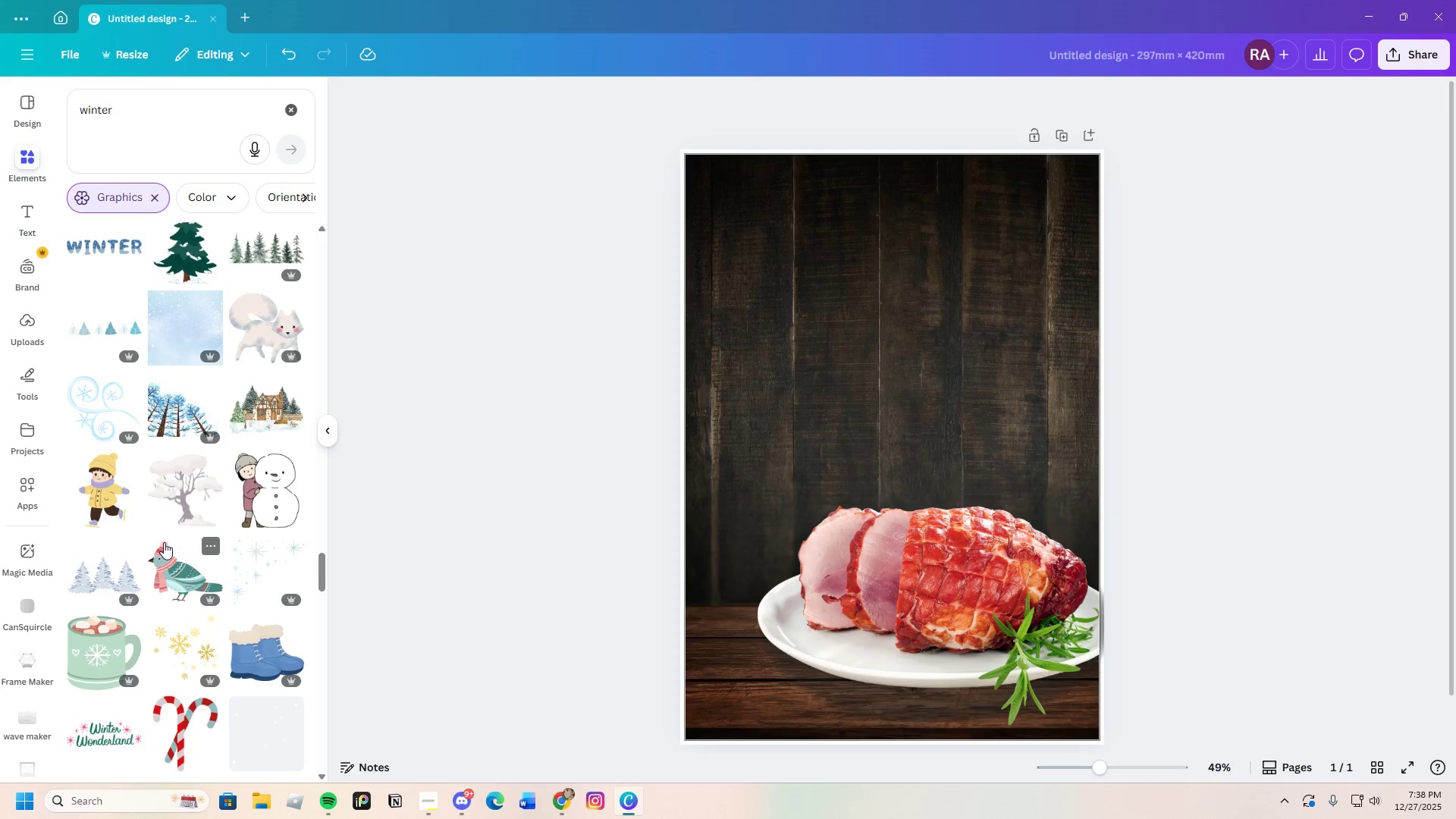 
scroll: coordinate [152, 529], scroll_direction: down, amount: 8.0
 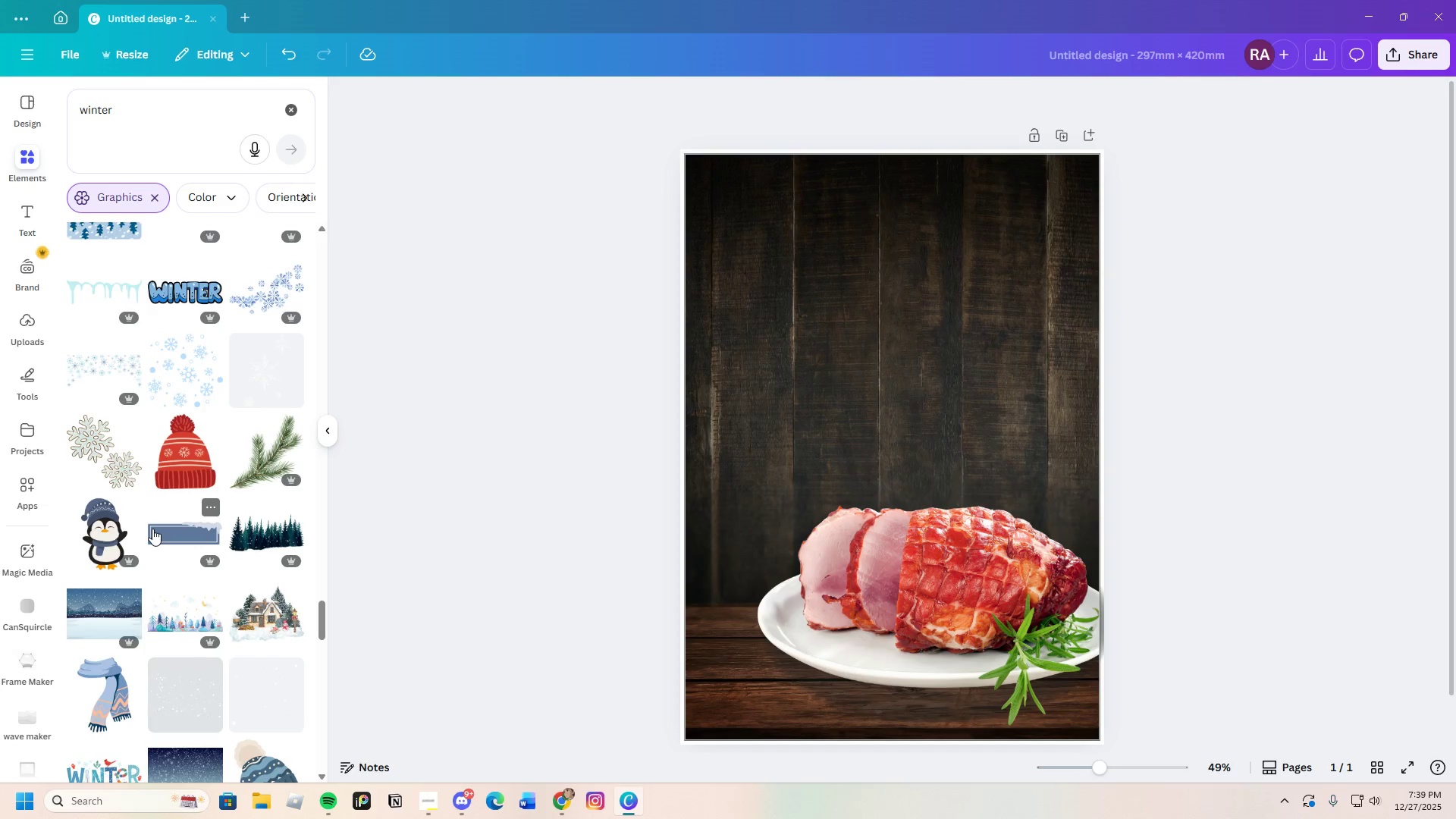 
wait(47.18)
 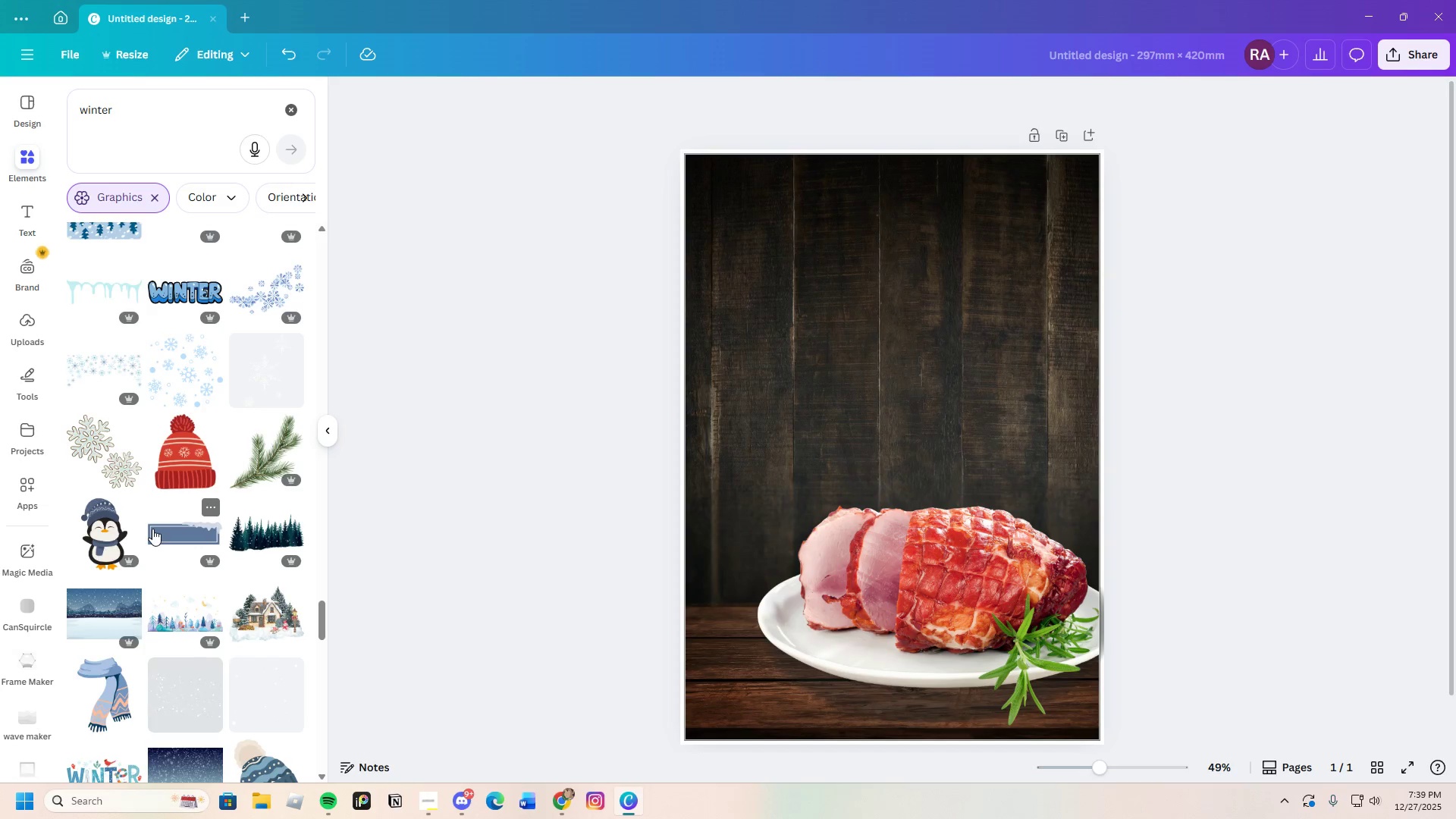 
scroll: coordinate [181, 563], scroll_direction: down, amount: 11.0
 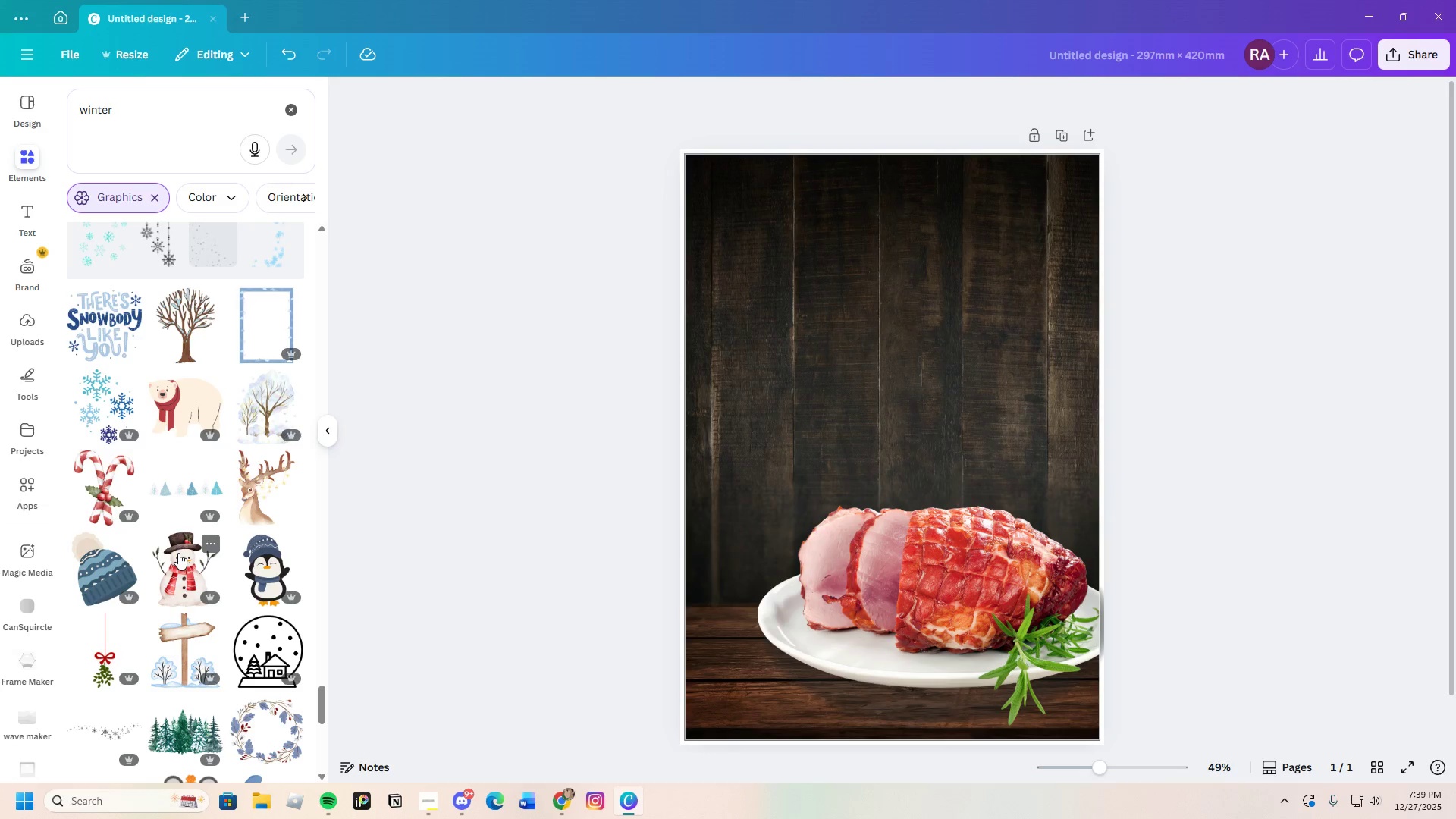 
wait(18.17)
 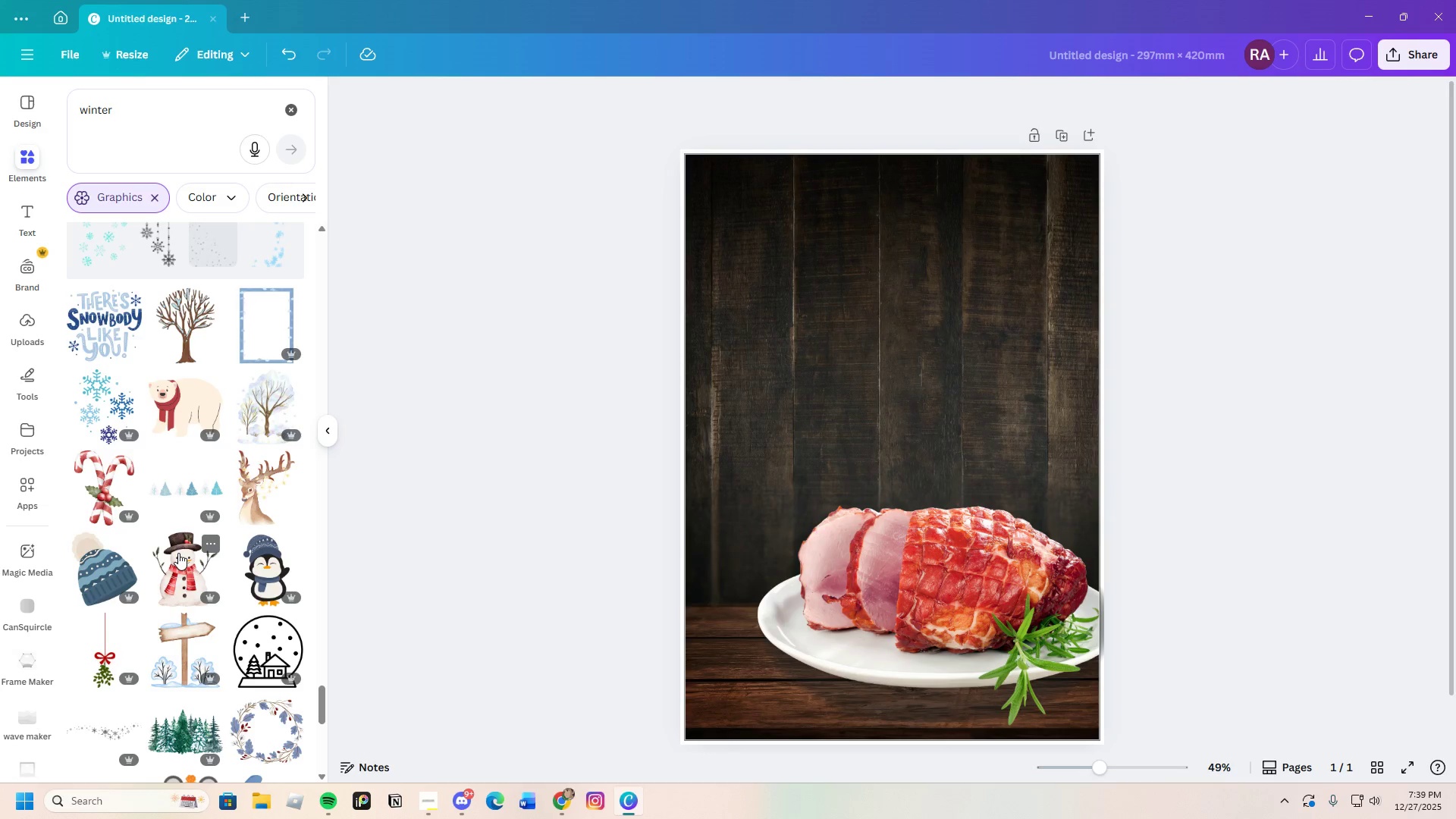 
scroll: coordinate [195, 583], scroll_direction: up, amount: 23.0
 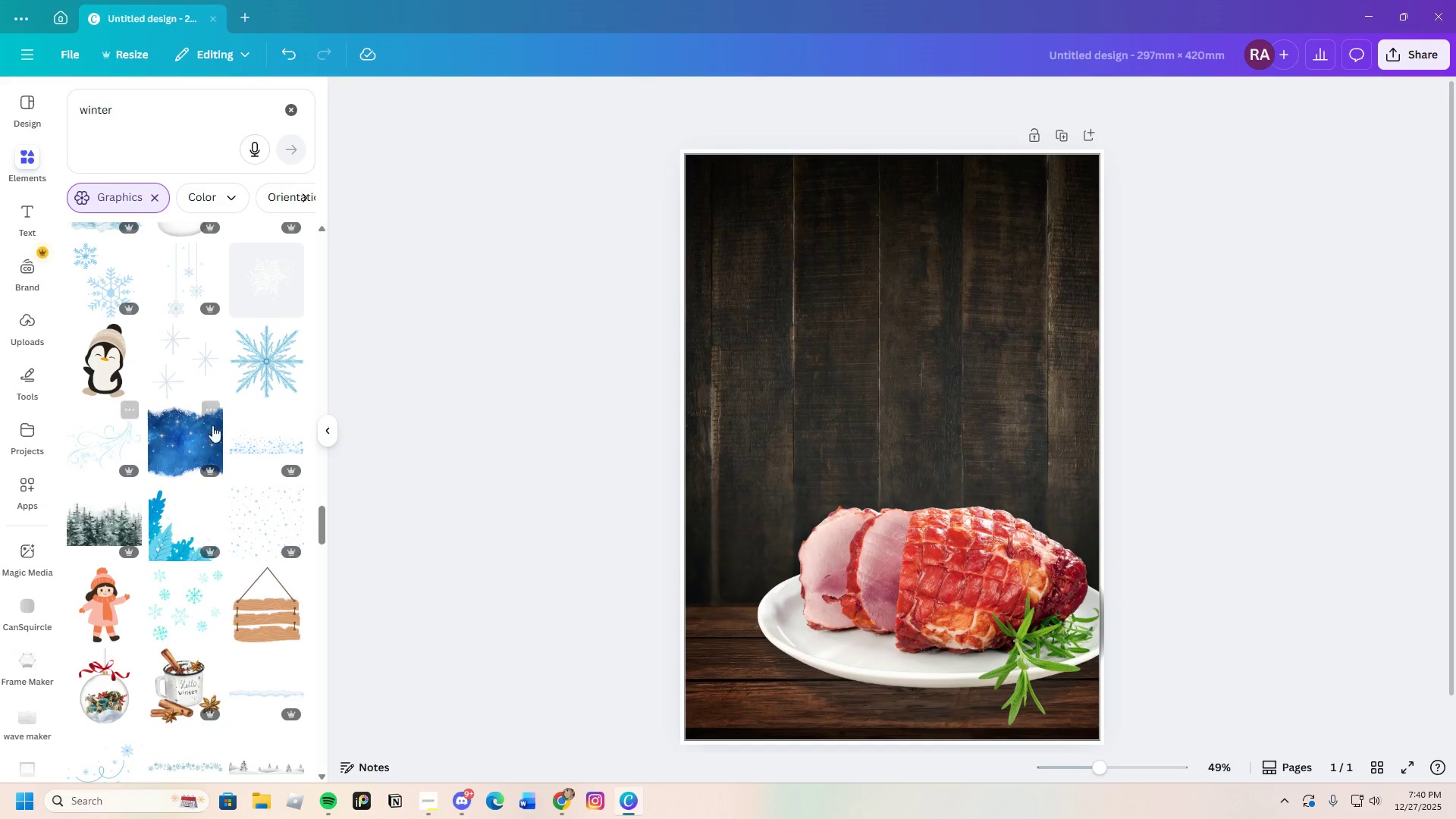 
left_click_drag(start_coordinate=[180, 293], to_coordinate=[176, 293])
 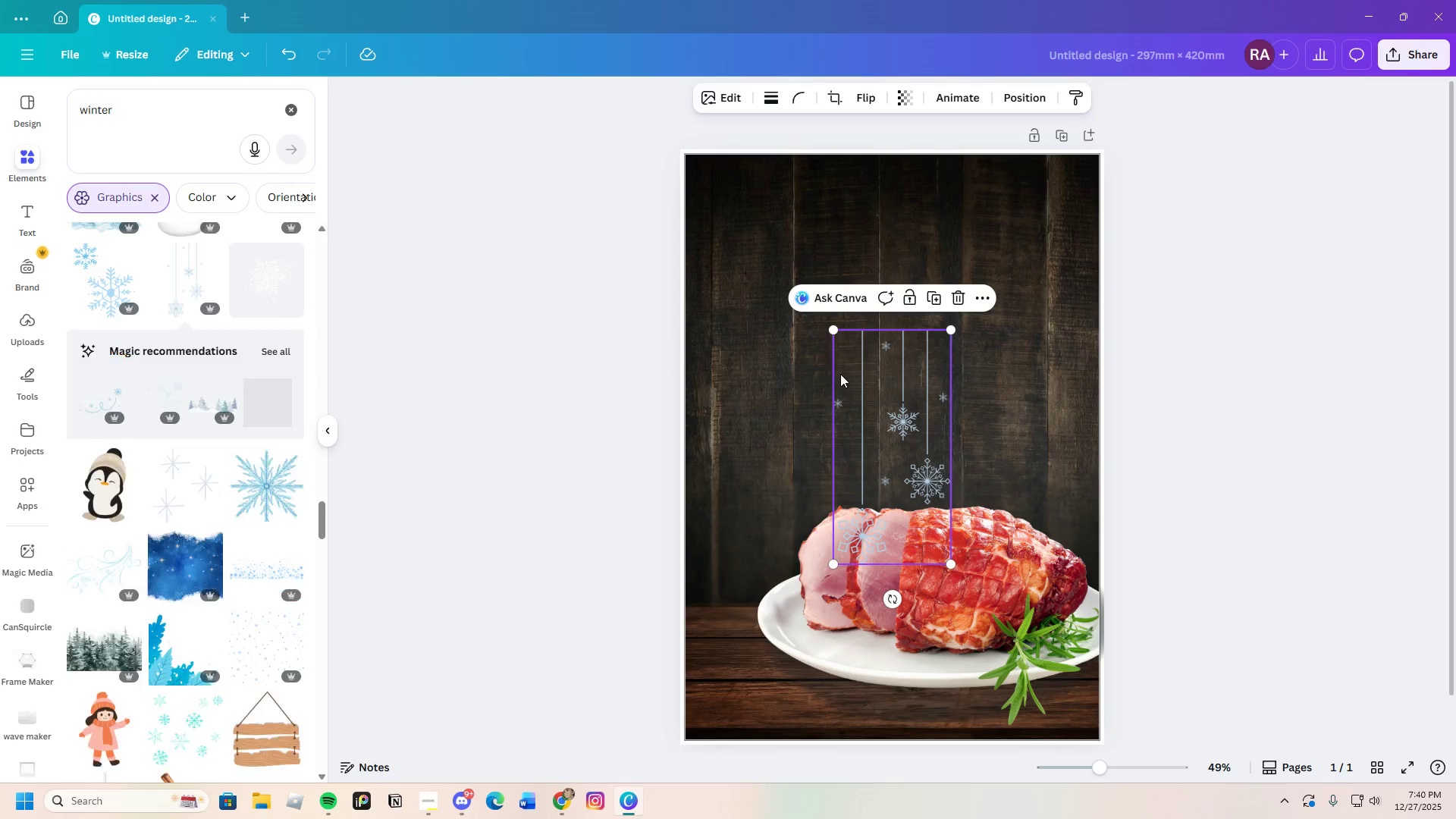 
left_click_drag(start_coordinate=[912, 439], to_coordinate=[757, 263])
 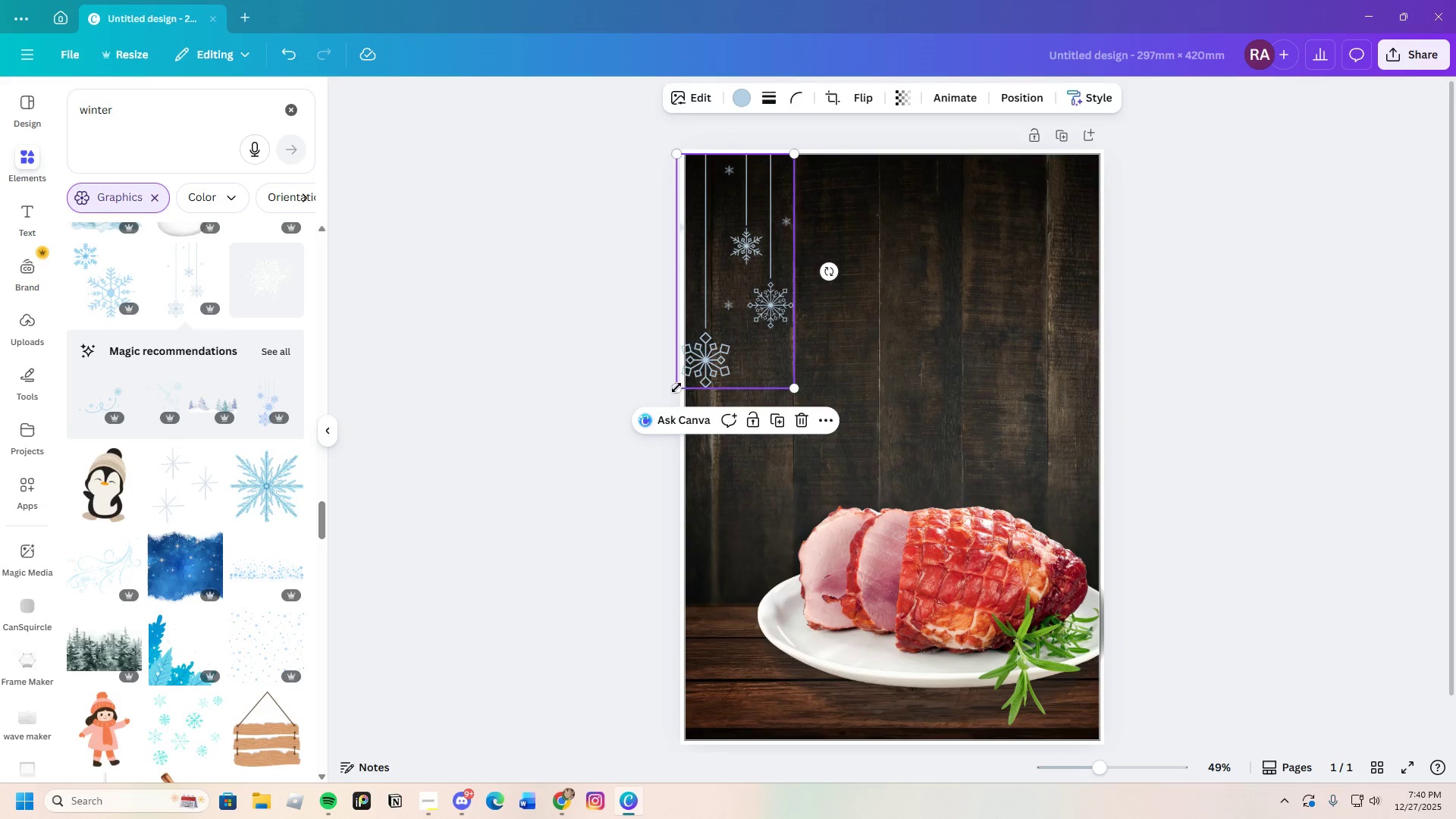 
left_click_drag(start_coordinate=[676, 389], to_coordinate=[708, 418])
 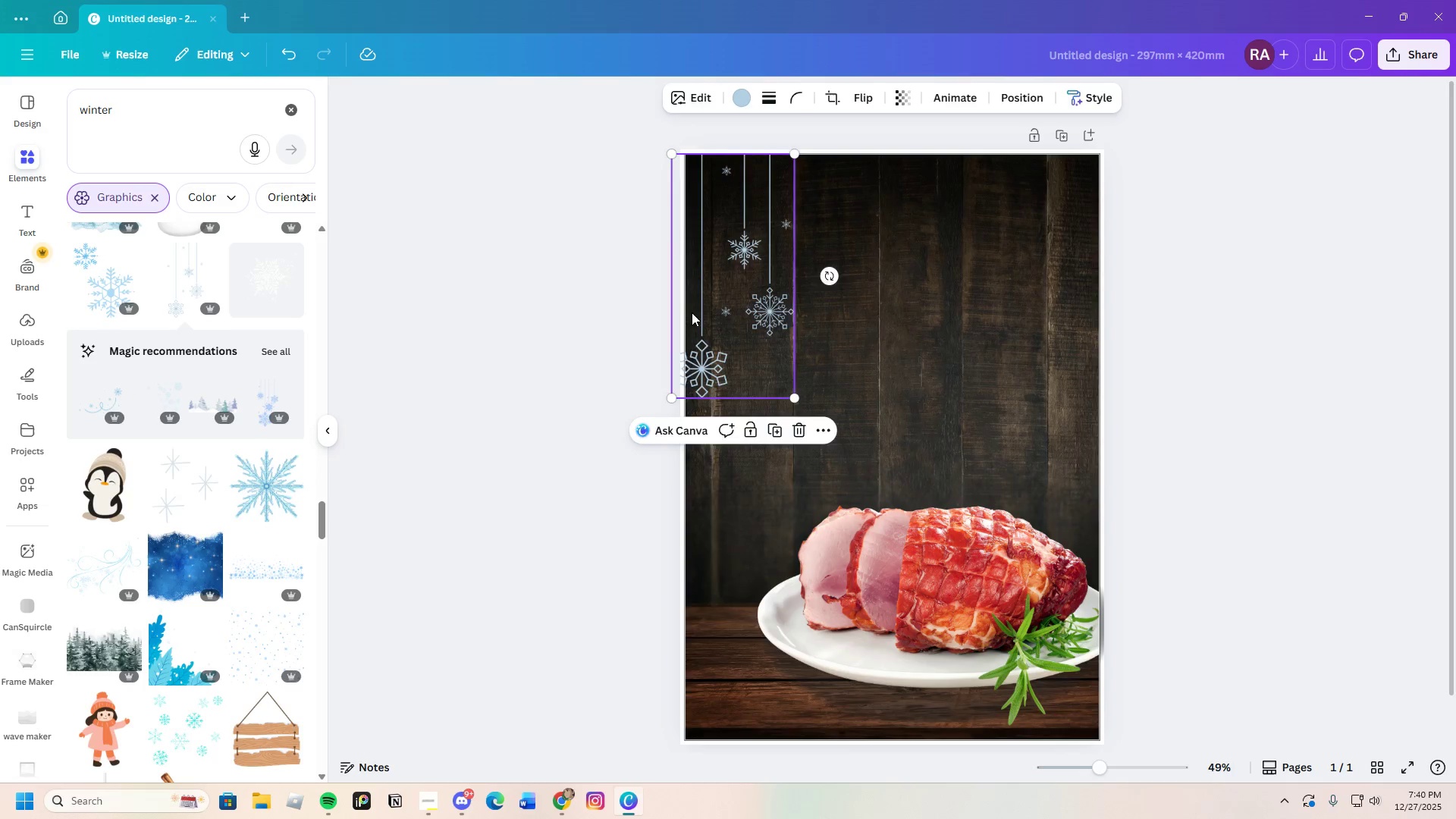 
left_click_drag(start_coordinate=[692, 312], to_coordinate=[697, 303])
 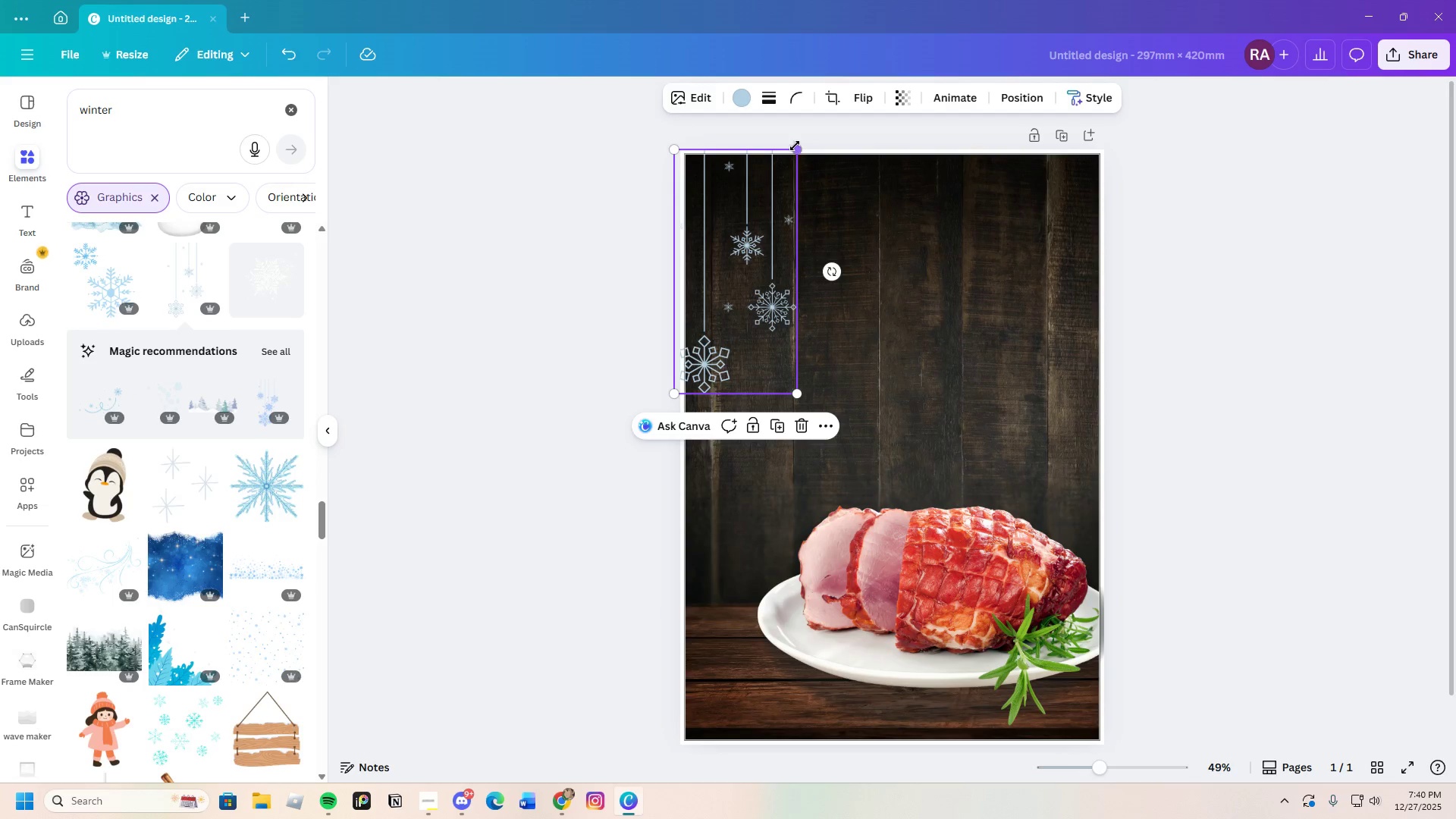 
left_click_drag(start_coordinate=[798, 149], to_coordinate=[805, 158])
 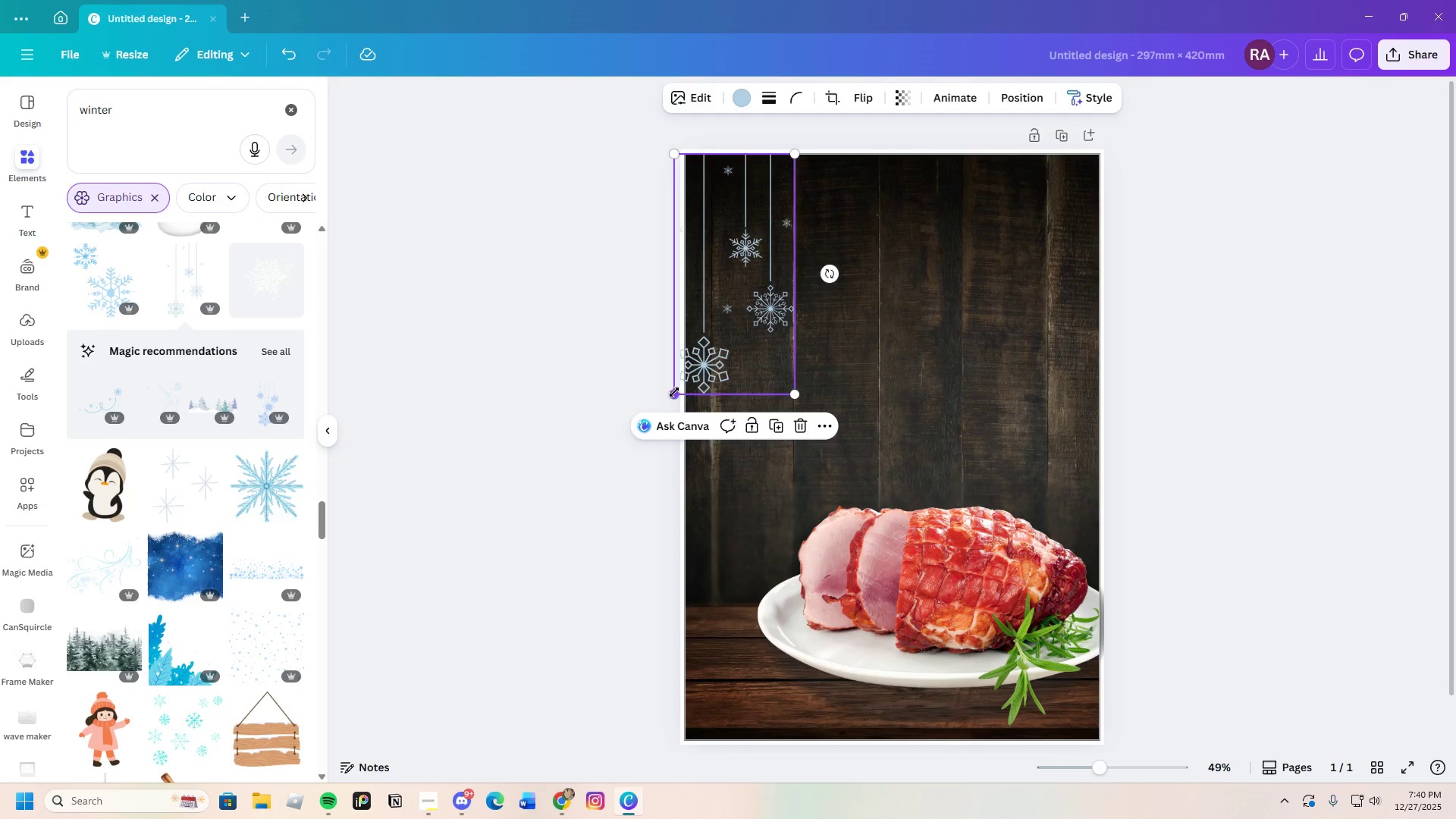 
left_click_drag(start_coordinate=[674, 392], to_coordinate=[709, 381])
 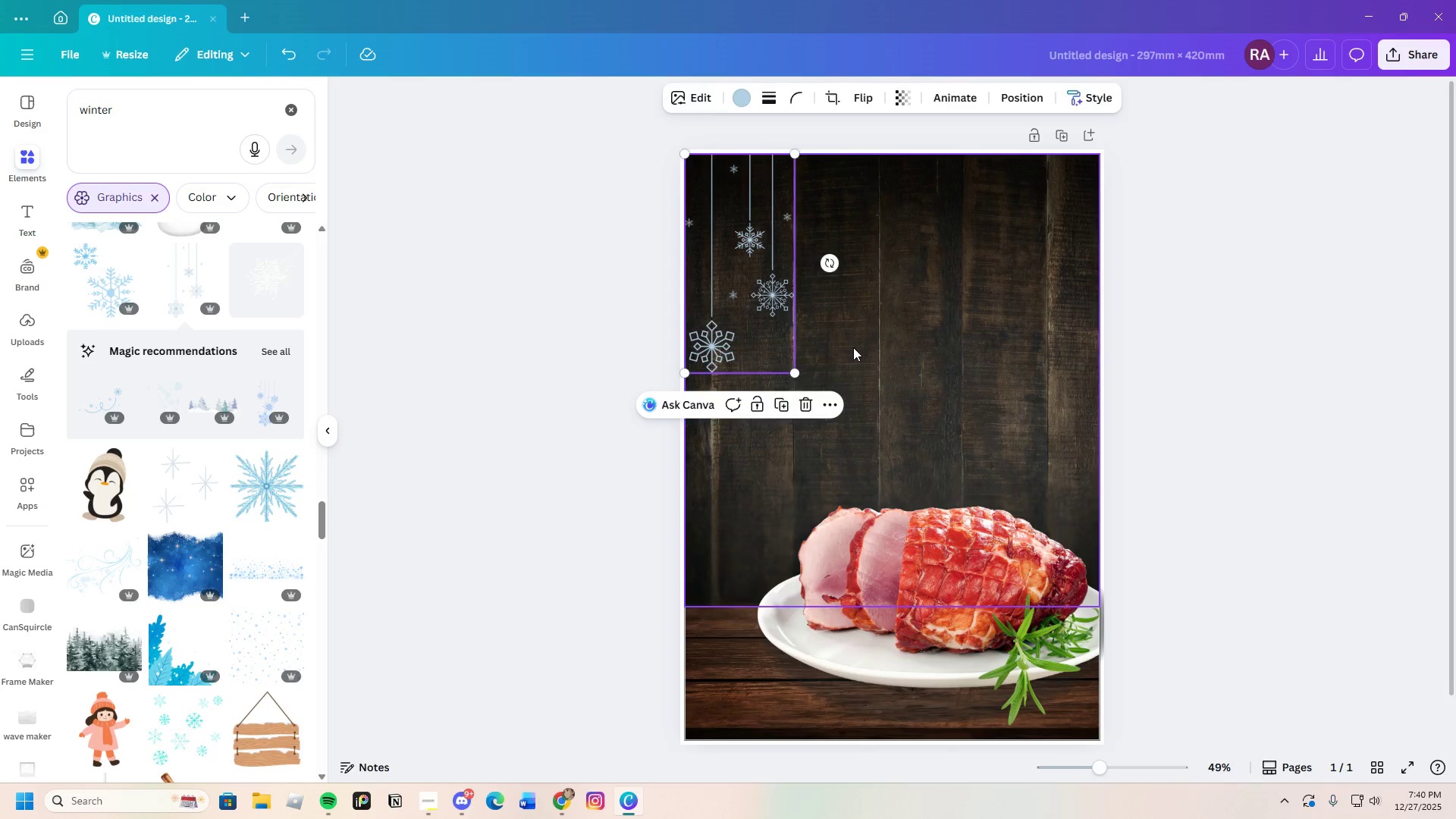 
left_click([853, 347])
 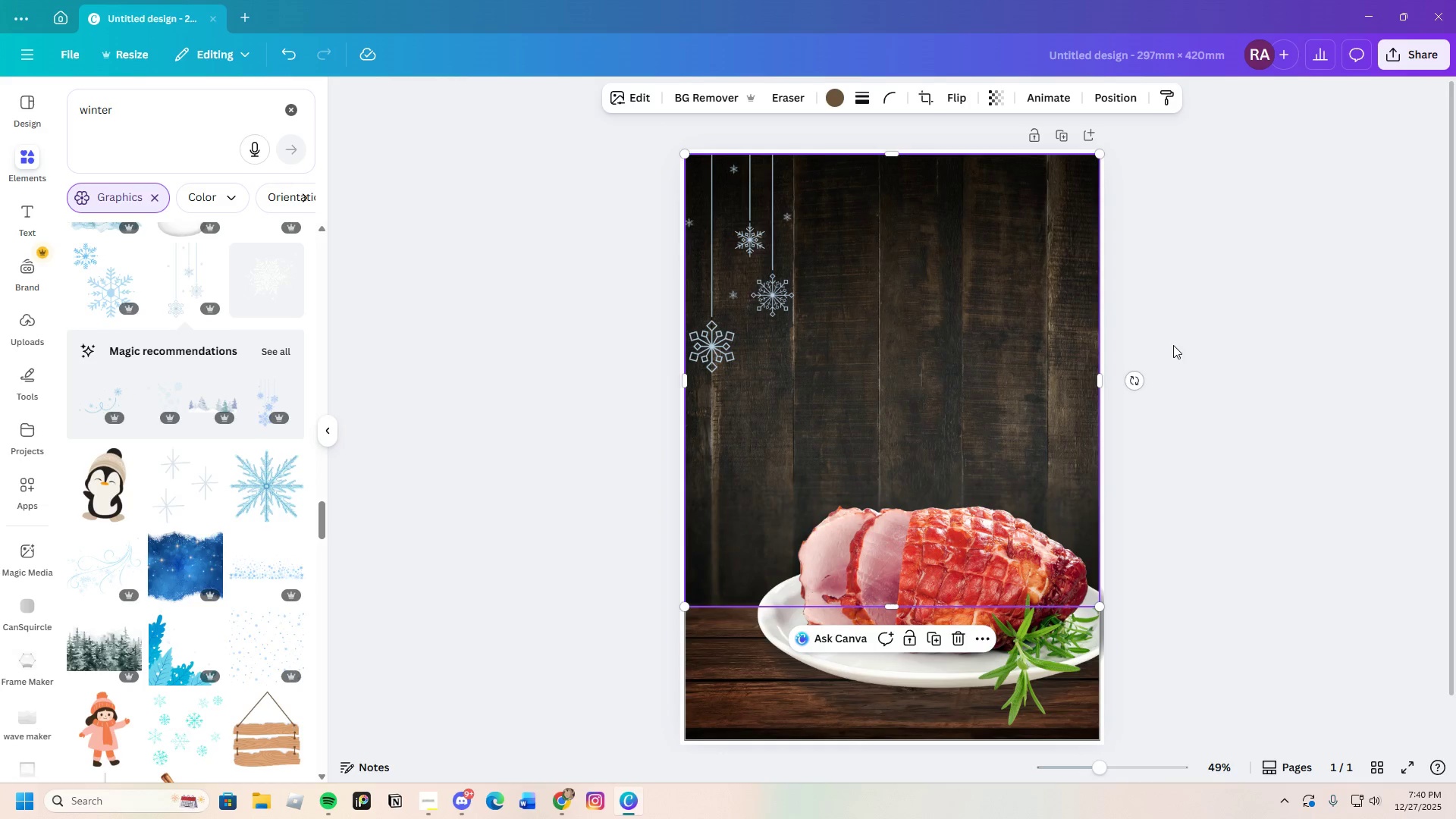 
left_click([1174, 345])
 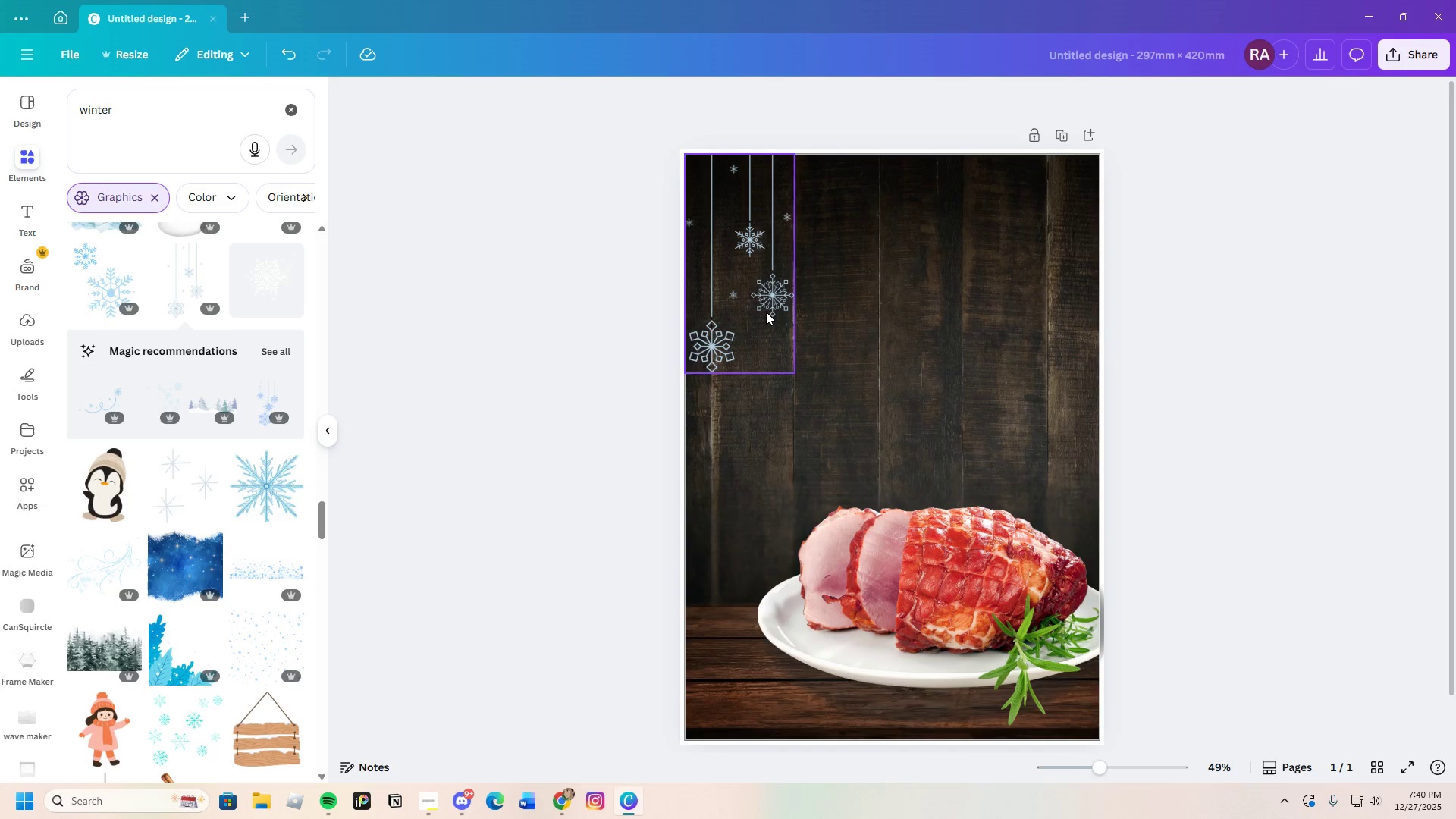 
left_click([766, 312])
 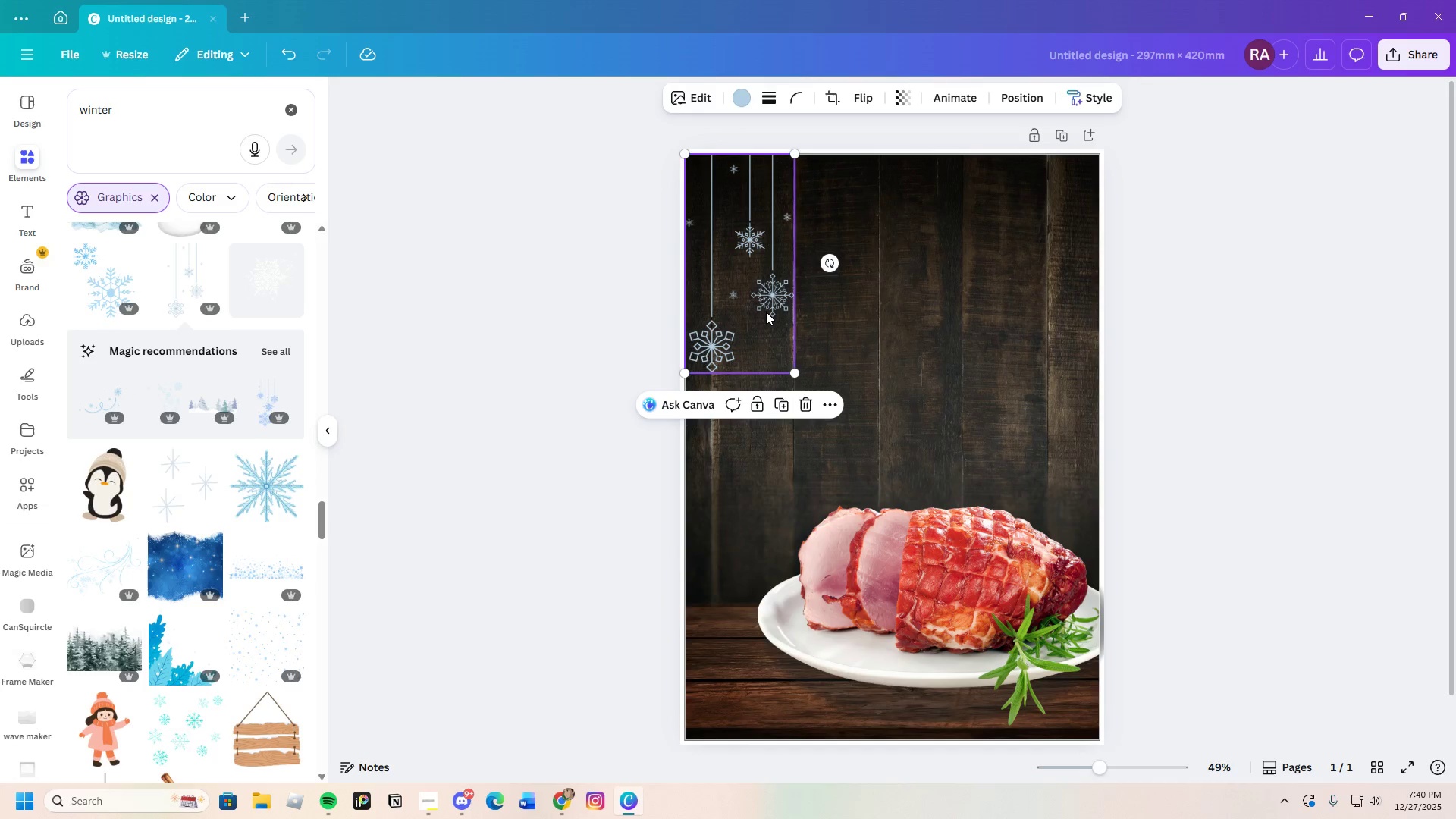 
key(Control+C)
 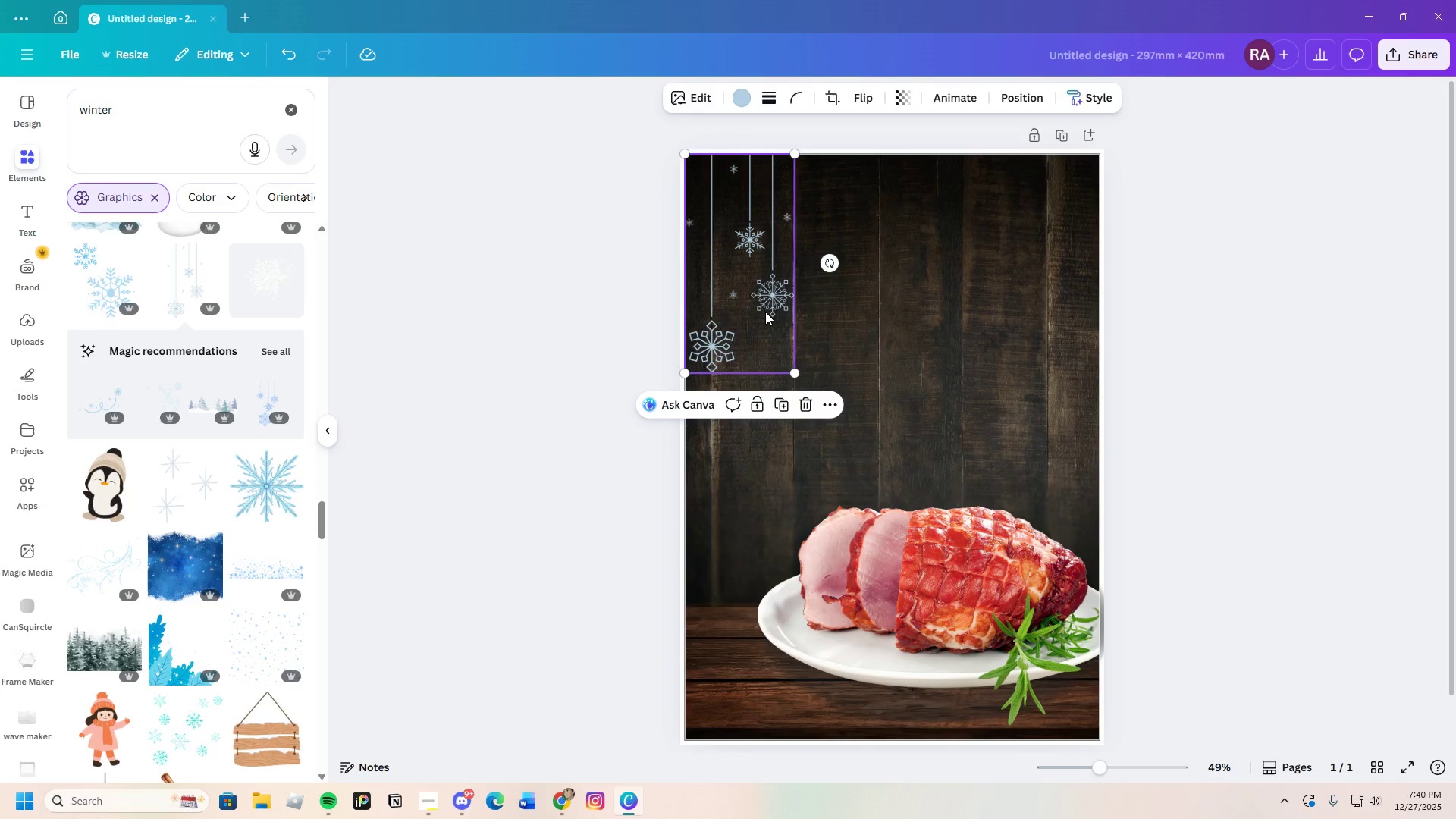 
key(Control+V)
 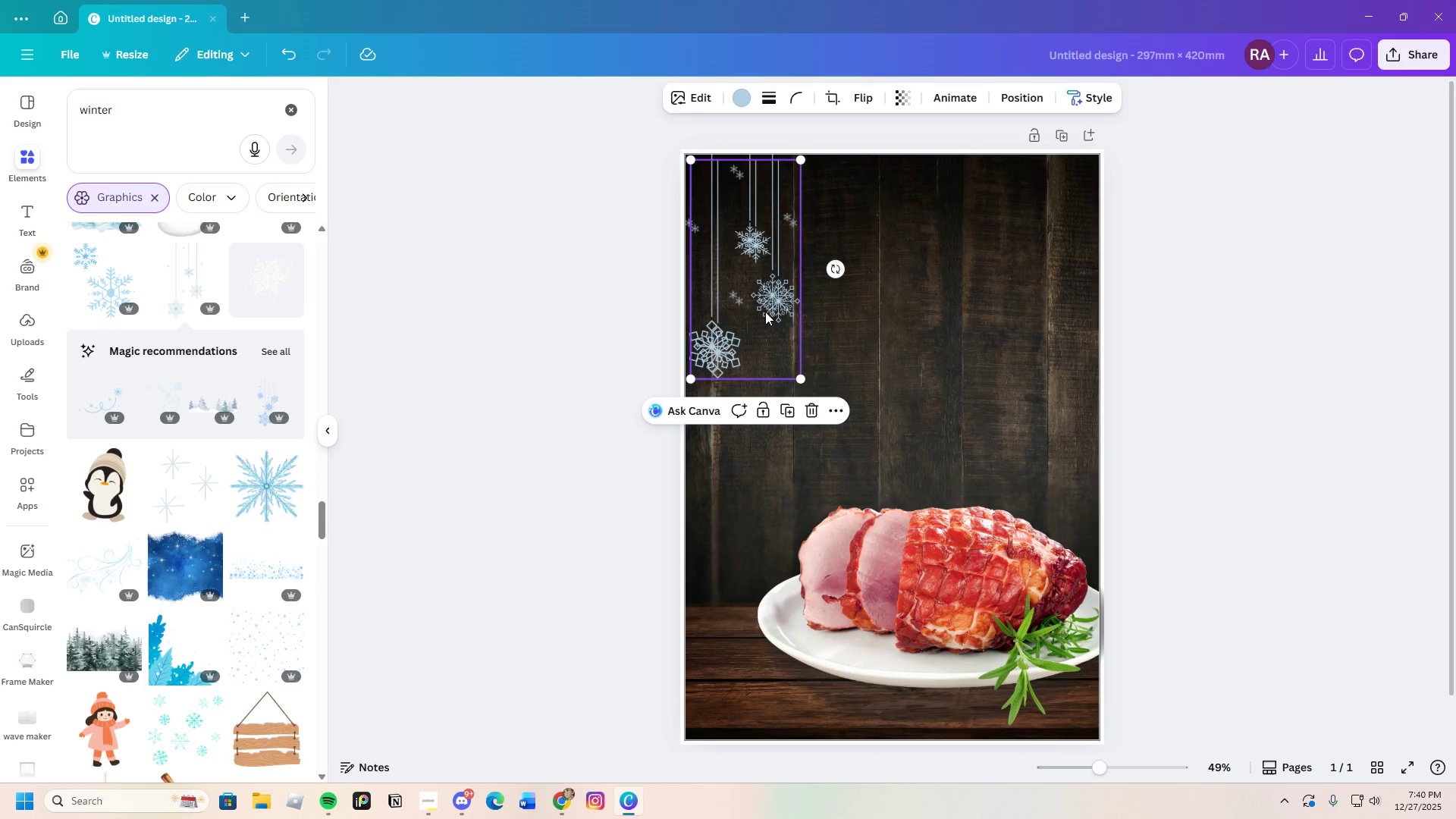 
left_click_drag(start_coordinate=[784, 315], to_coordinate=[1006, 292])
 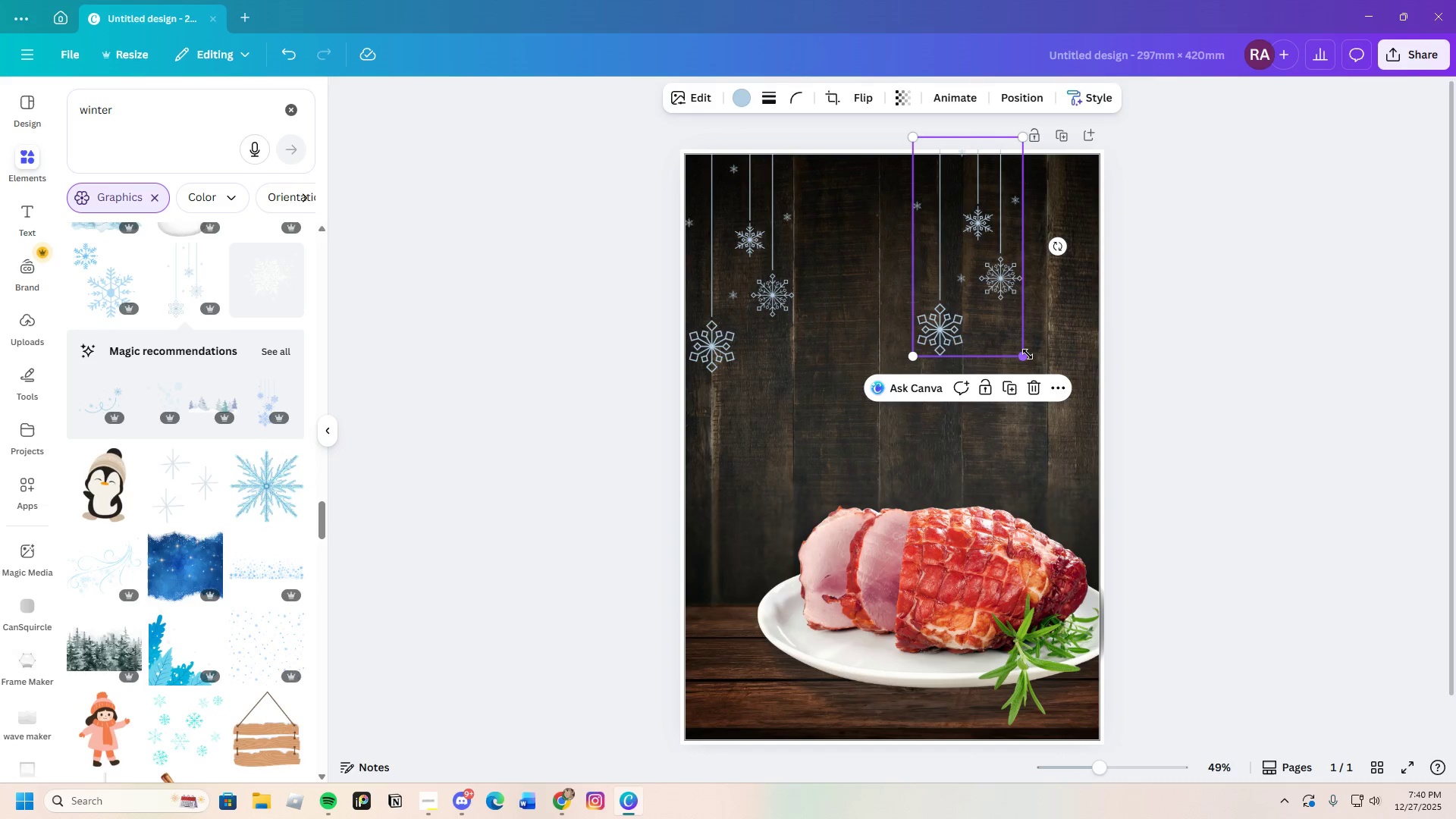 
left_click_drag(start_coordinate=[1025, 356], to_coordinate=[1101, 470])
 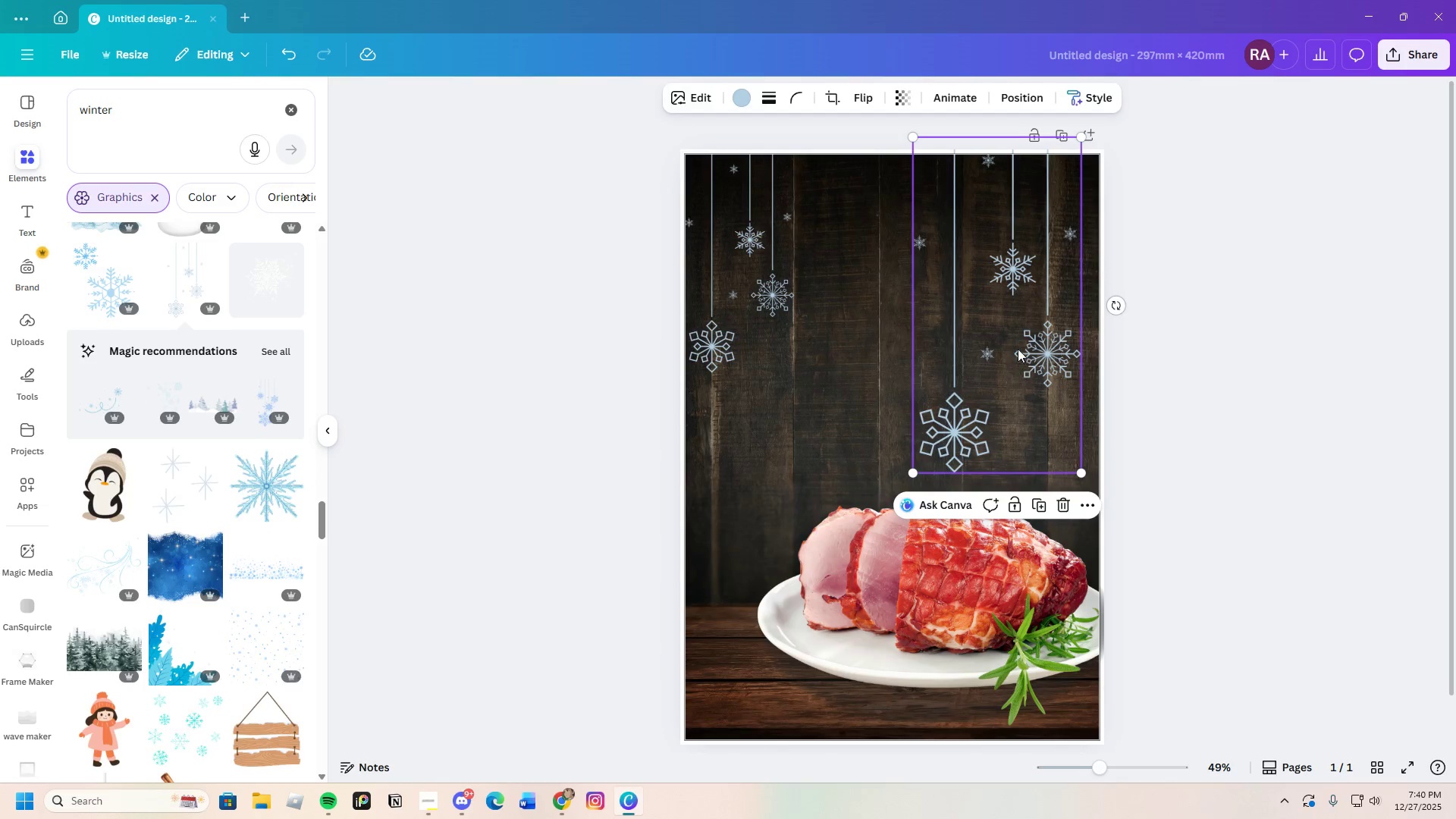 
left_click_drag(start_coordinate=[1018, 349], to_coordinate=[1062, 369])
 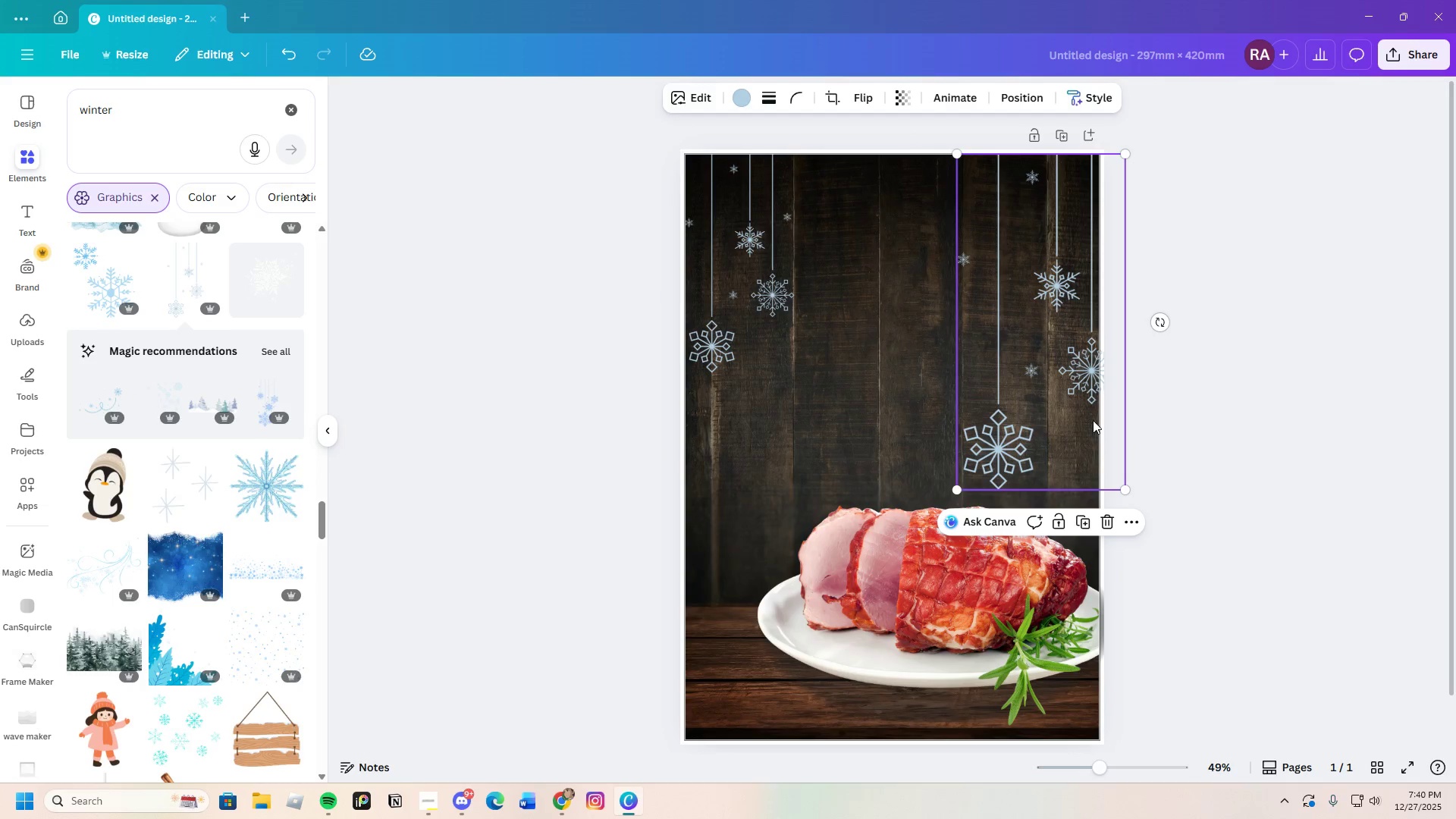 
double_click([1087, 416])
 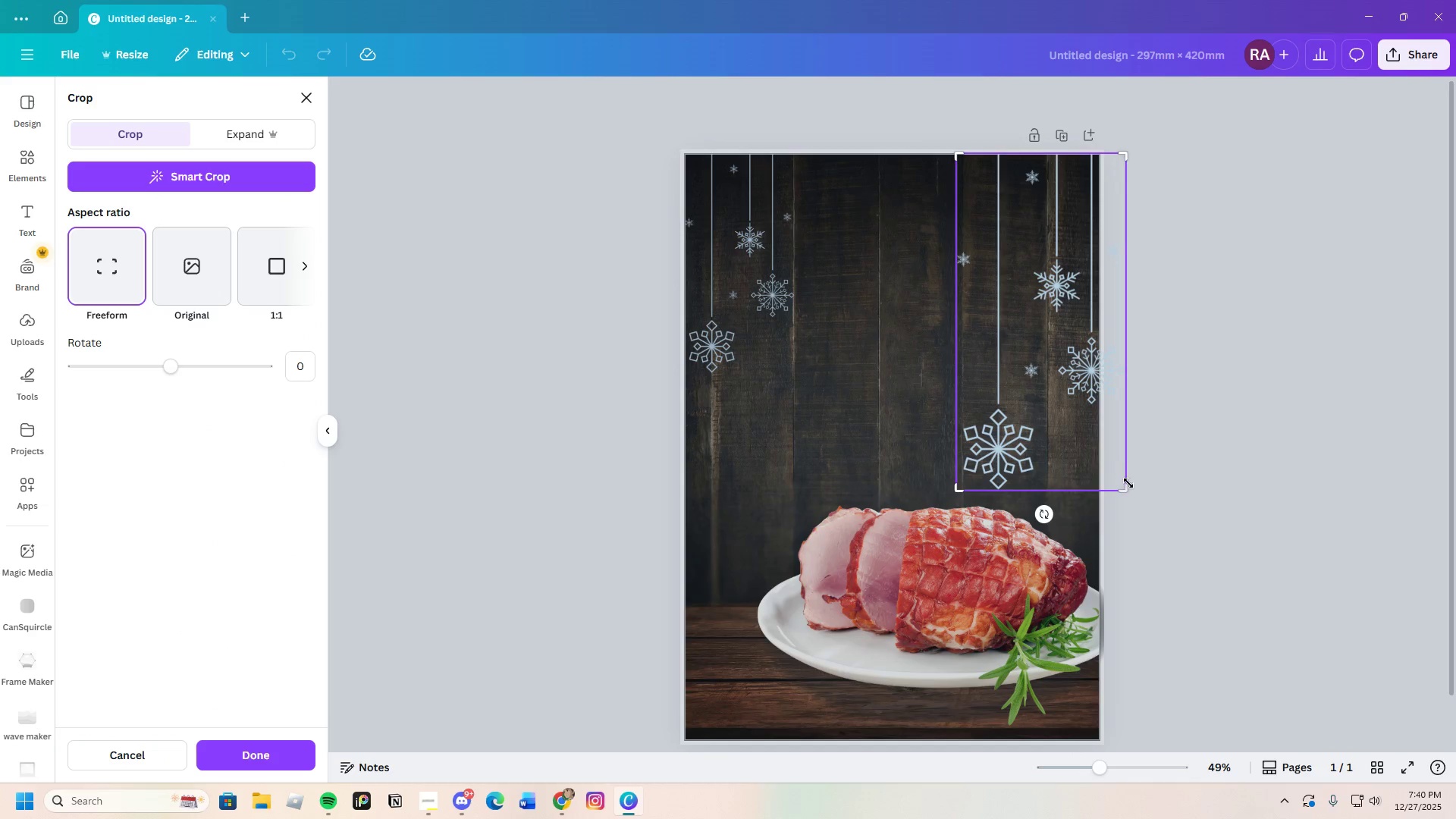 
left_click_drag(start_coordinate=[1128, 488], to_coordinate=[1097, 491])
 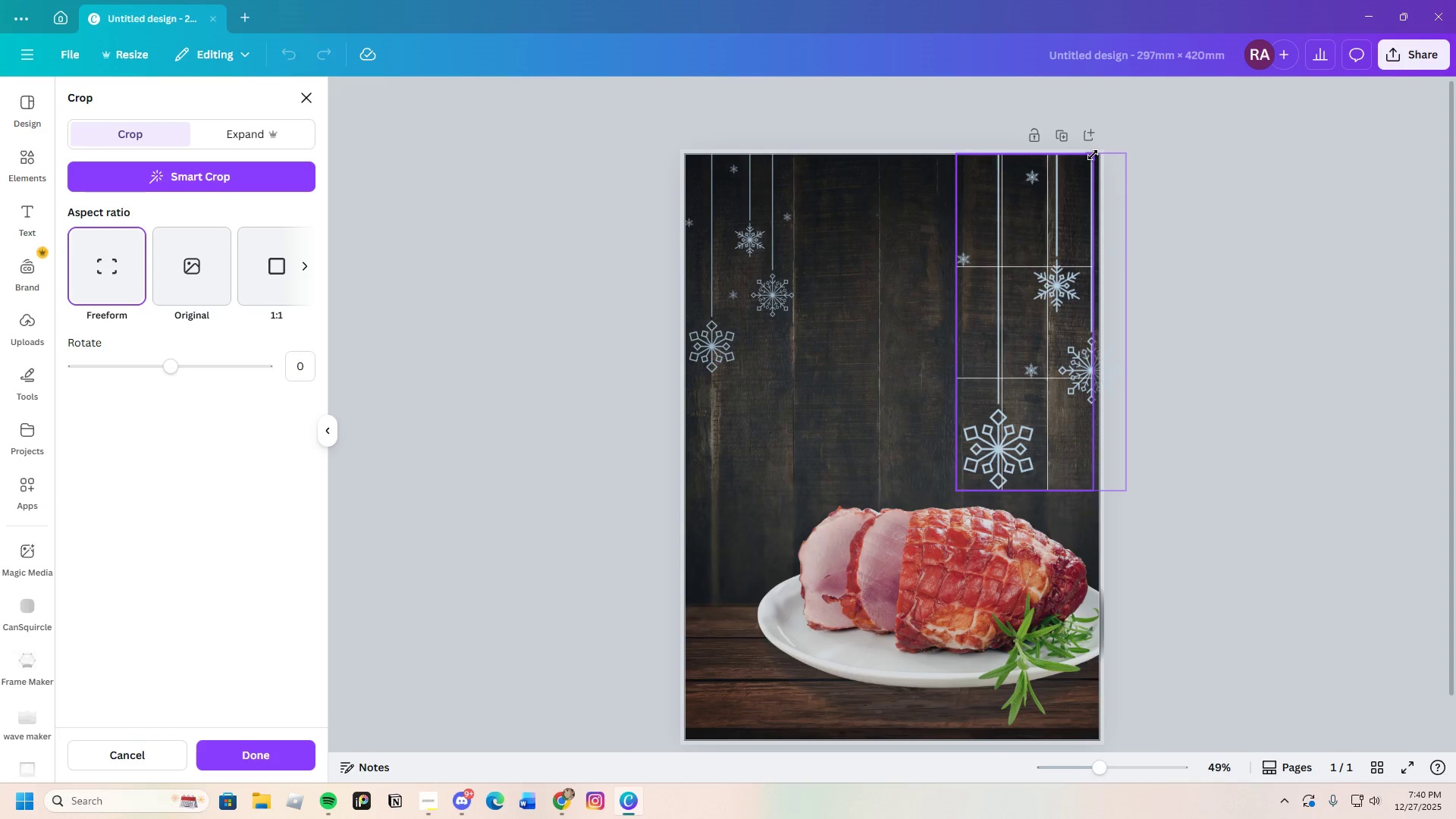 
key(Enter)
 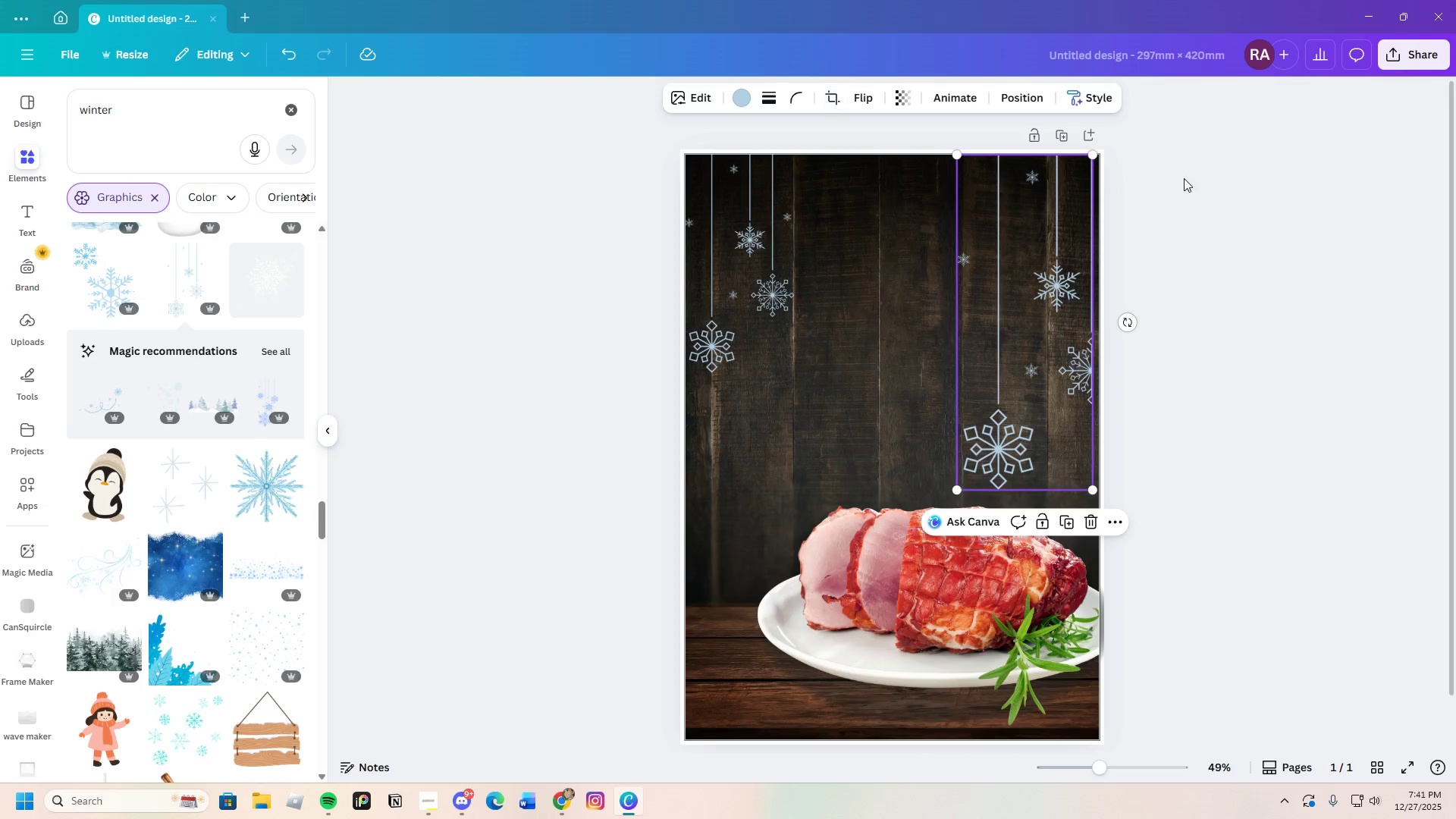 
left_click([1184, 178])
 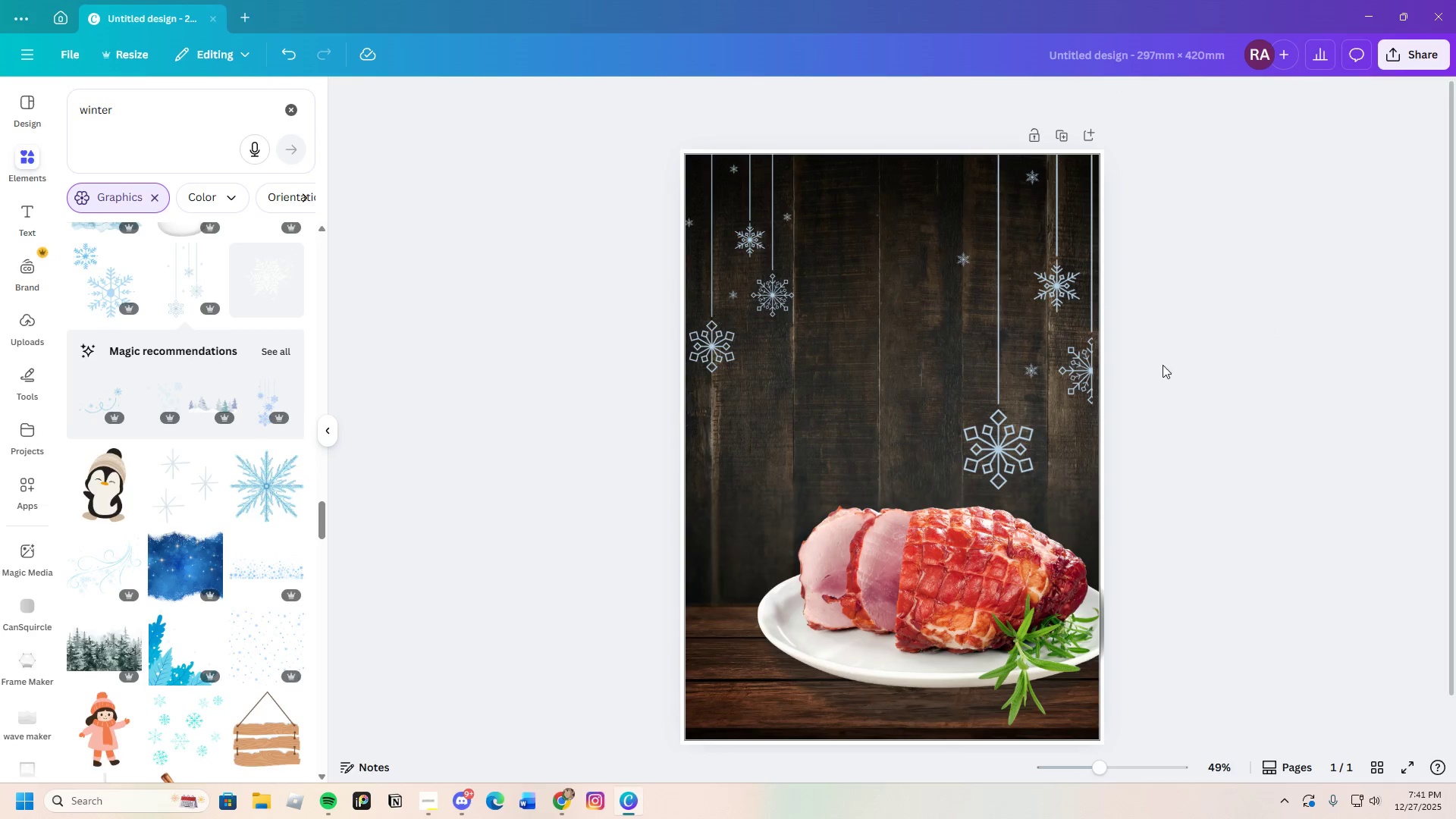 
left_click([1055, 328])
 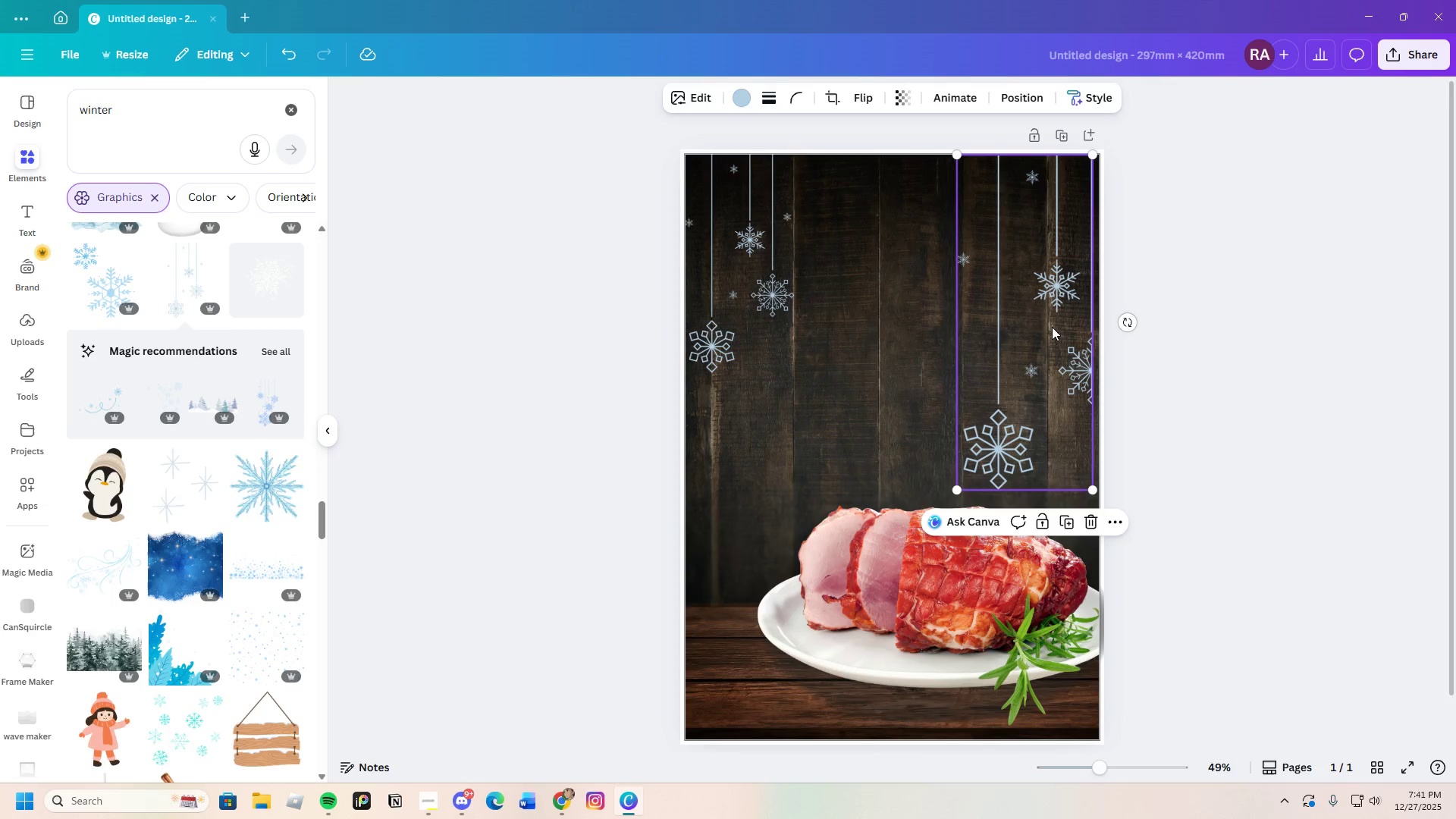 
left_click_drag(start_coordinate=[1052, 327], to_coordinate=[1056, 327])
 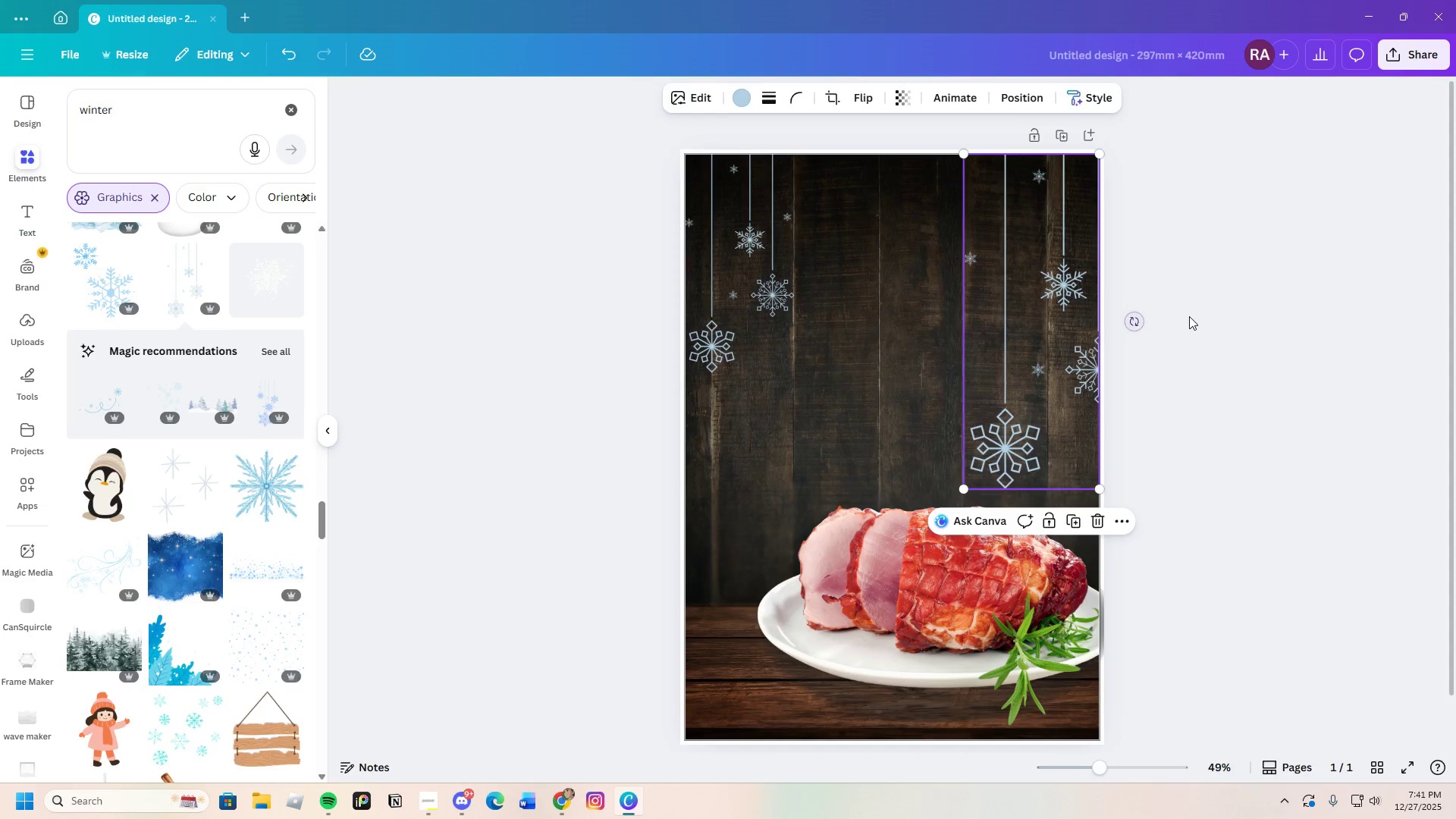 
left_click([1189, 316])
 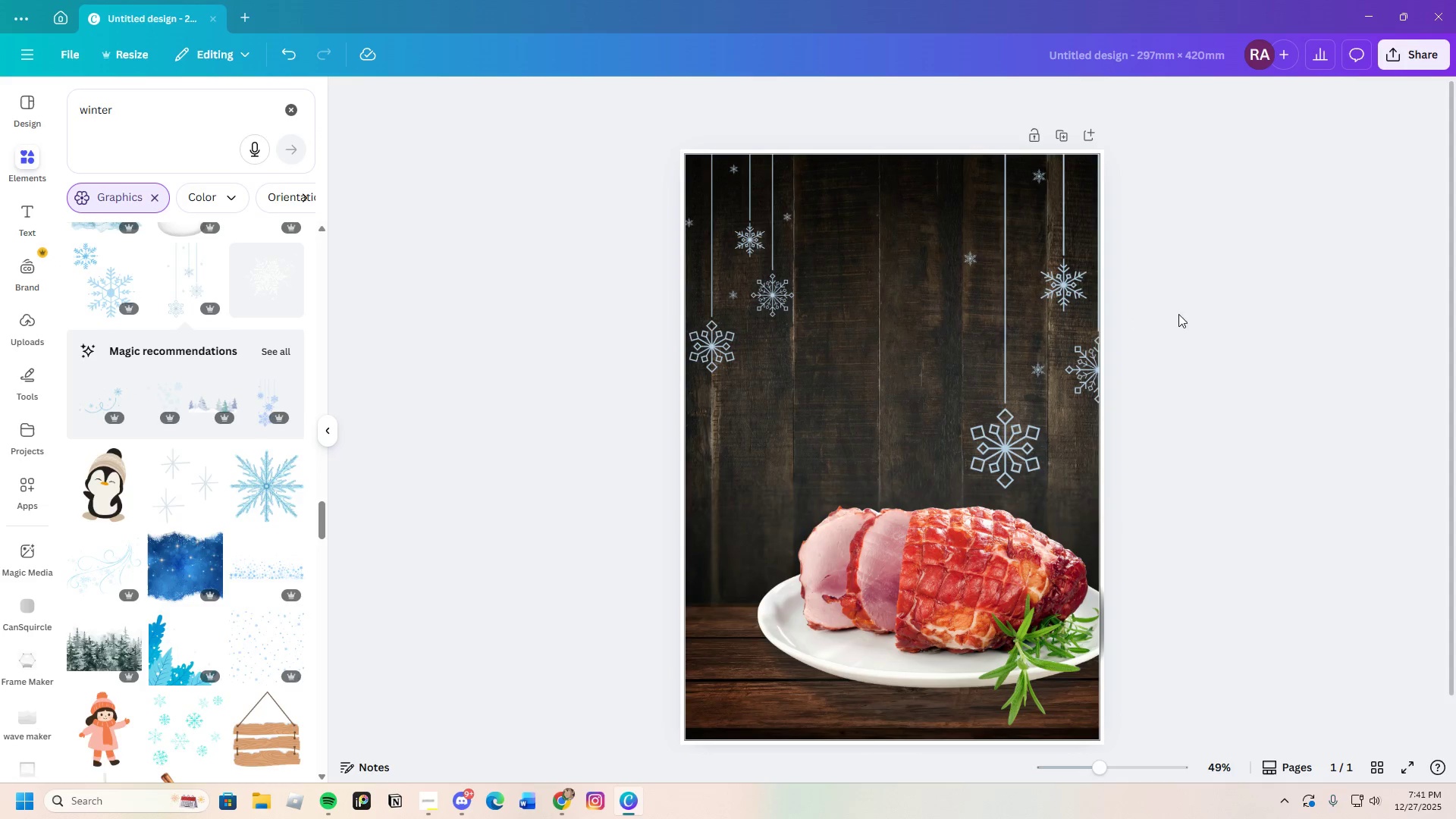 
left_click([1166, 319])
 